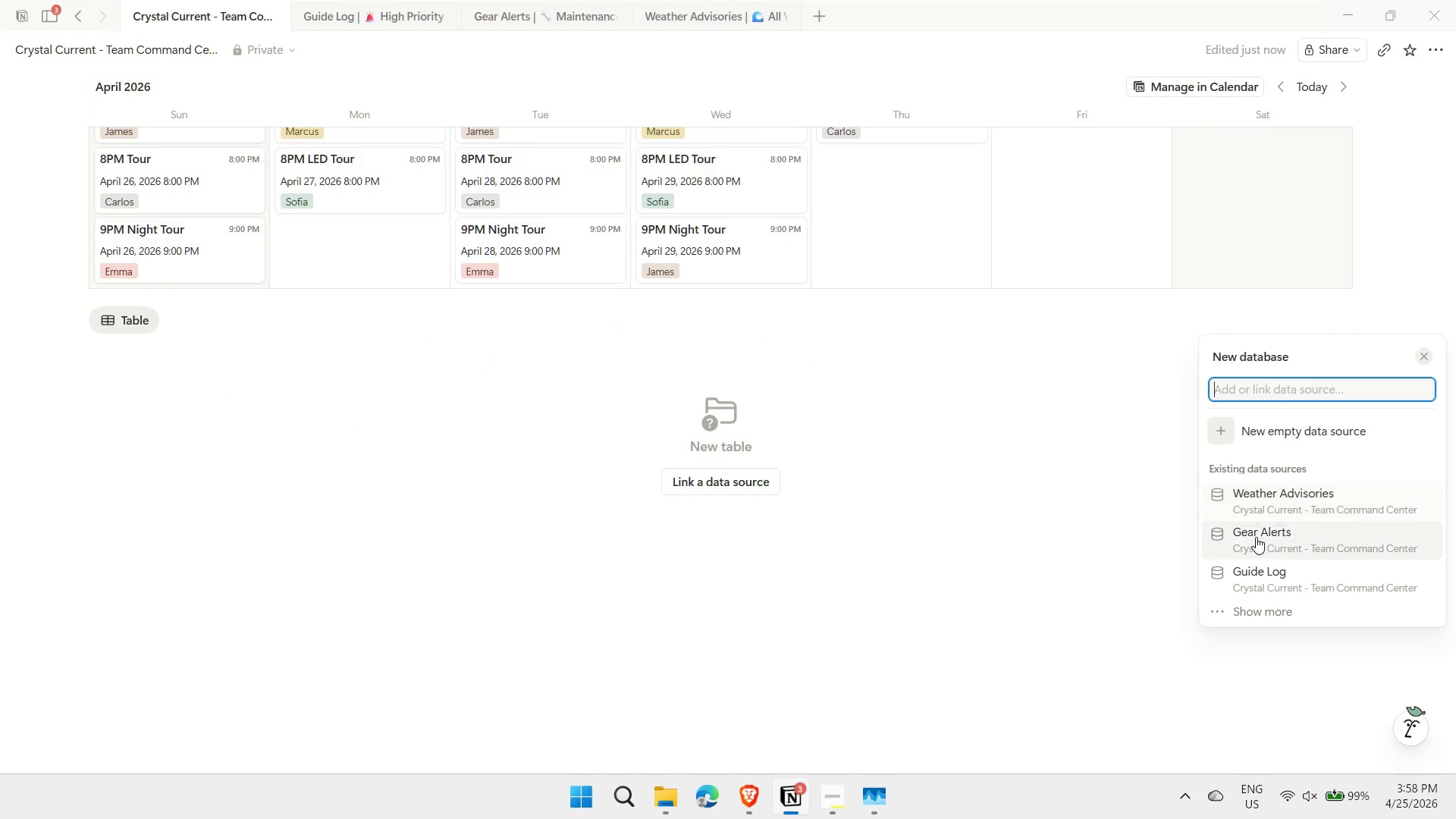 
left_click([1256, 537])
 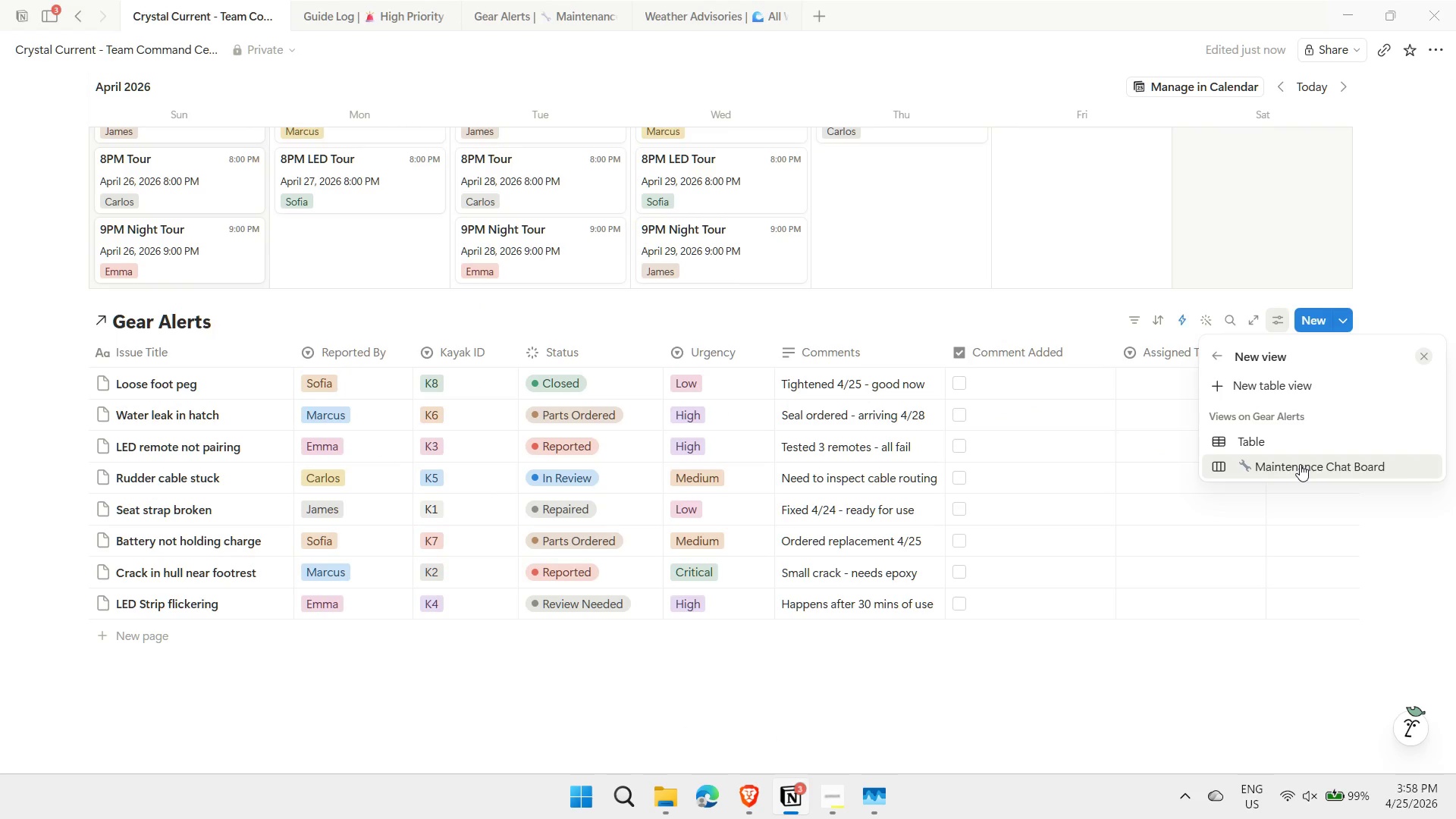 
left_click([1300, 464])
 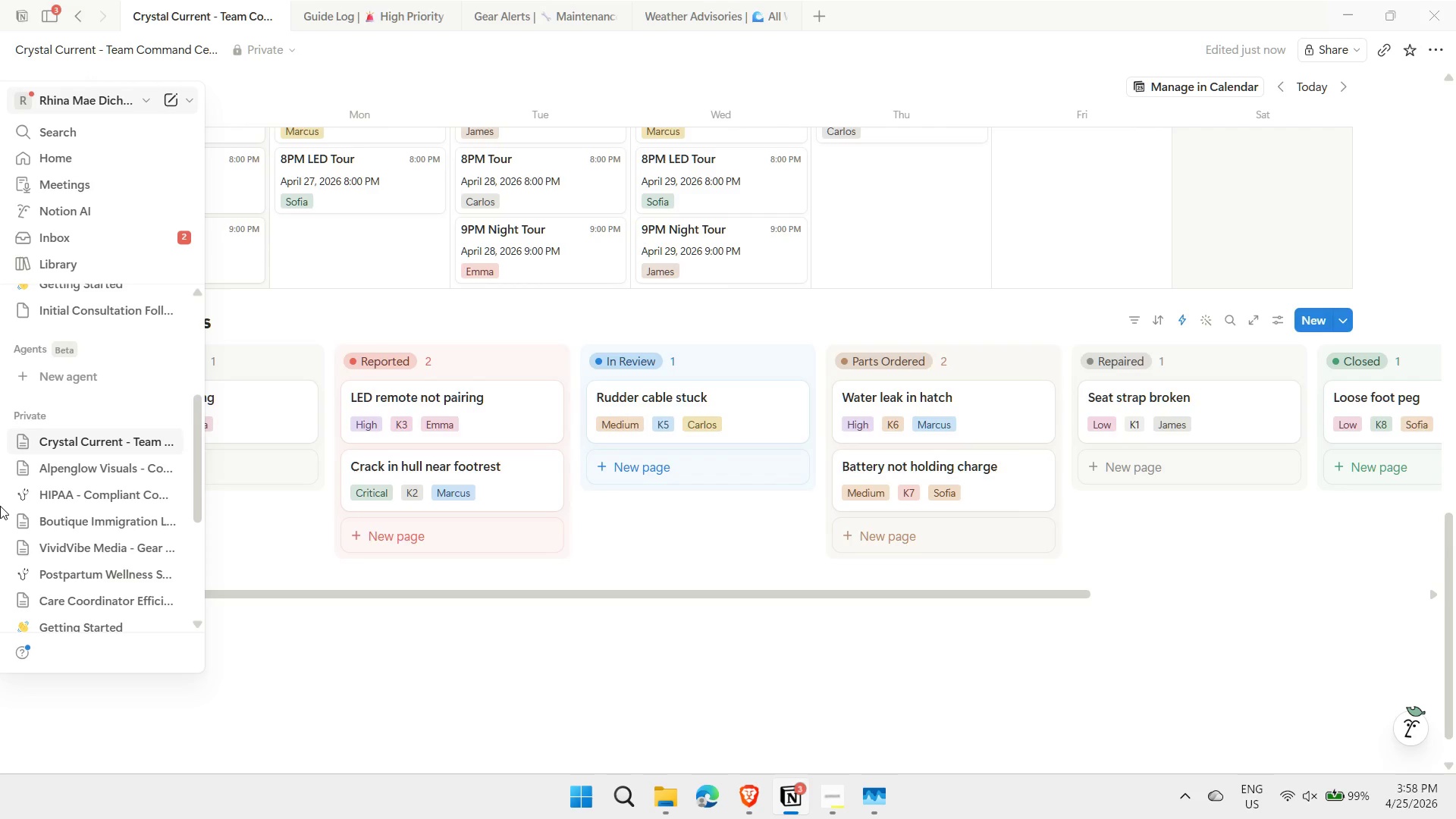 
wait(11.83)
 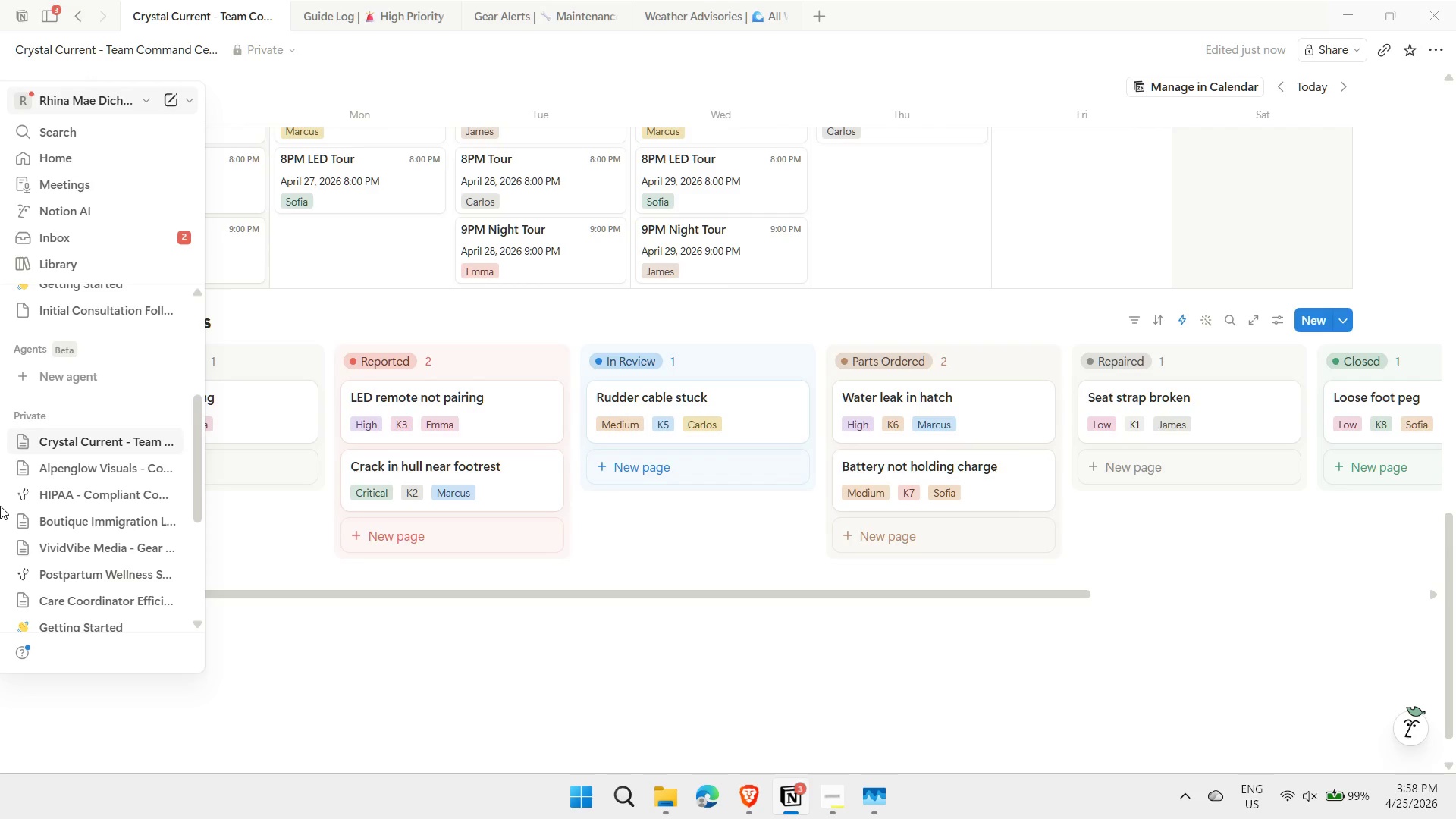 
left_click([352, 674])
 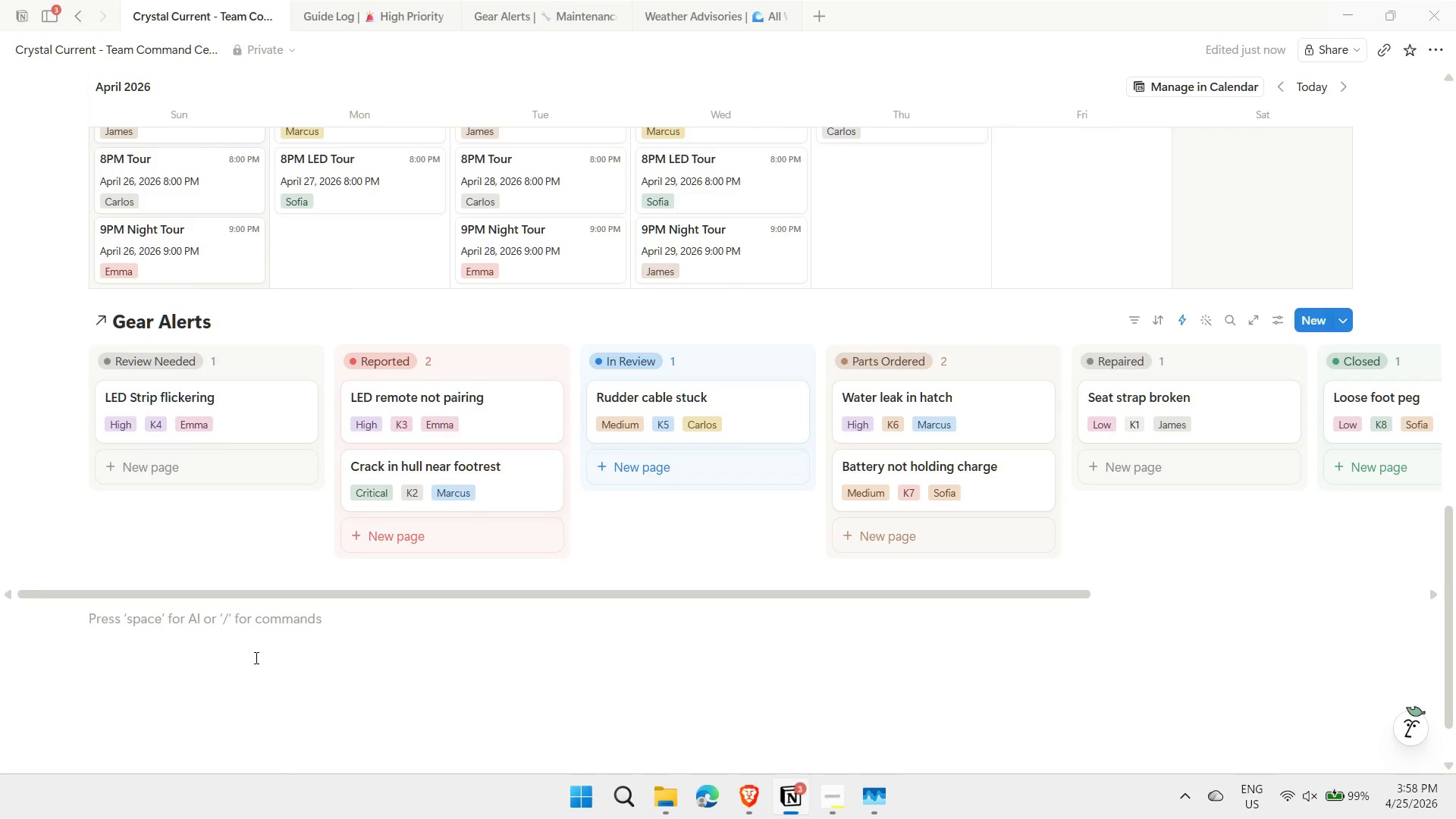 
type(/linked)
 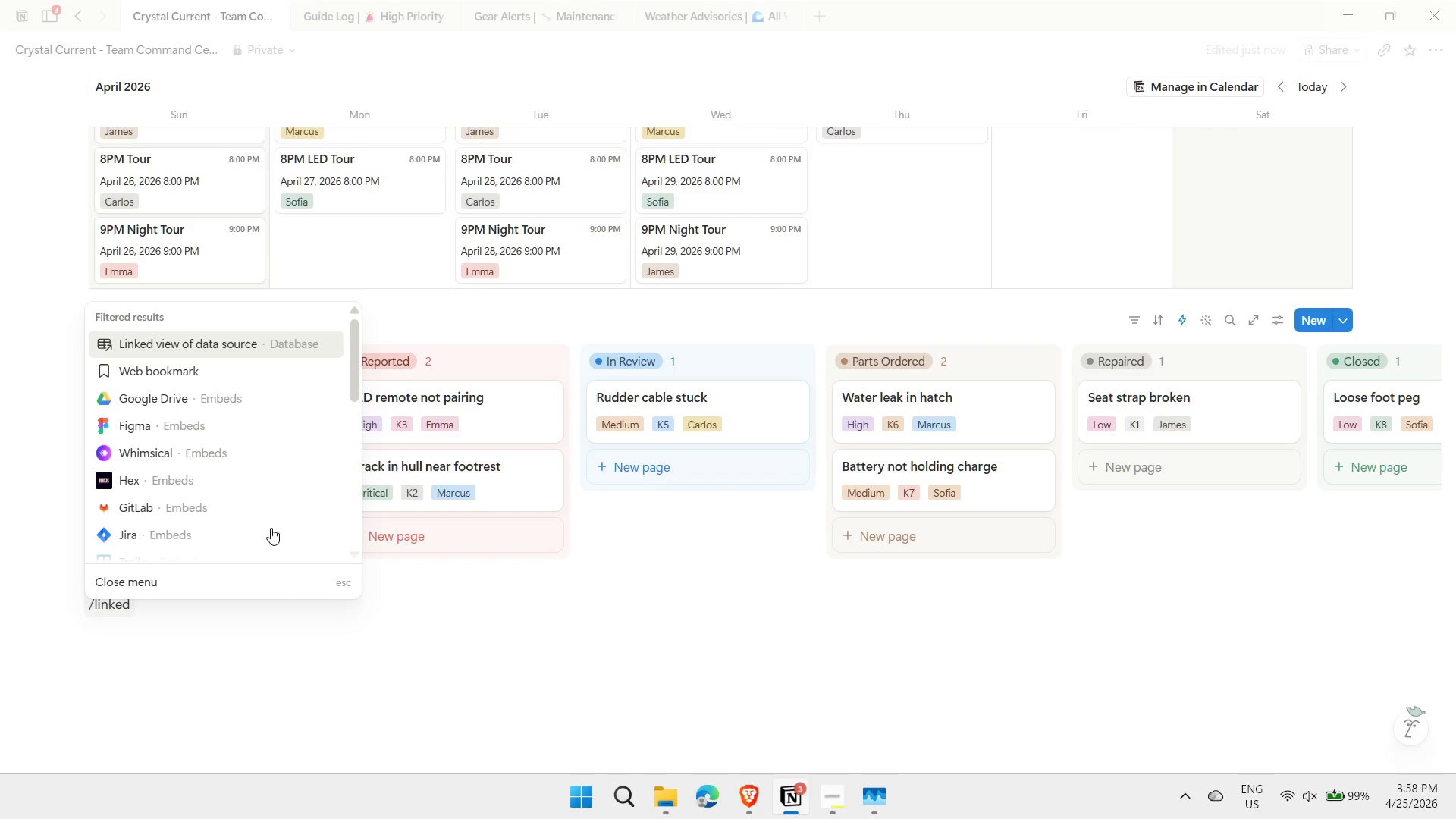 
left_click([234, 345])
 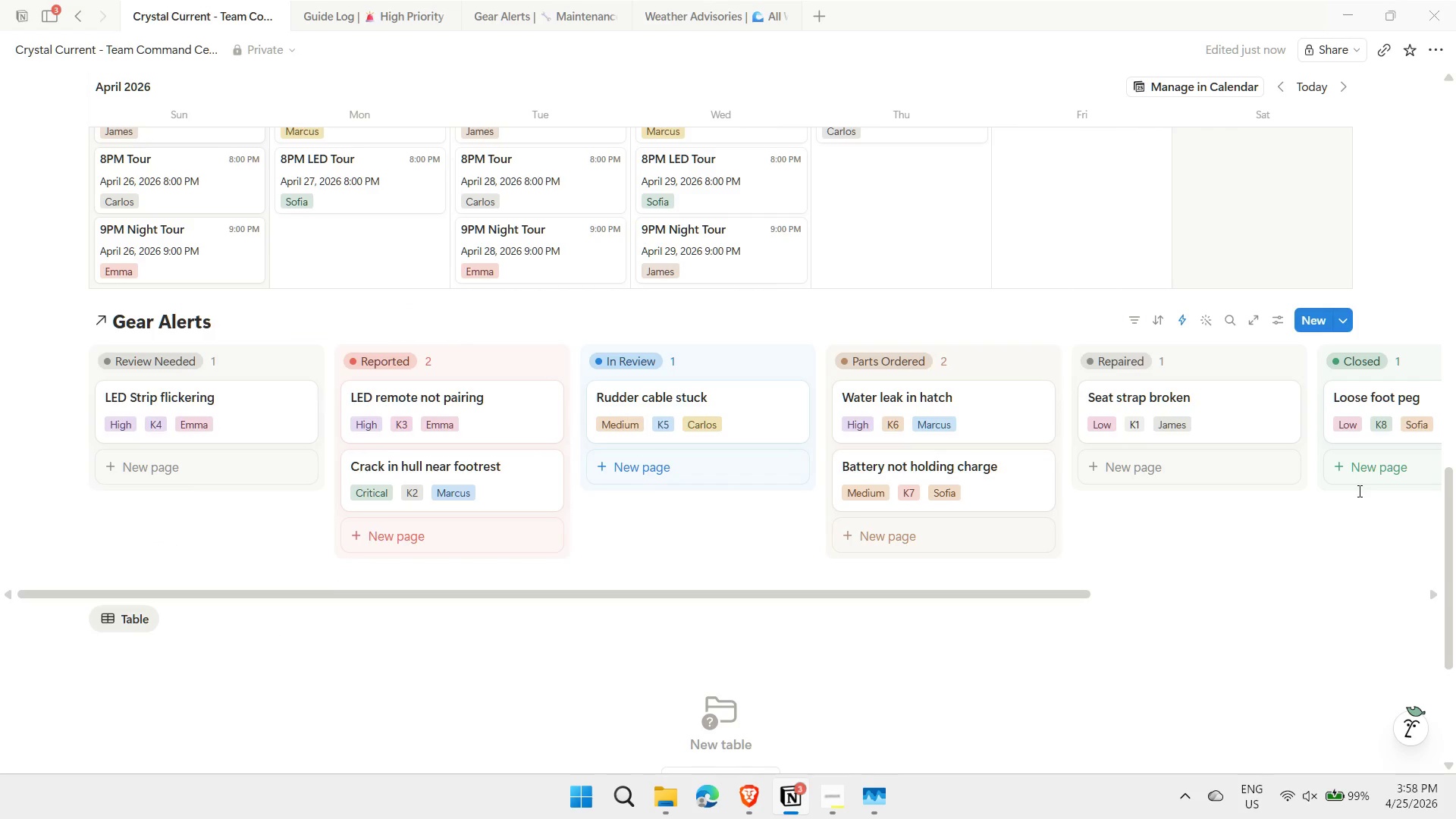 
mouse_move([1330, 552])
 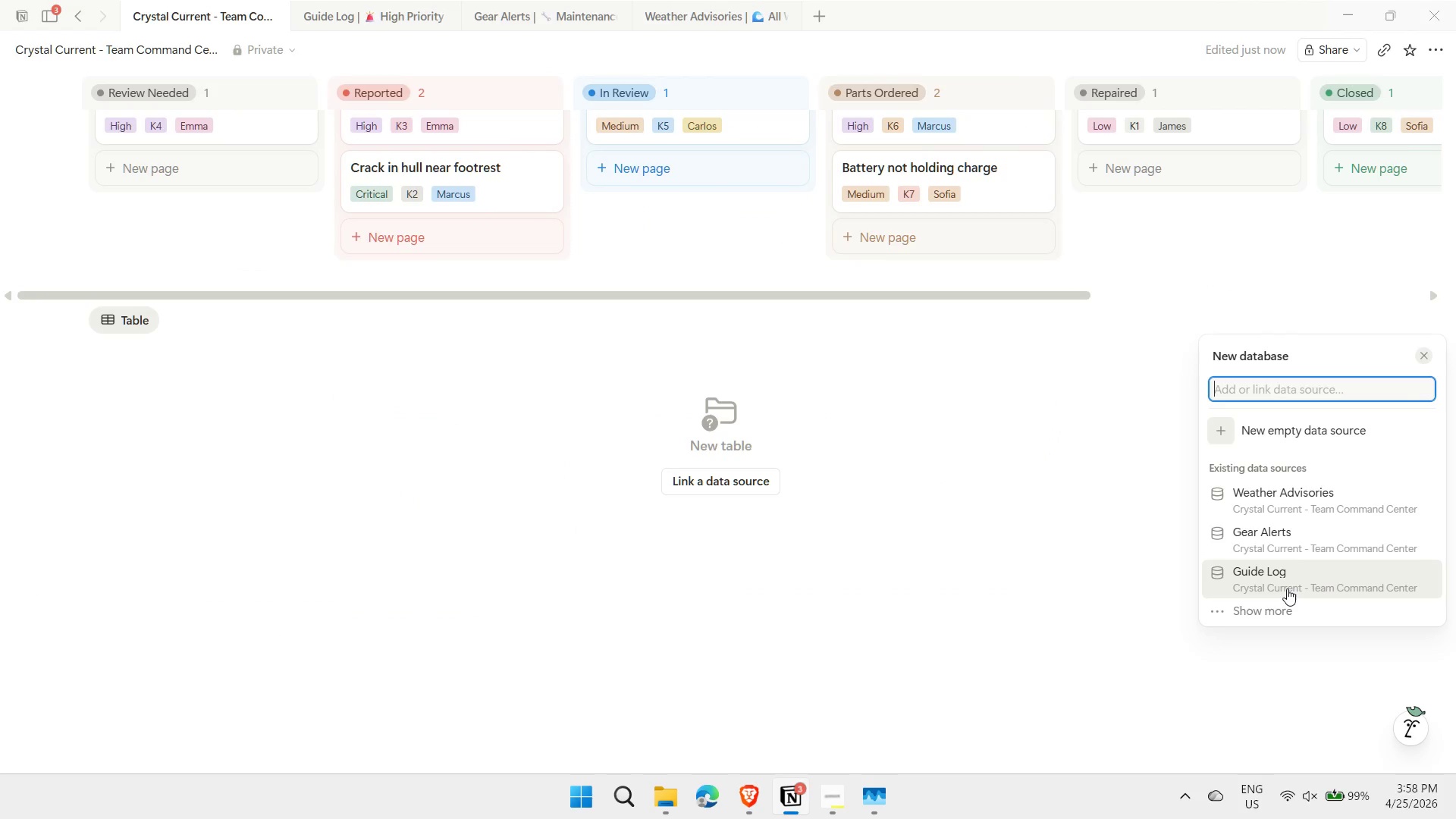 
left_click([1287, 588])
 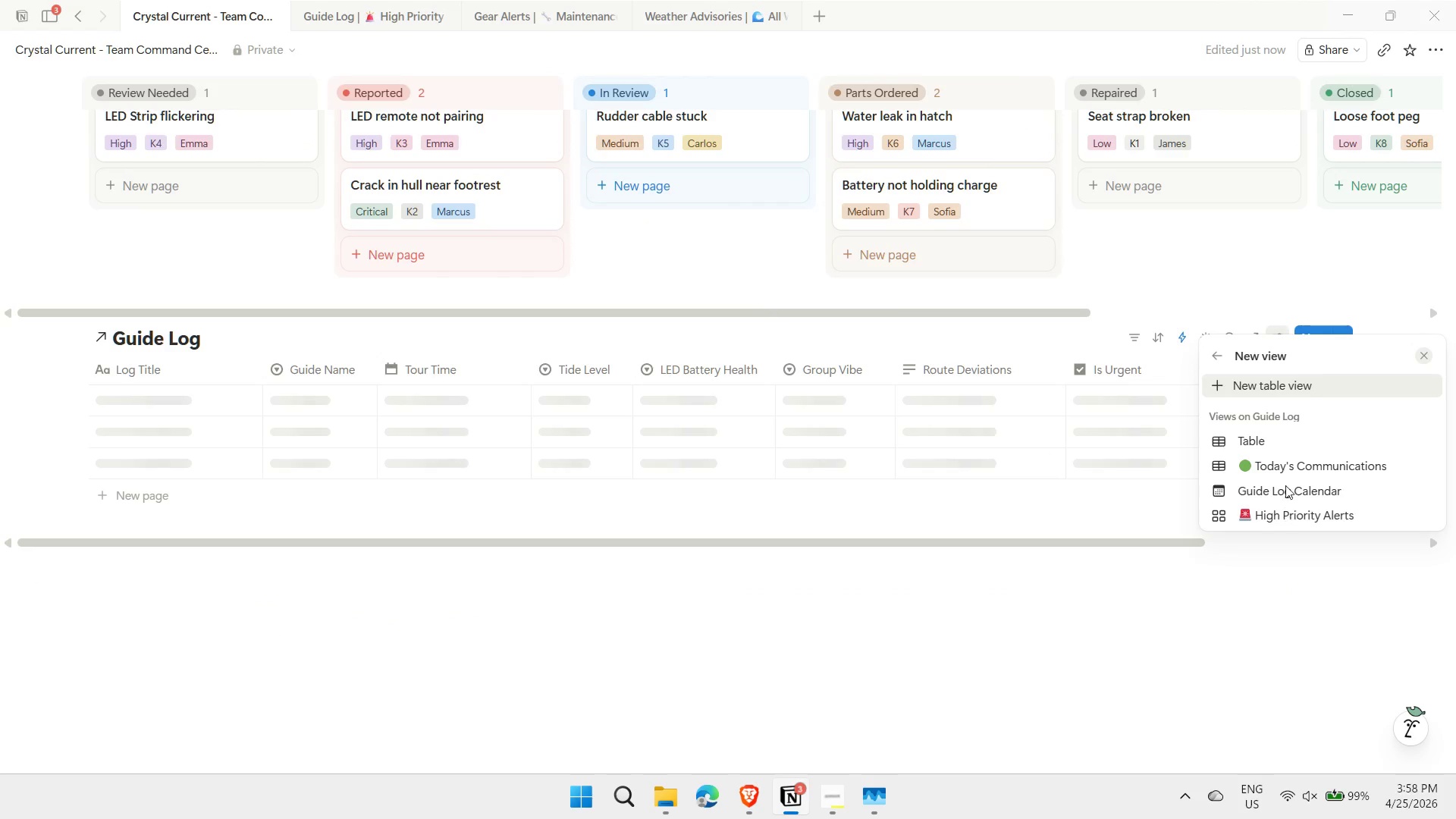 
left_click([1298, 466])
 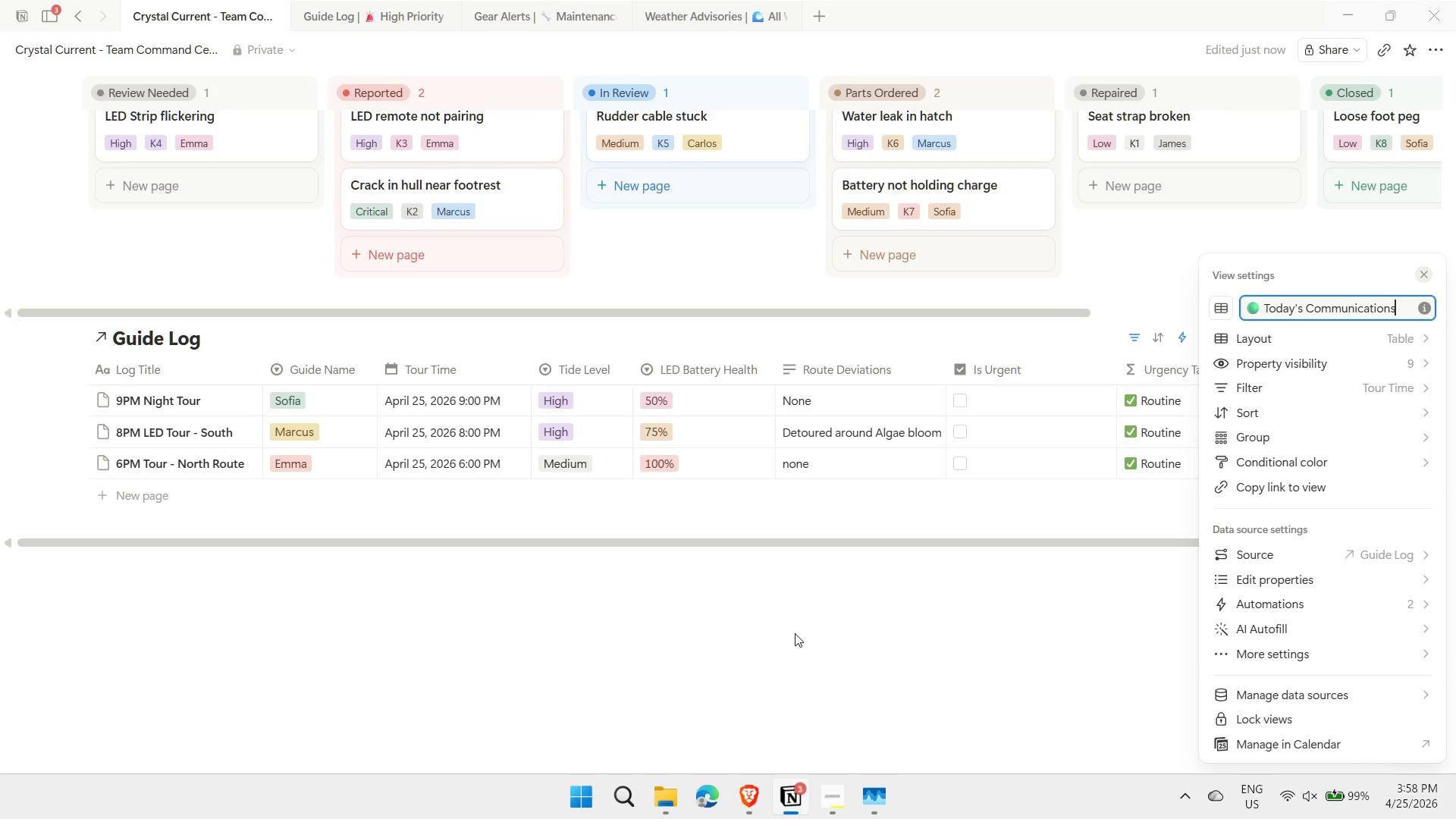 
wait(5.67)
 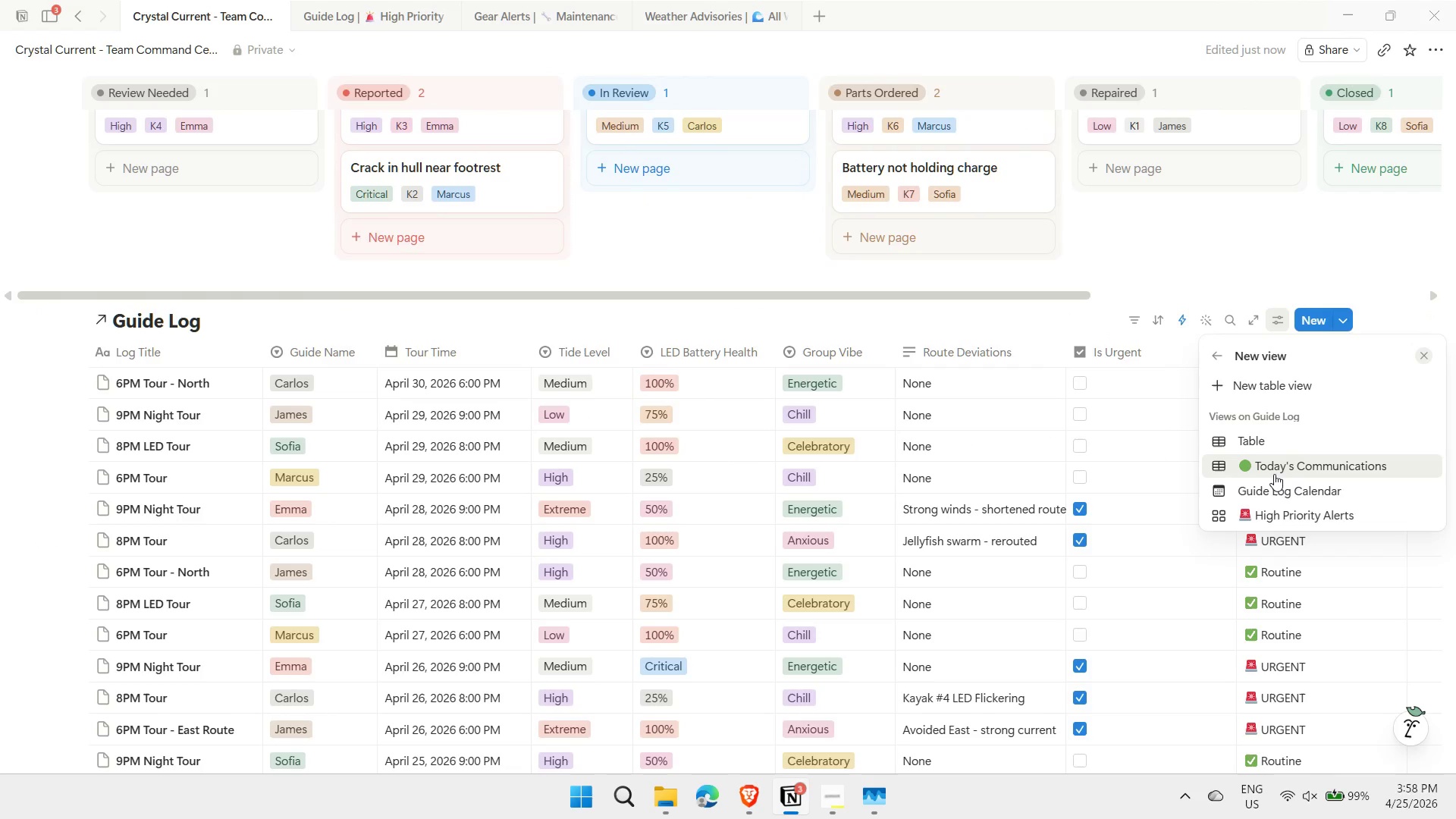 
left_click([792, 631])
 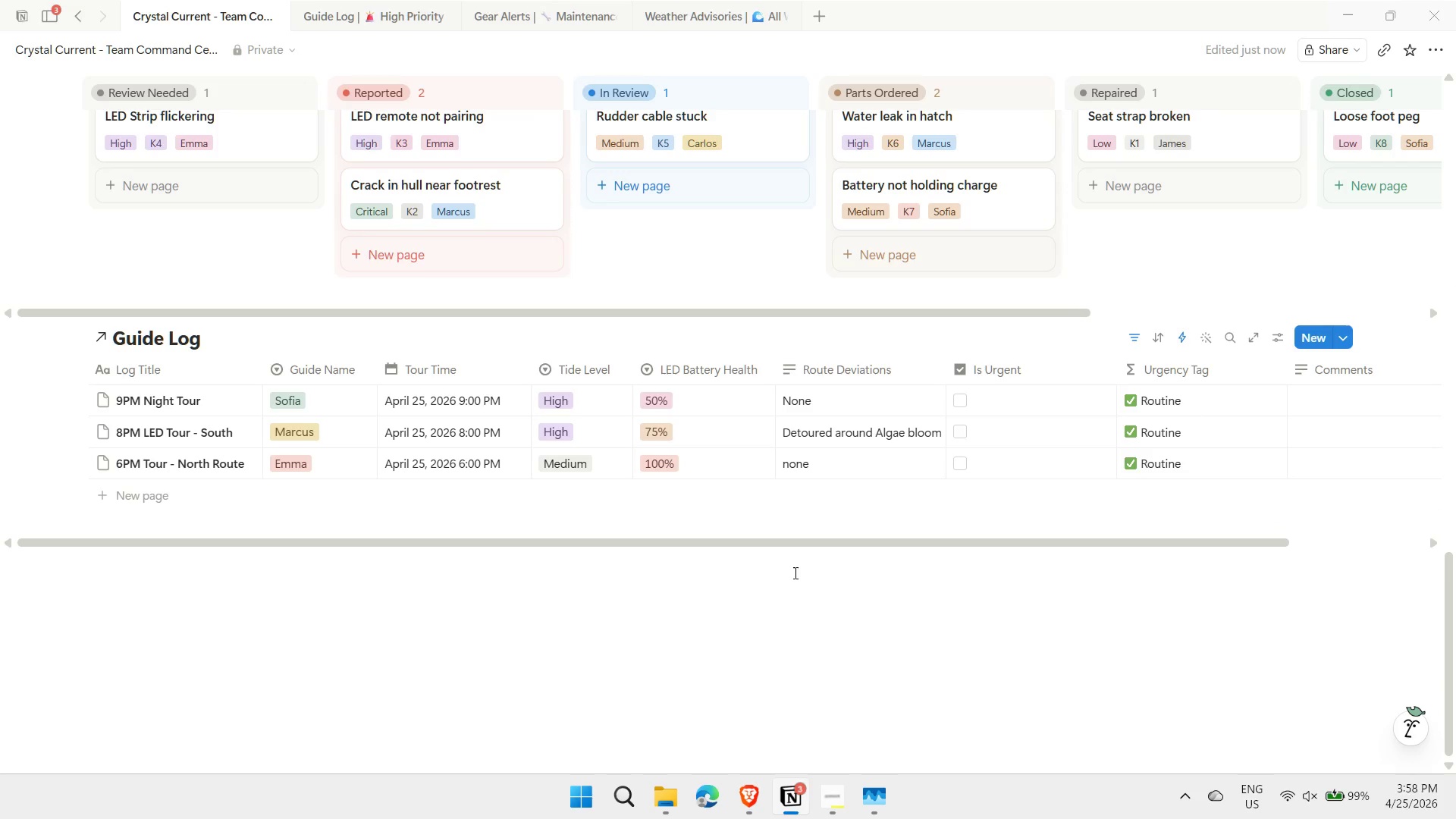 
wait(6.12)
 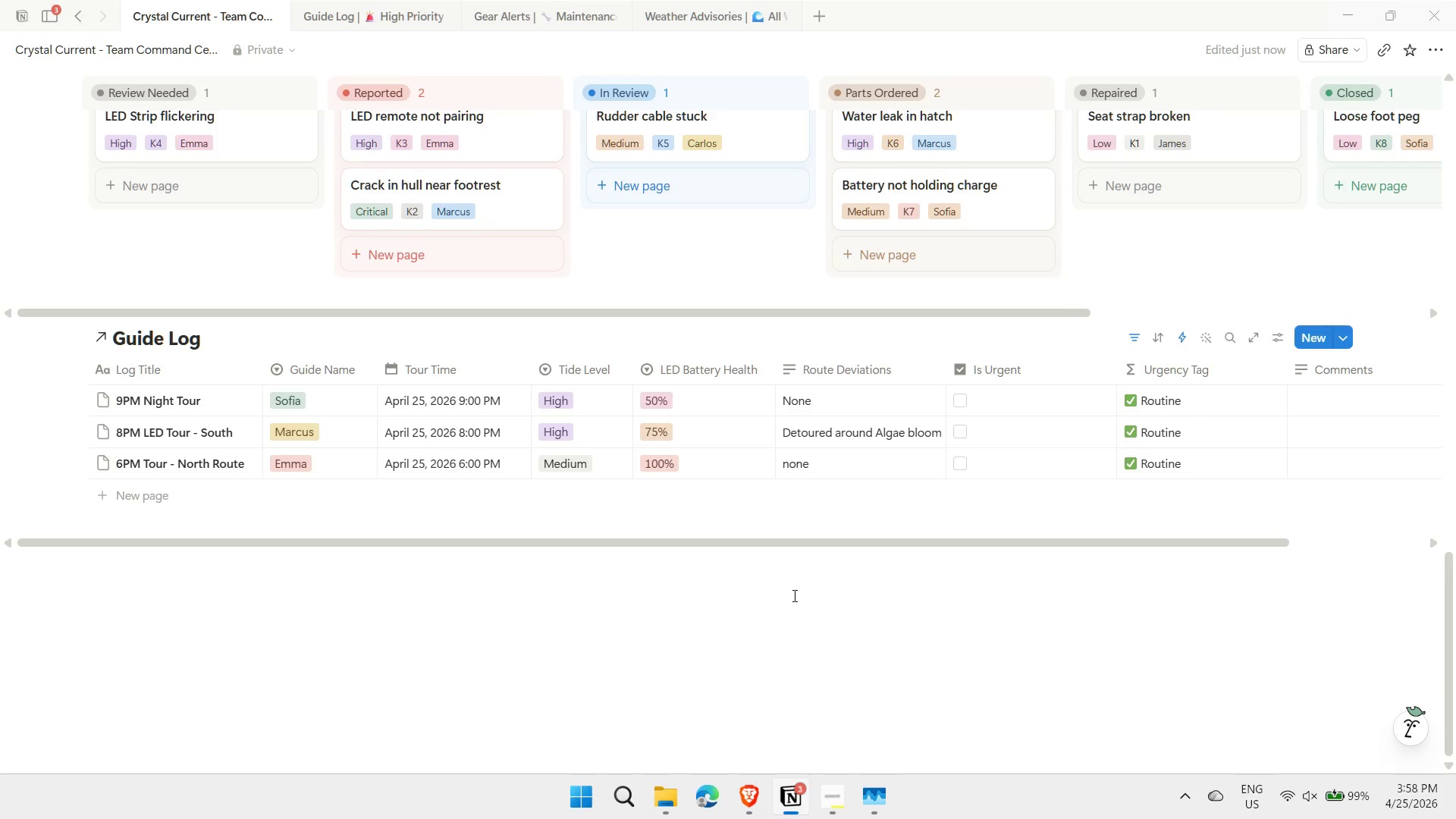 
left_click([1134, 336])
 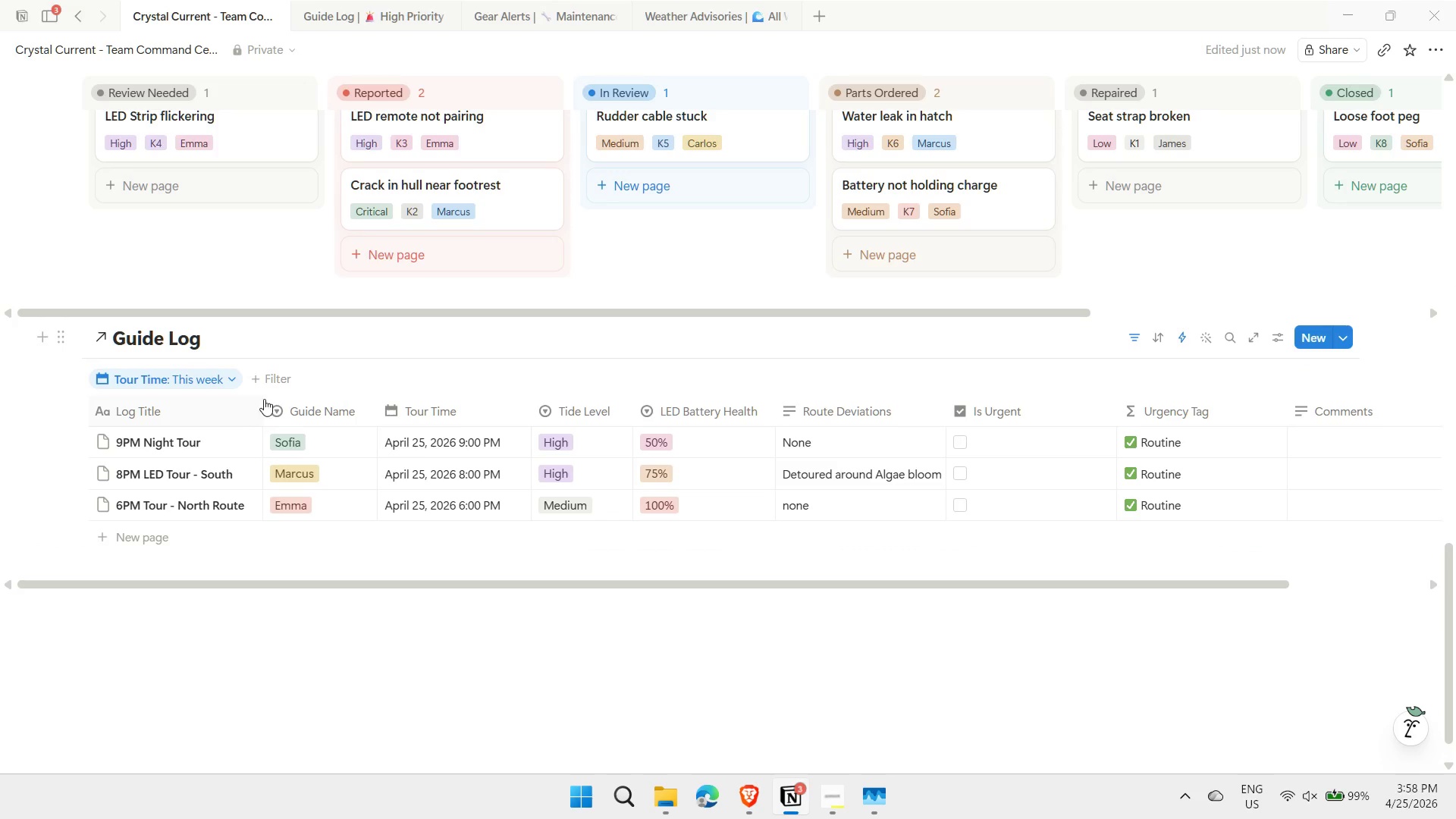 
left_click([268, 388])
 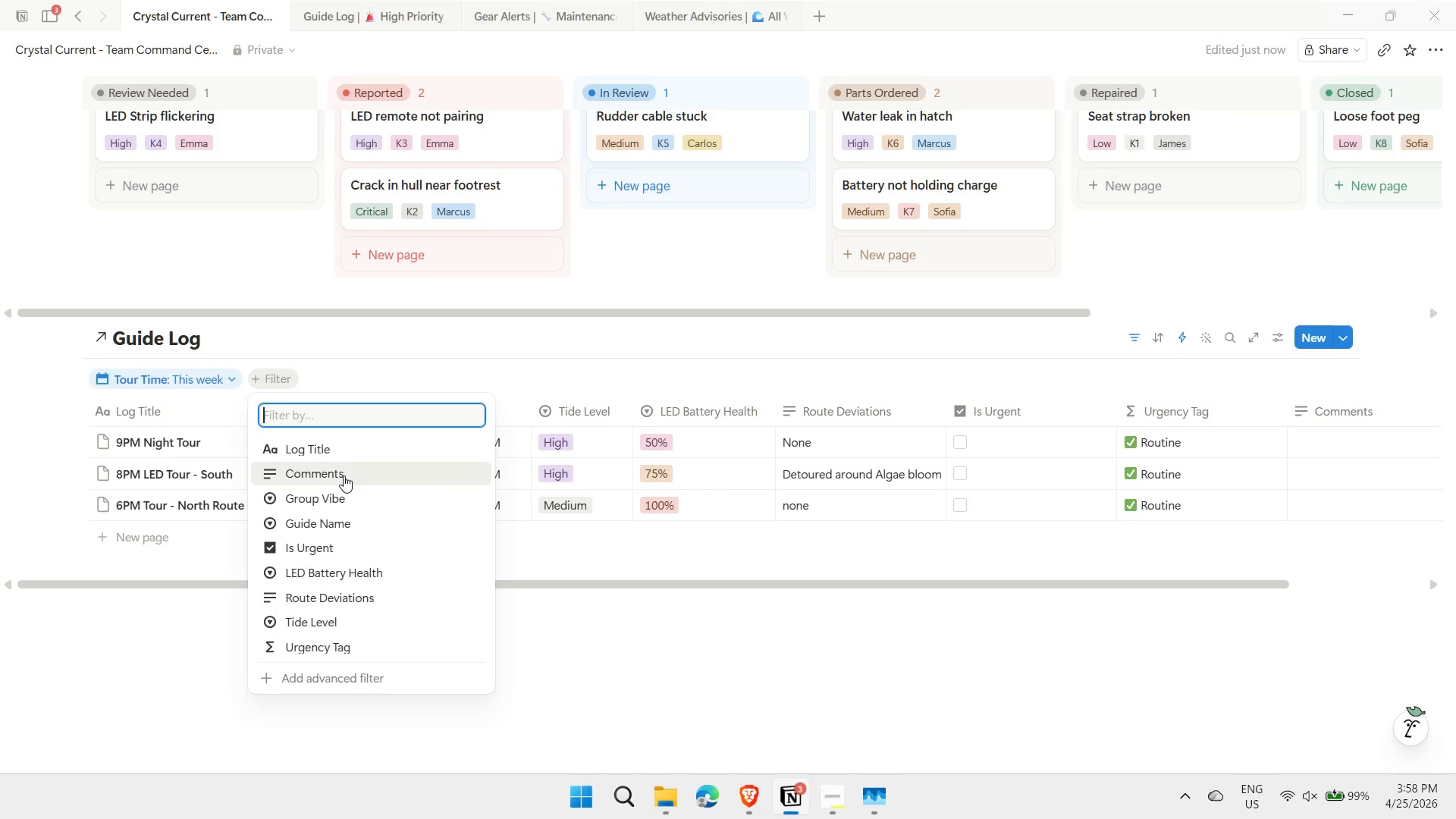 
wait(7.34)
 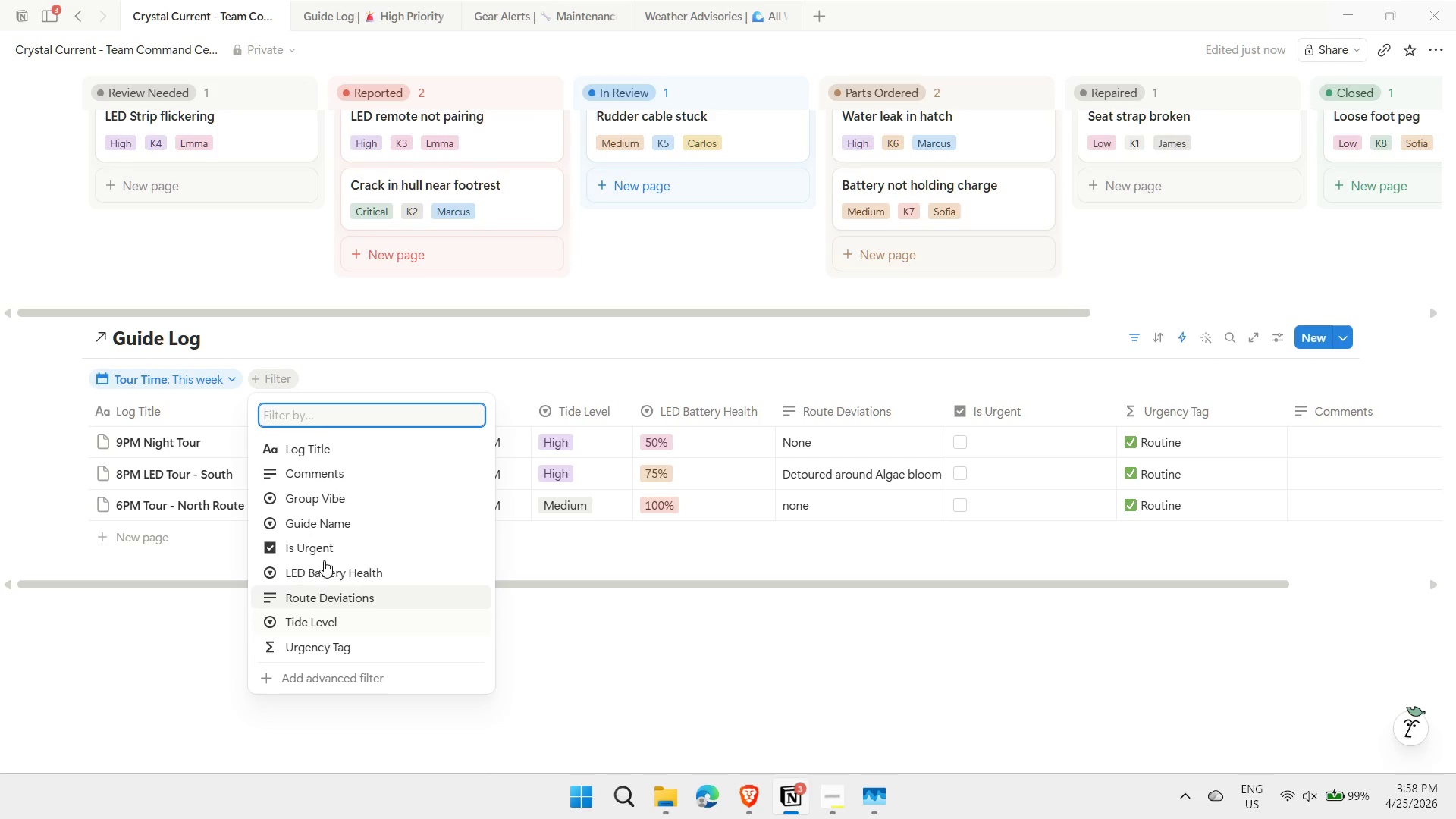 
left_click([224, 384])
 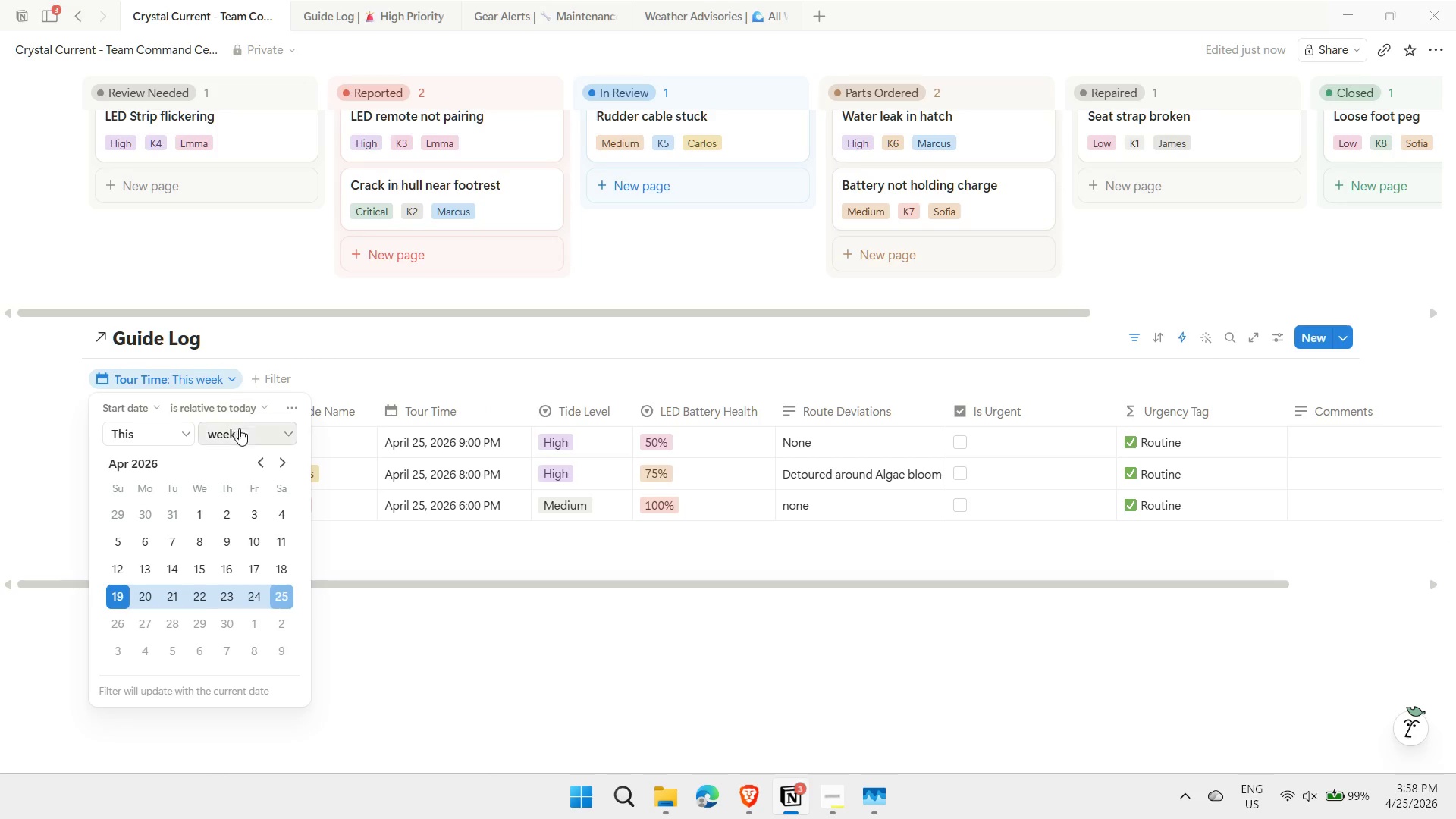 
left_click([239, 435])
 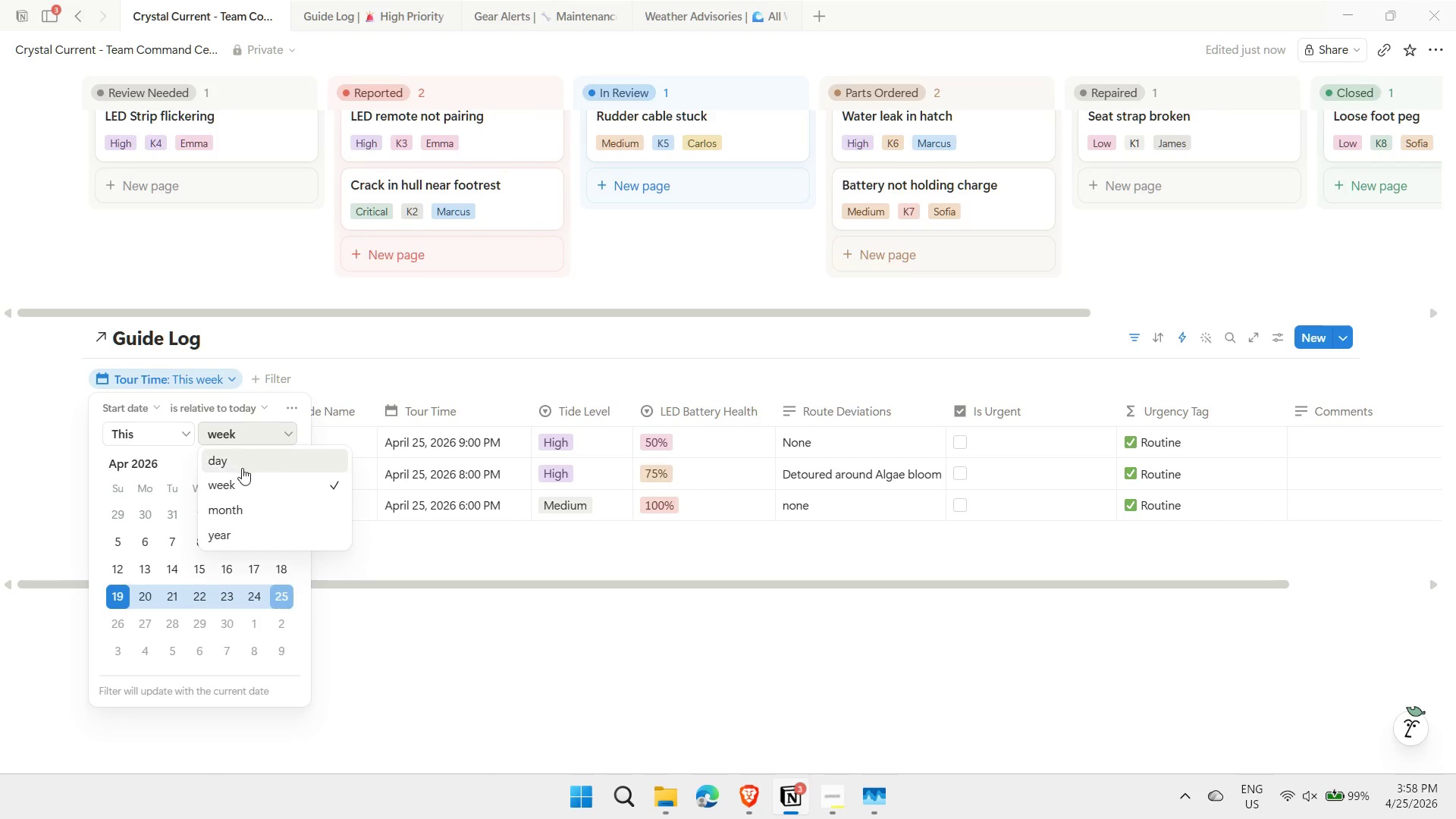 
left_click([243, 464])
 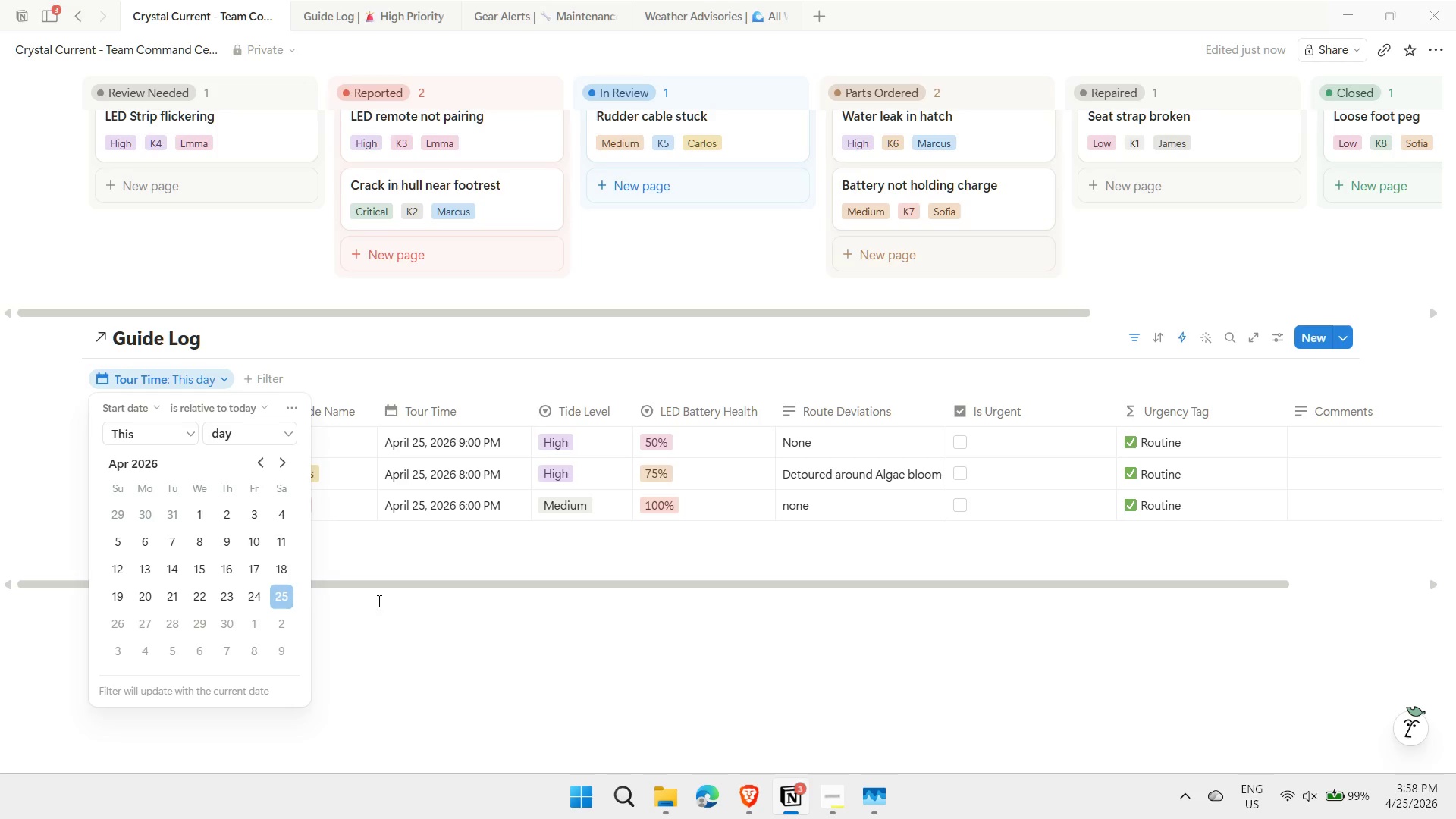 
left_click([411, 651])
 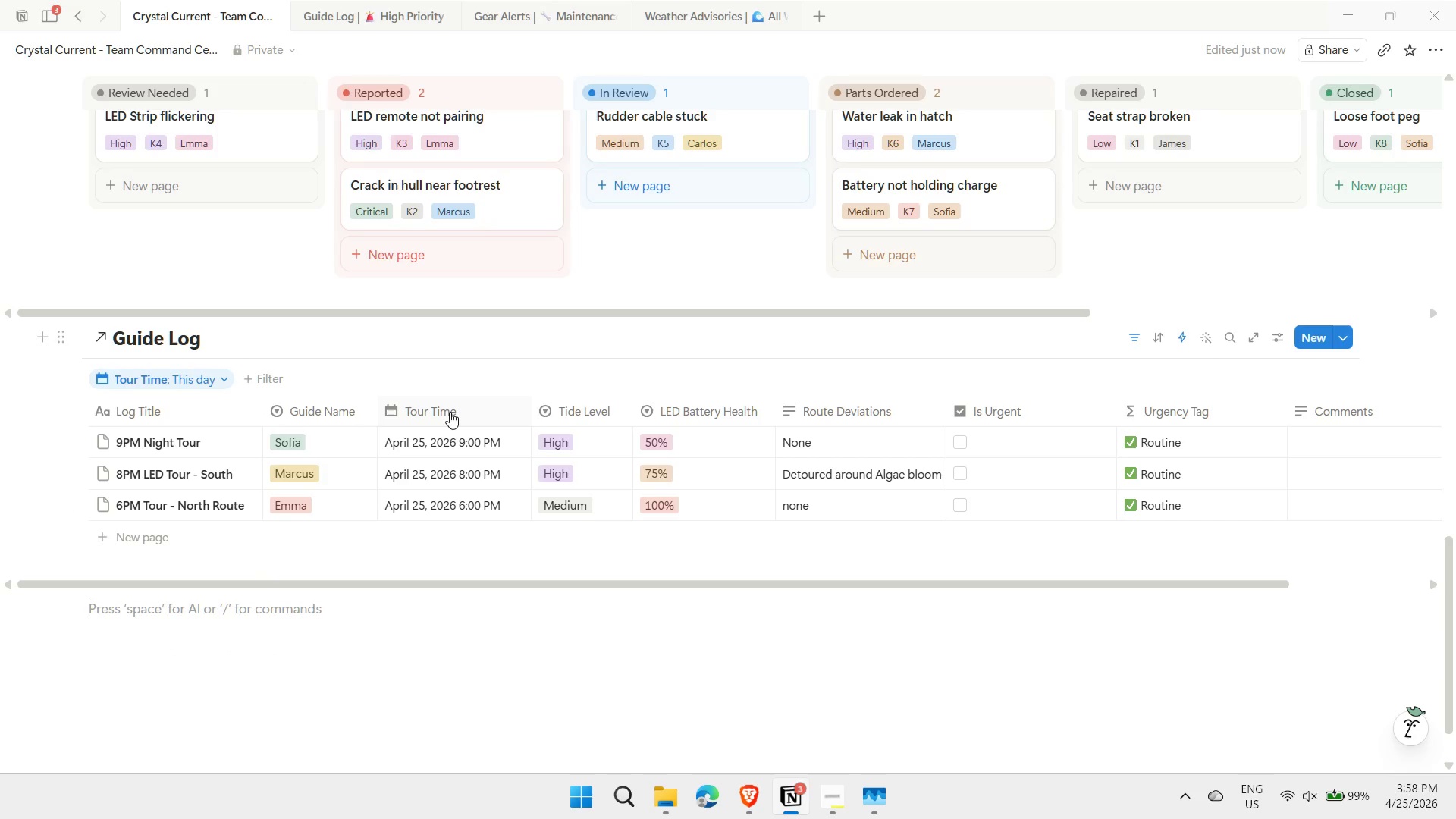 
left_click([1154, 340])
 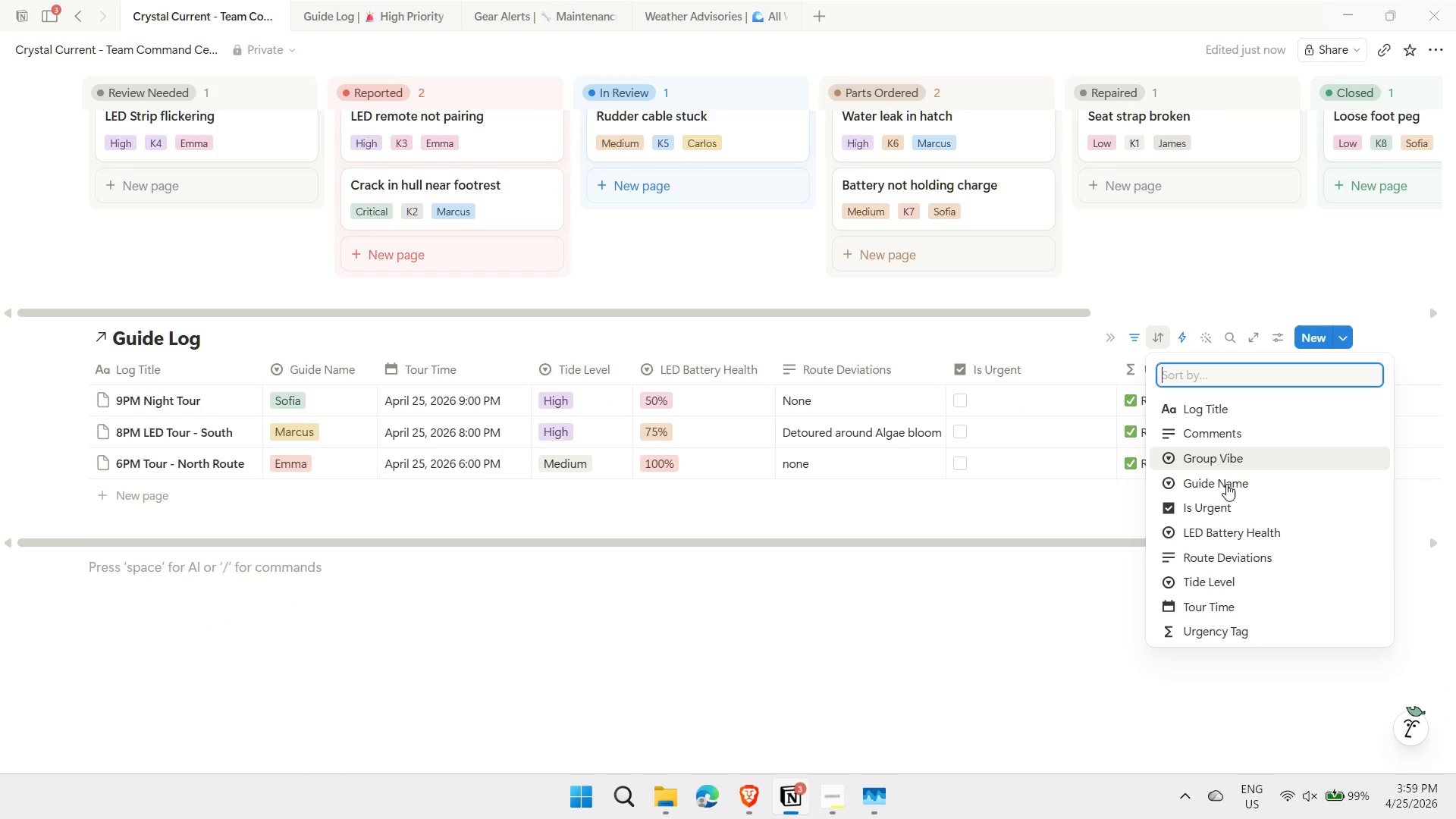 
left_click([1239, 603])
 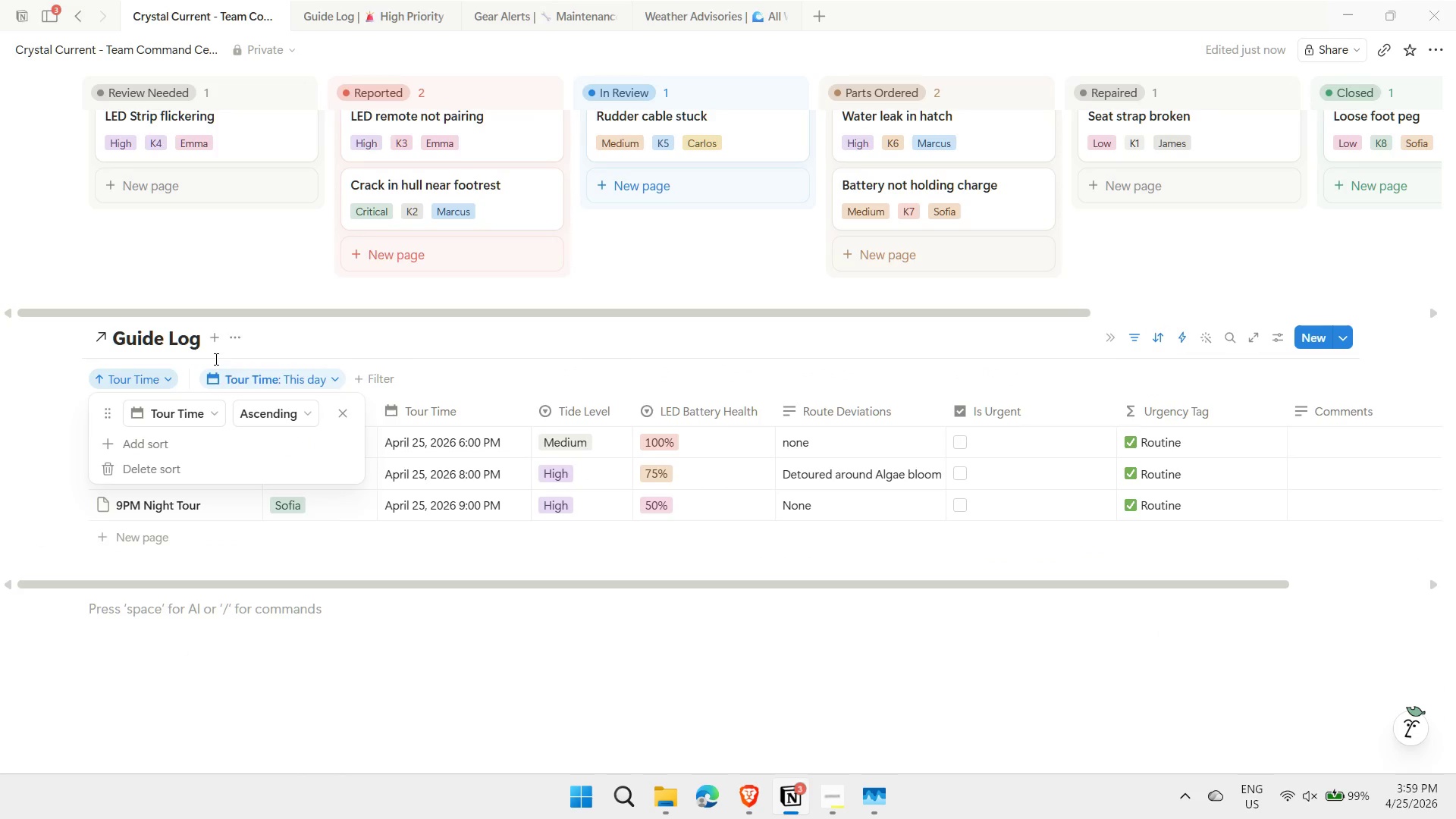 
left_click([252, 410])
 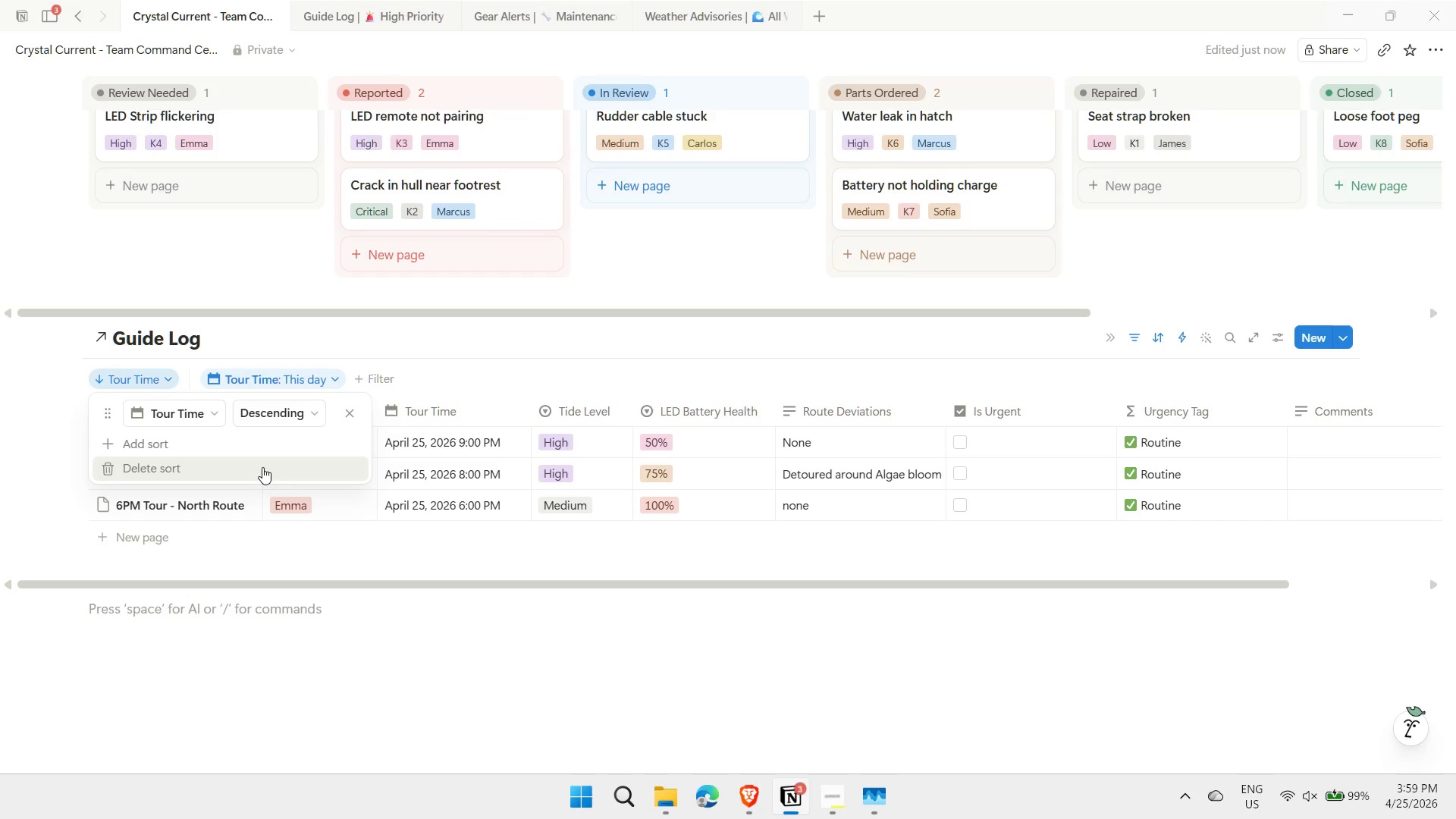 
left_click([275, 418])
 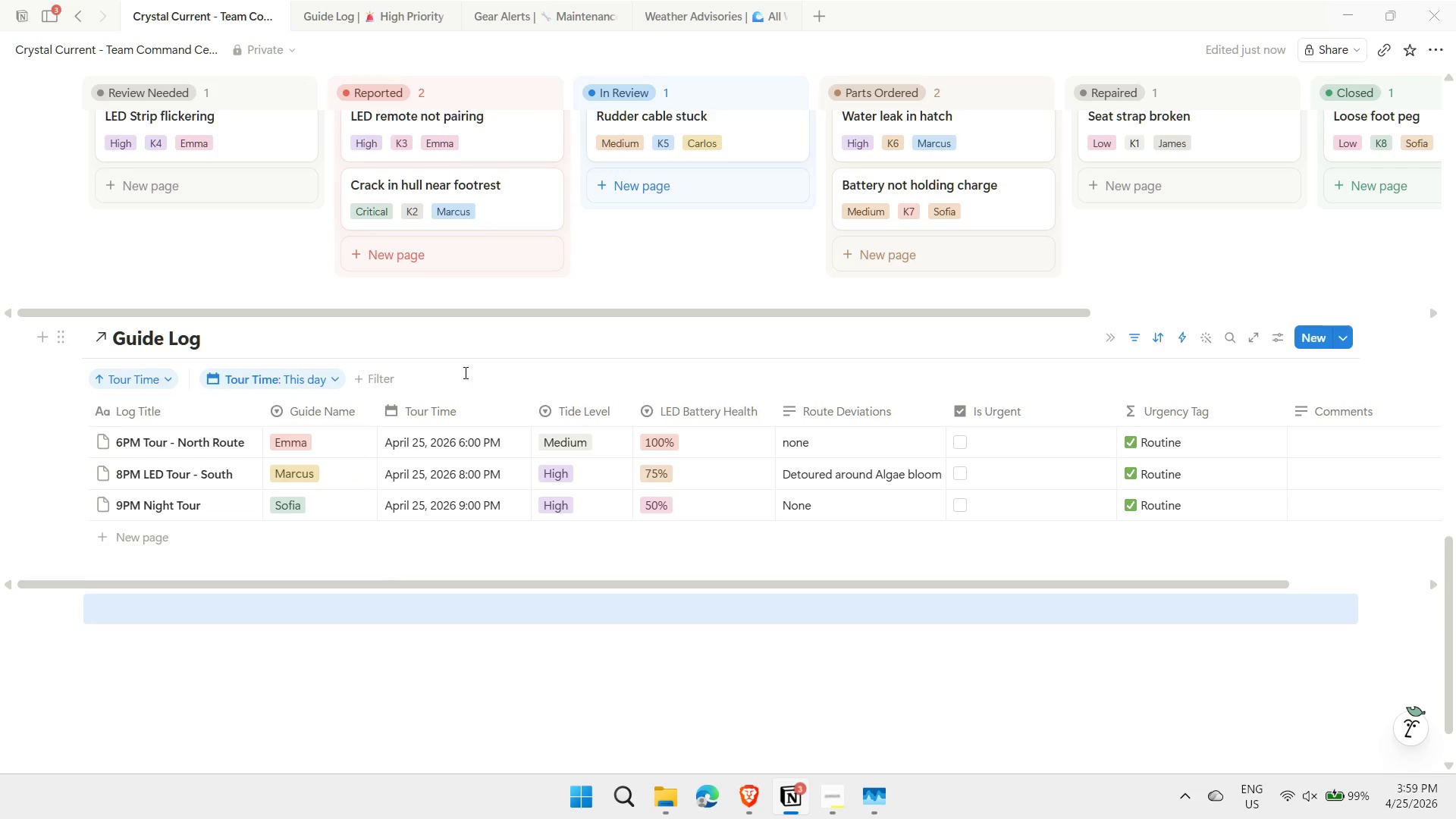 
wait(7.39)
 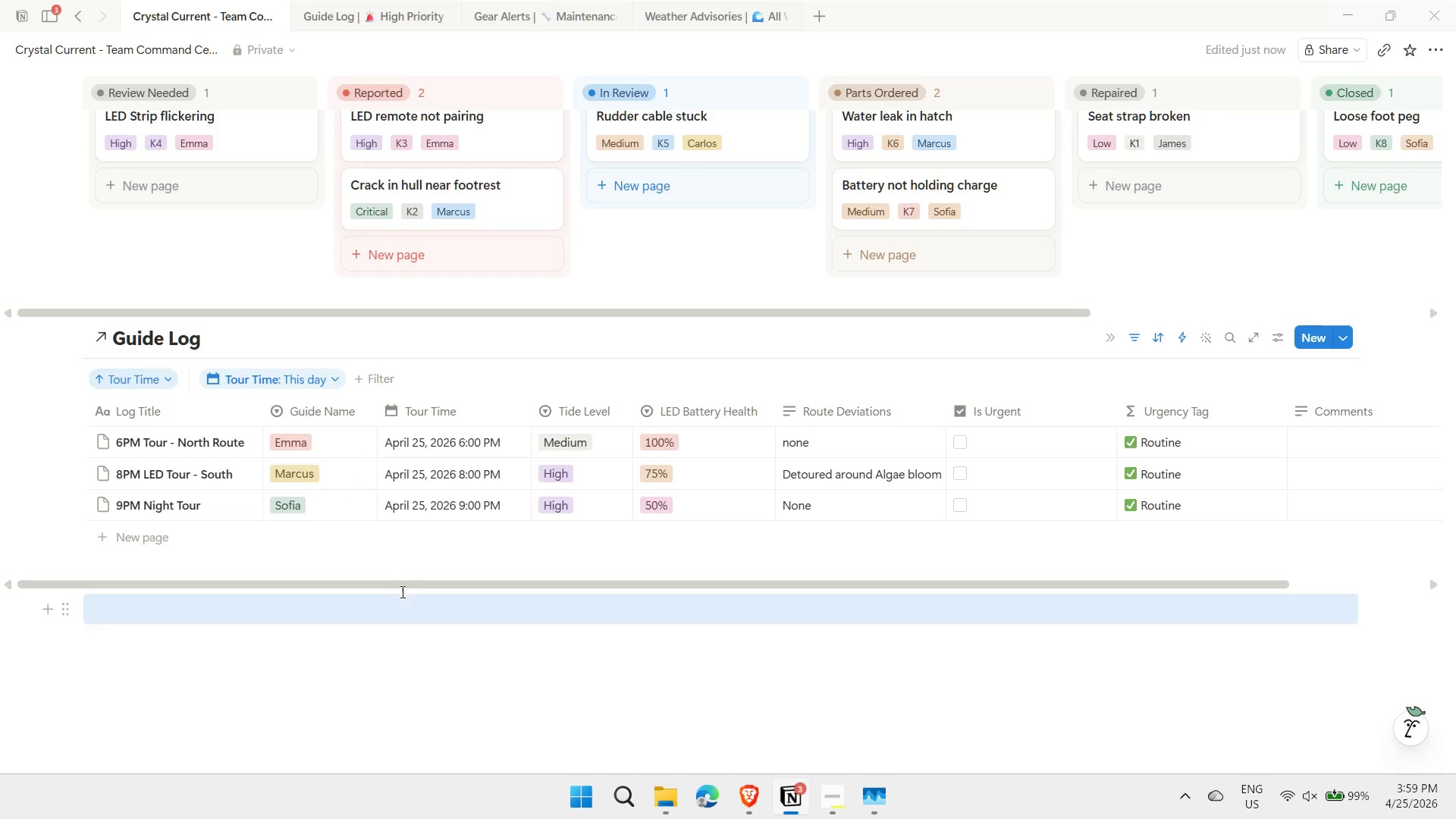 
left_click([1281, 338])
 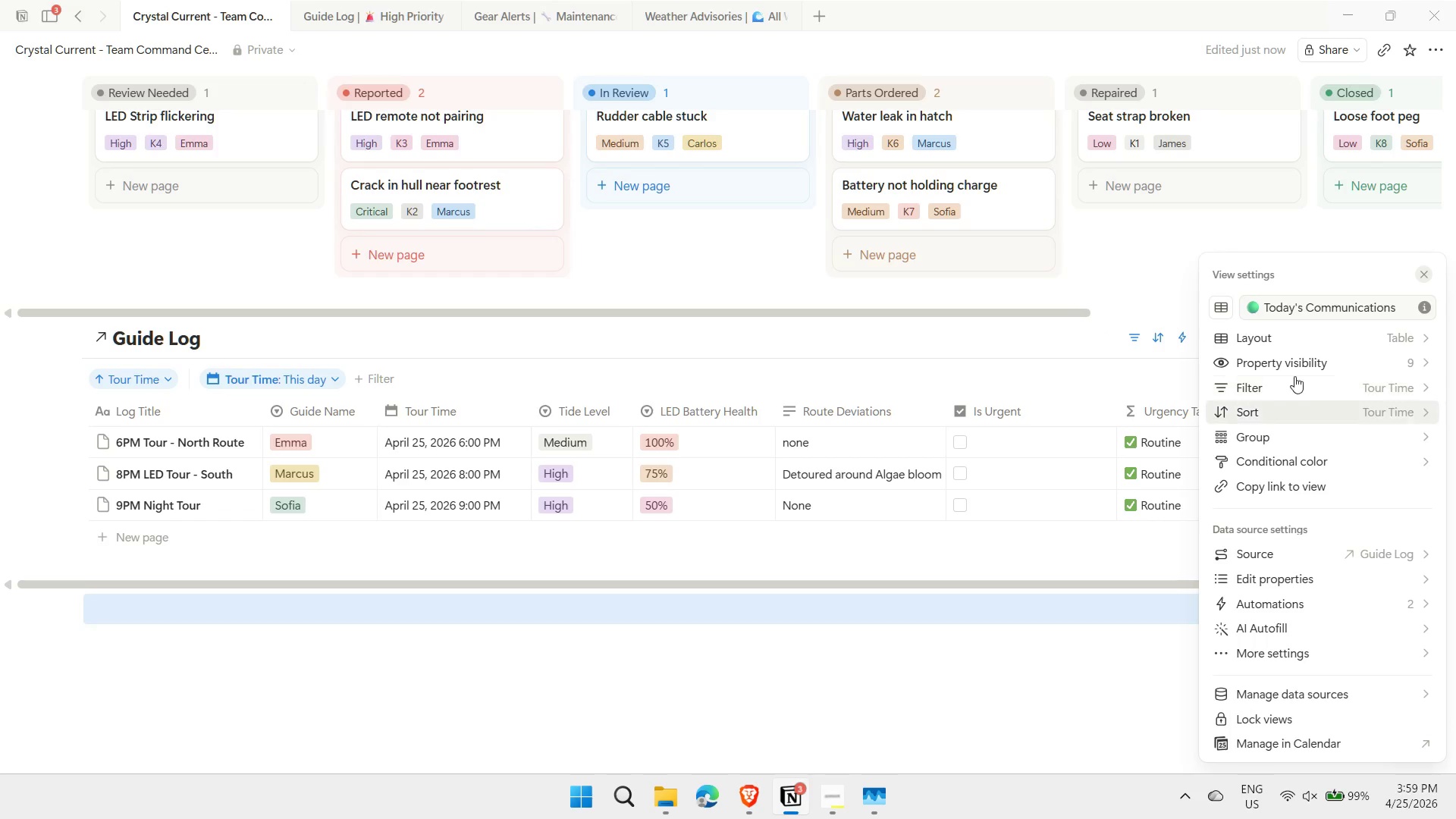 
left_click([1304, 361])
 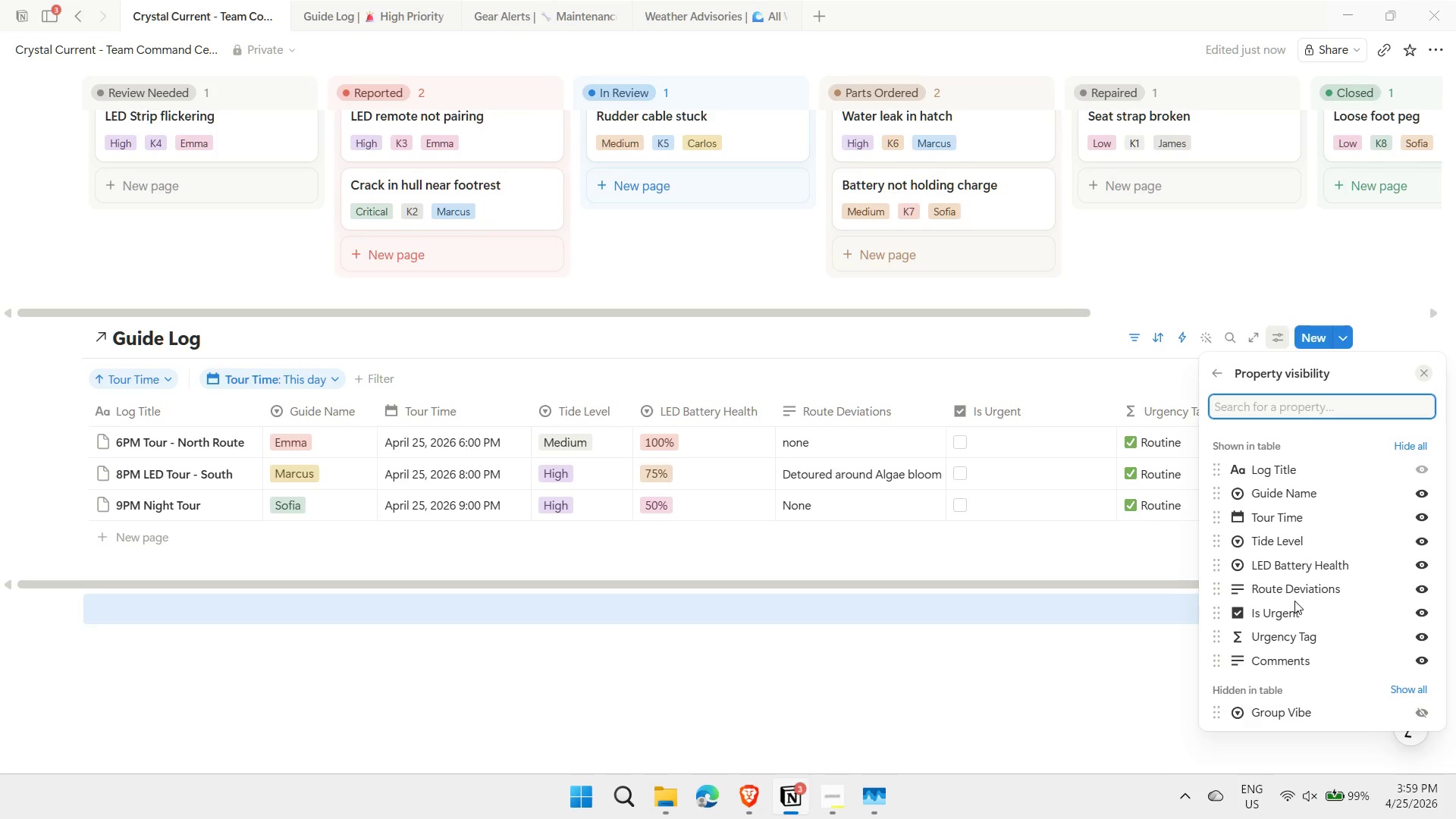 
wait(7.02)
 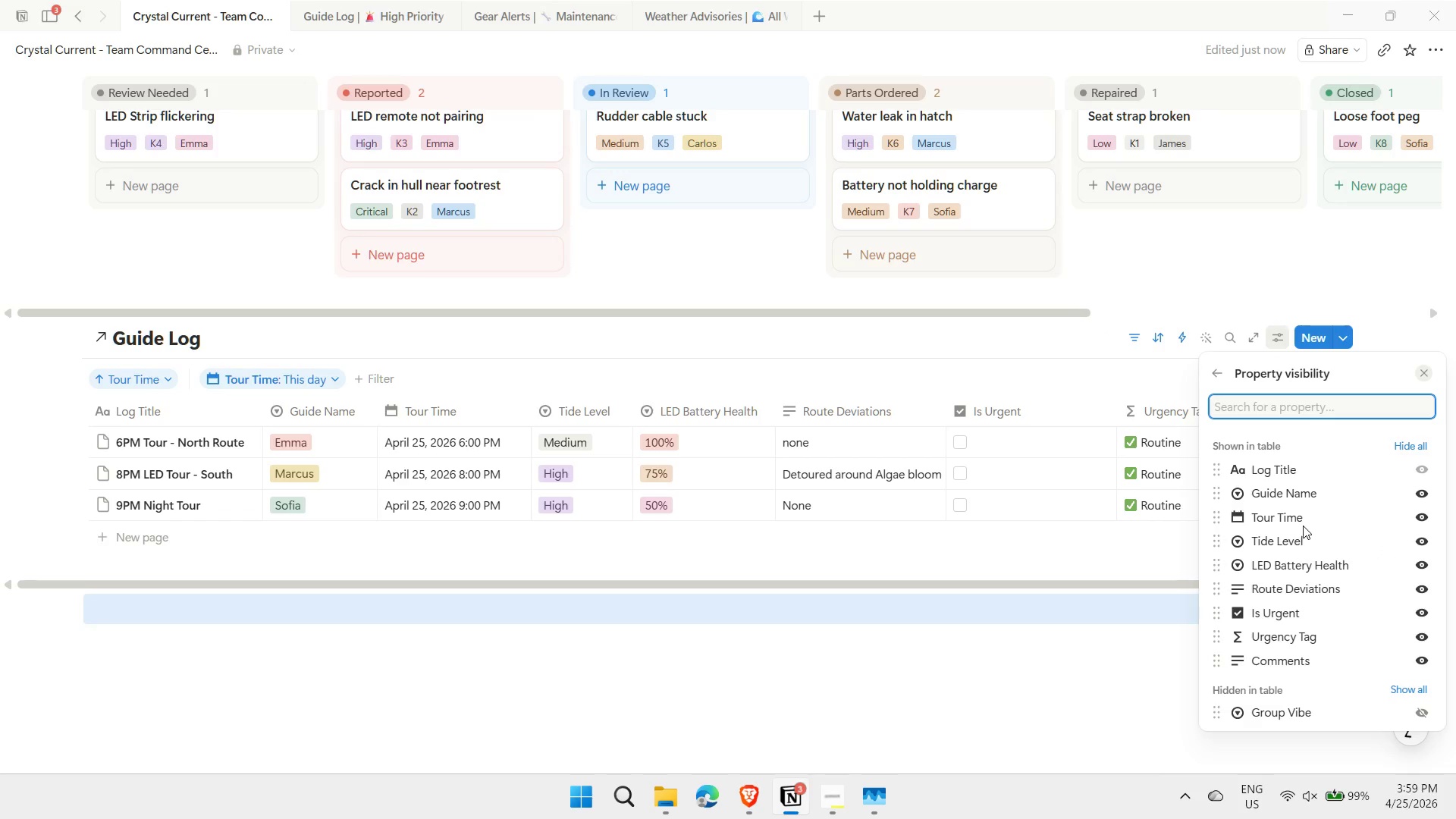 
left_click([1423, 614])
 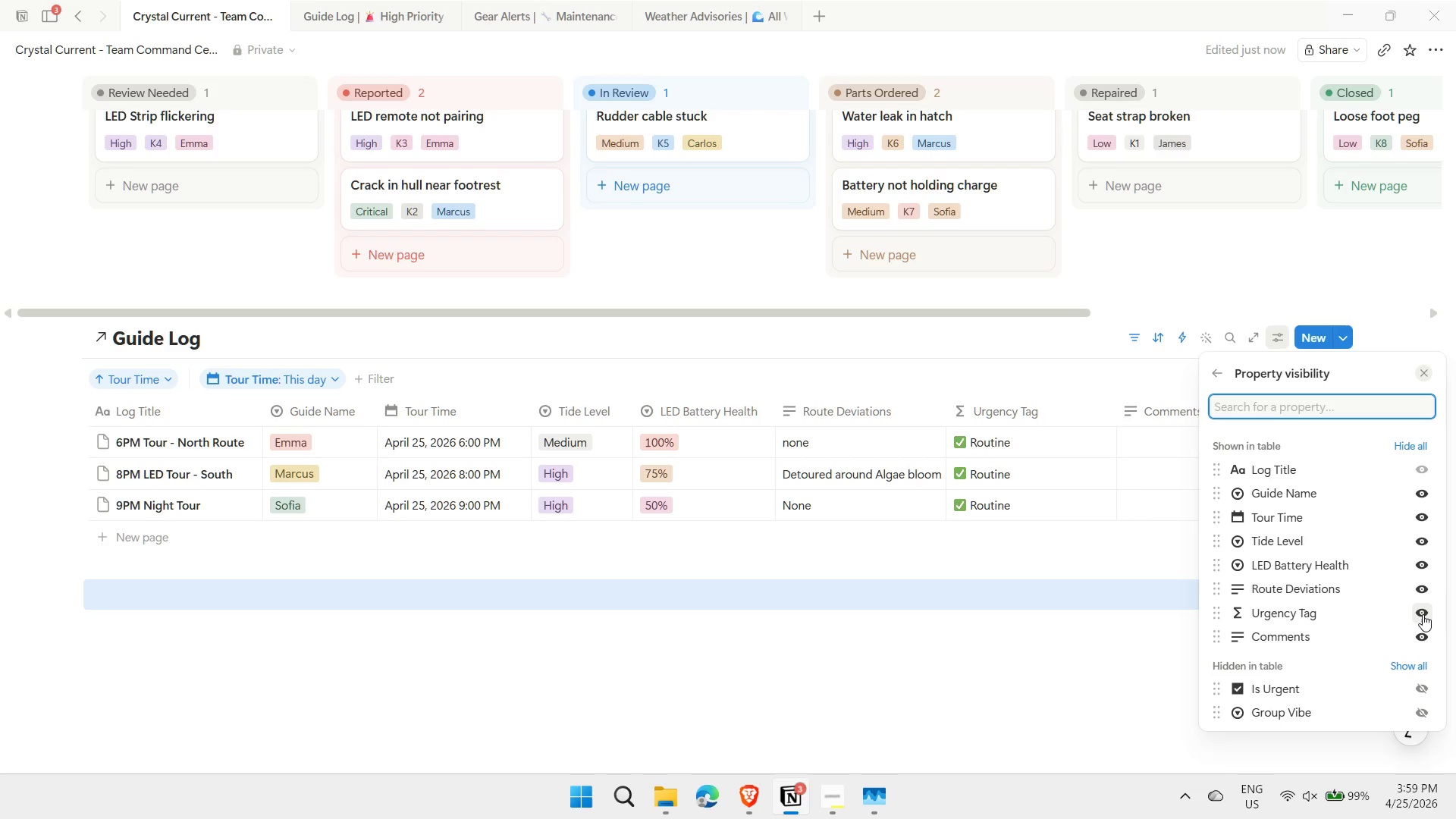 
left_click([920, 668])
 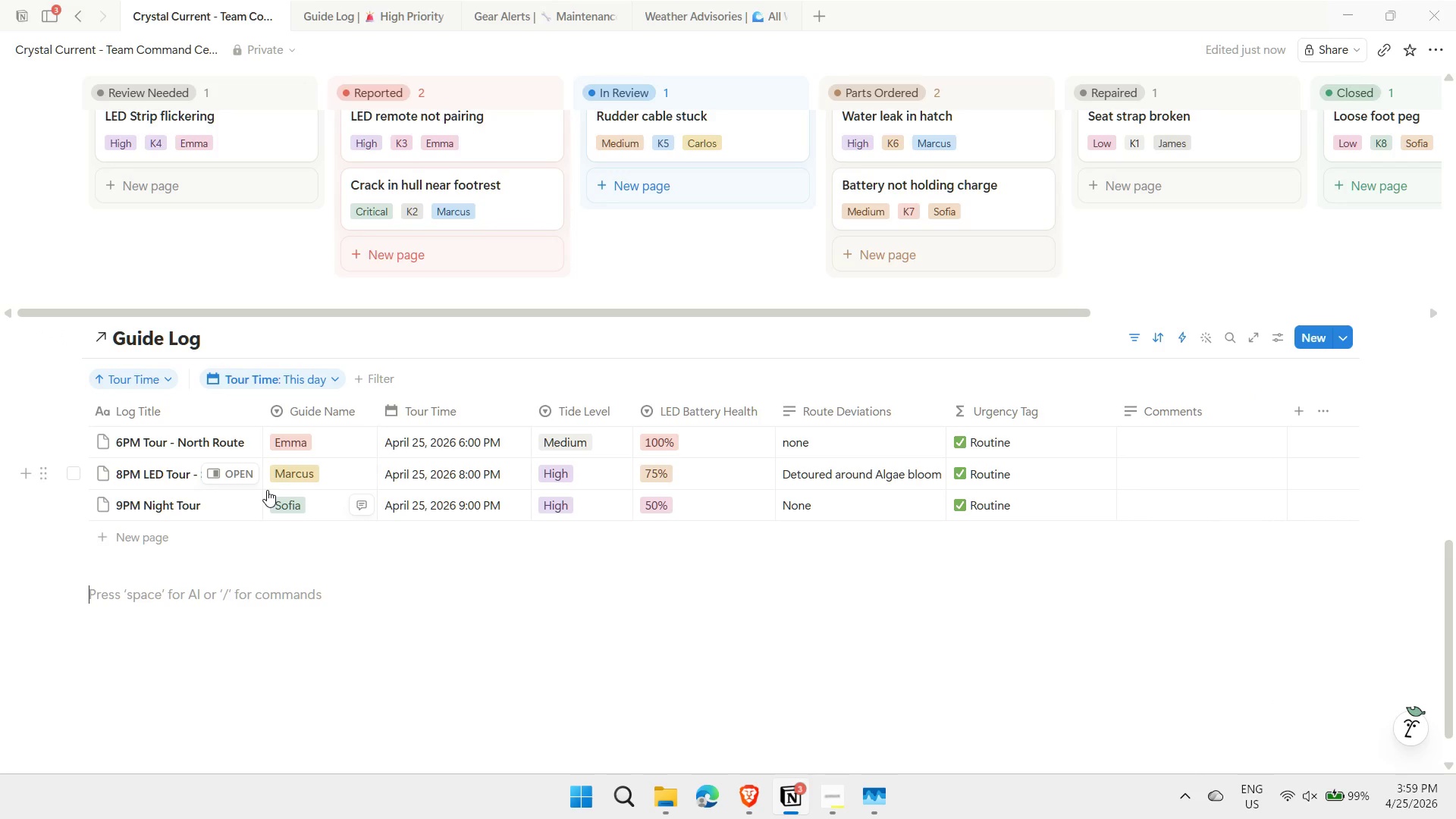 
wait(5.97)
 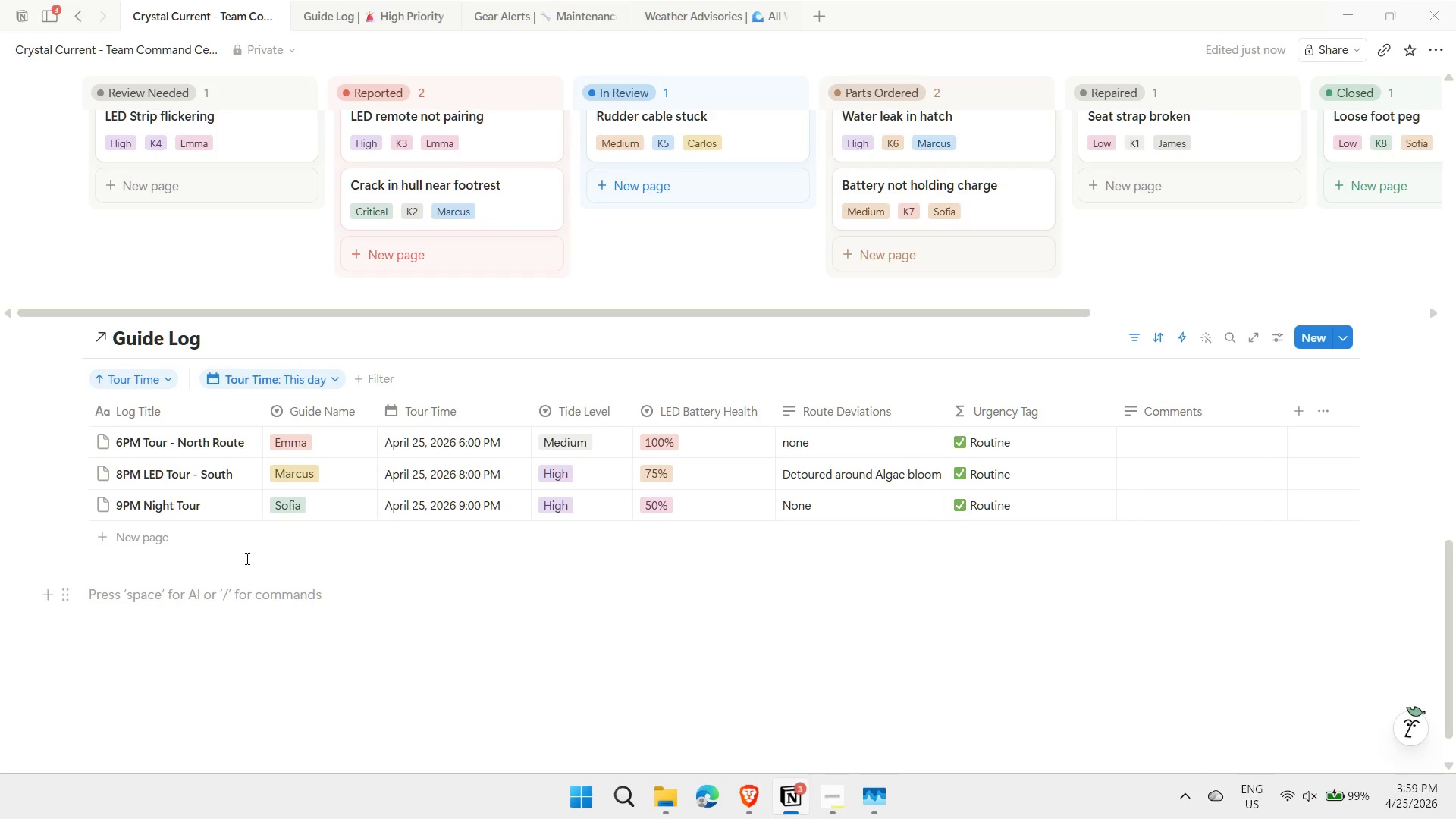 
type(/linked)
 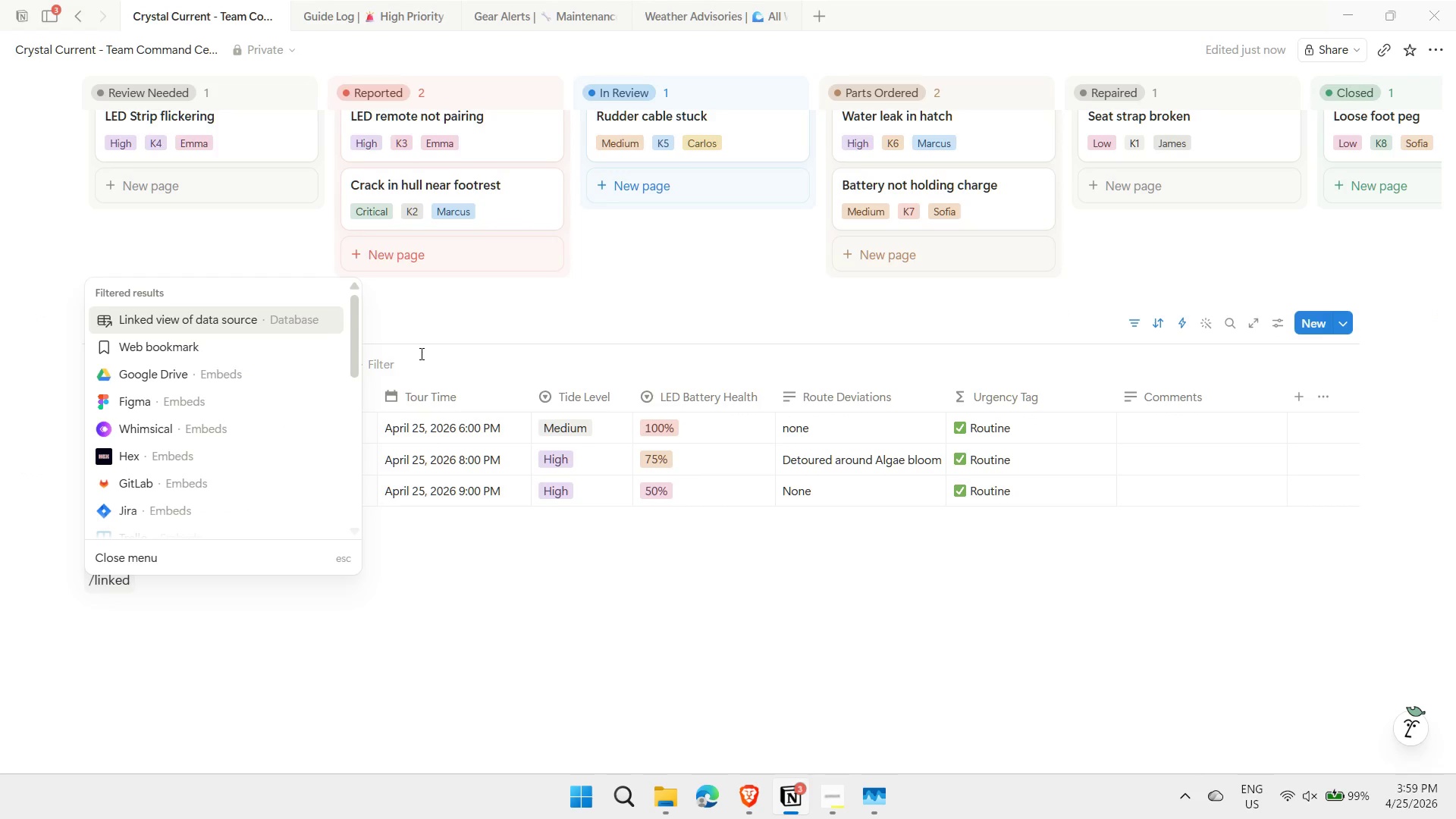 
left_click_drag(start_coordinate=[236, 315], to_coordinate=[1282, 578])
 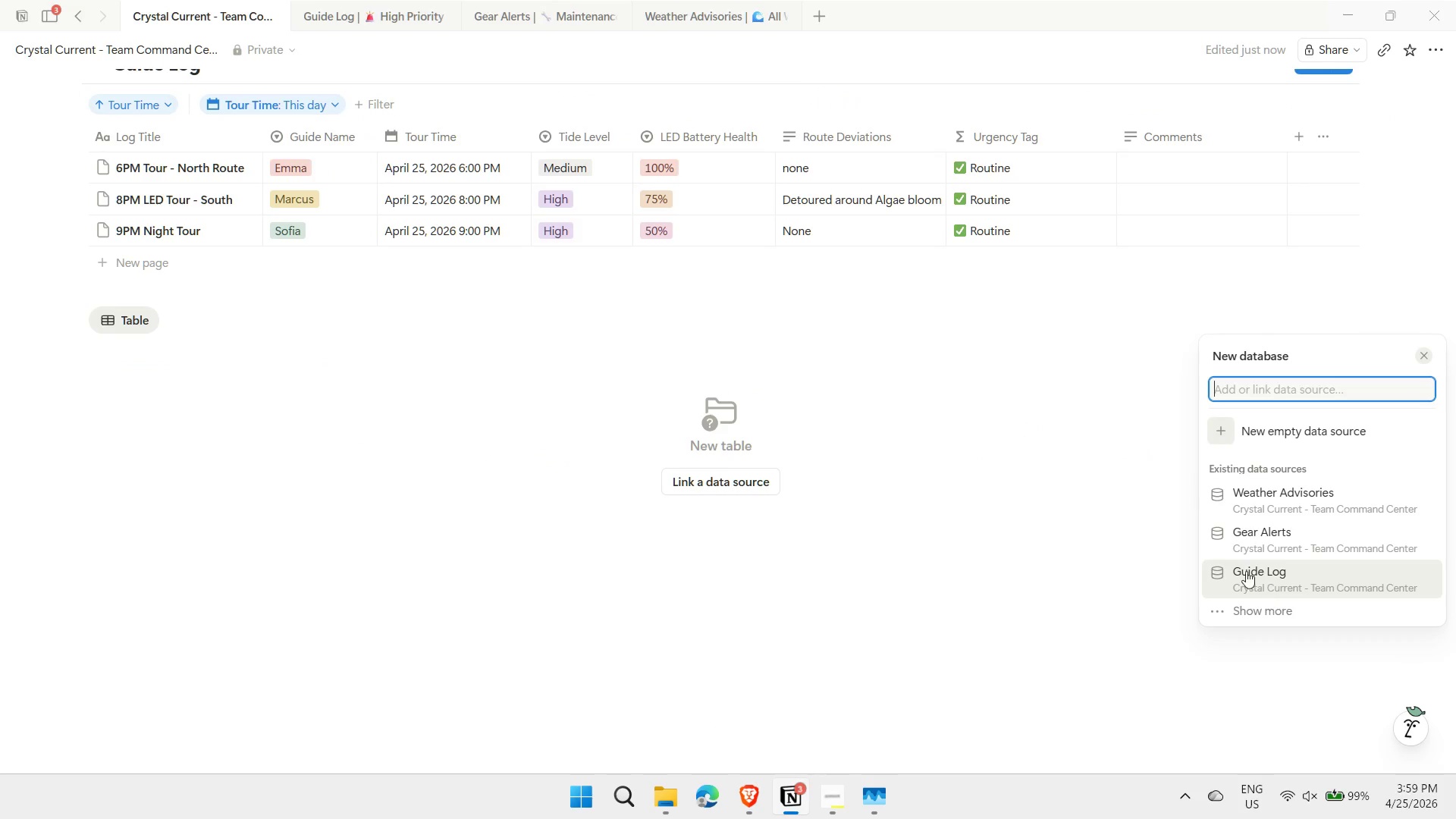 
left_click([1282, 578])
 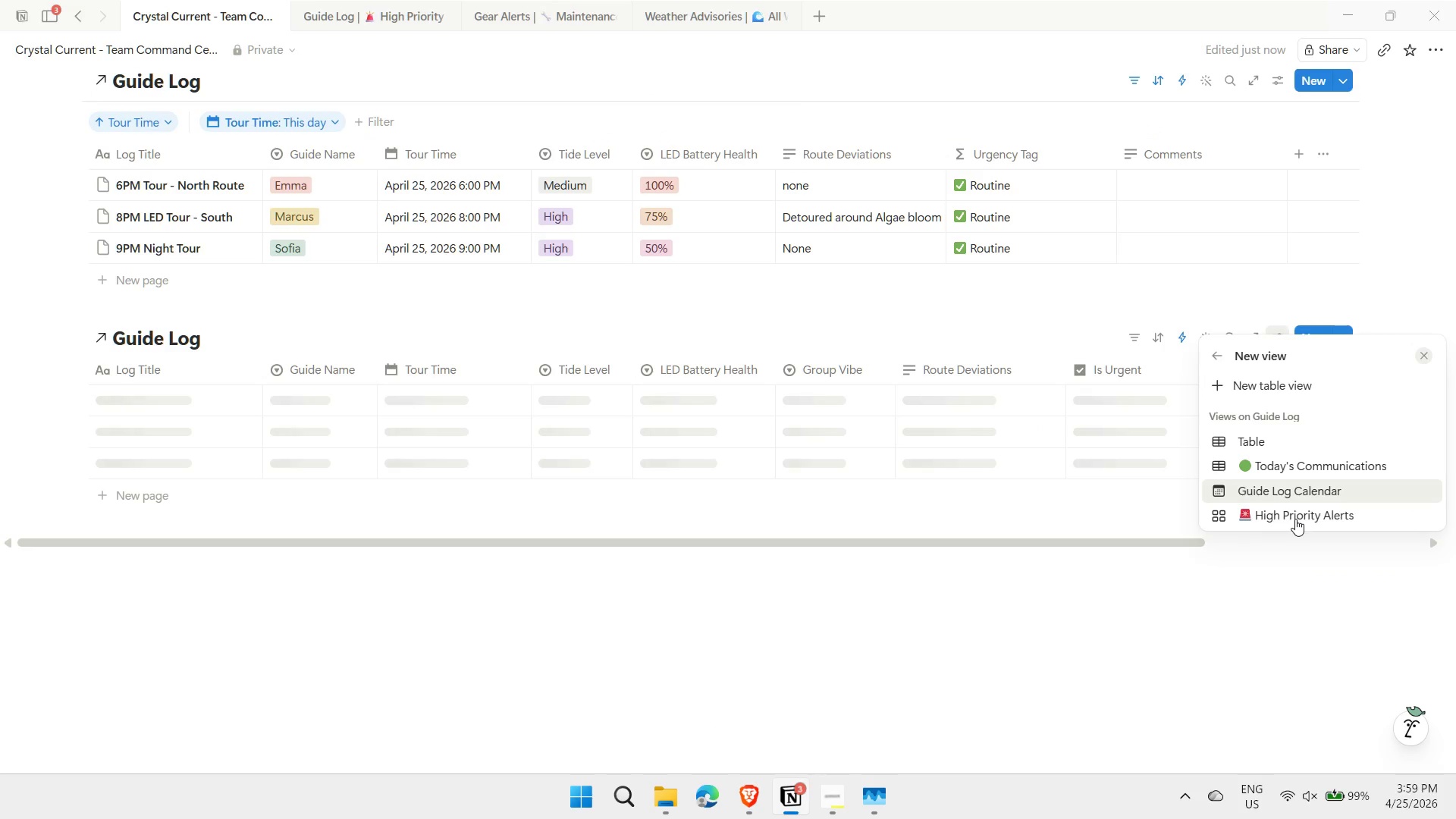 
left_click([1301, 513])
 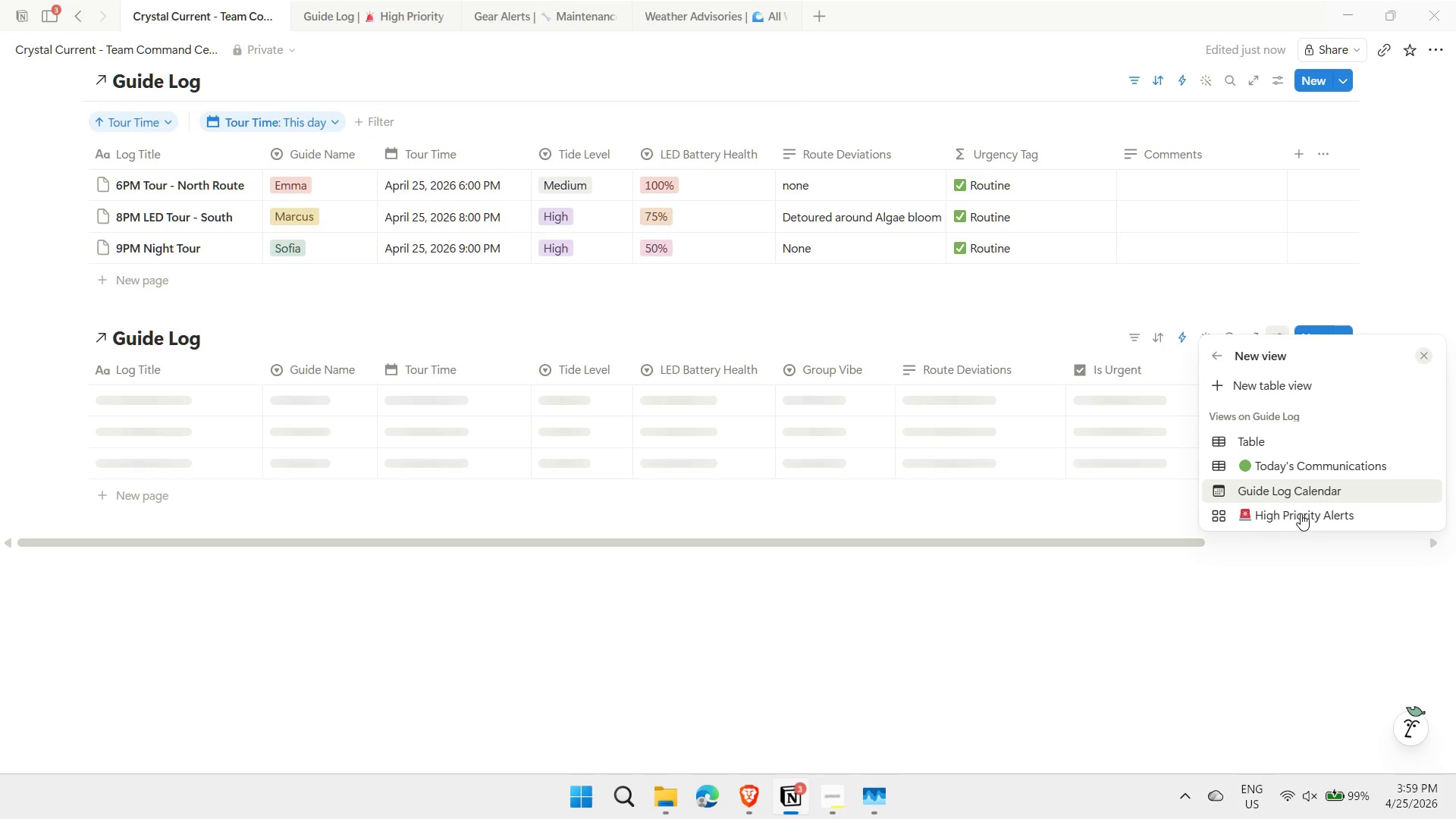 
mouse_move([1278, 517])
 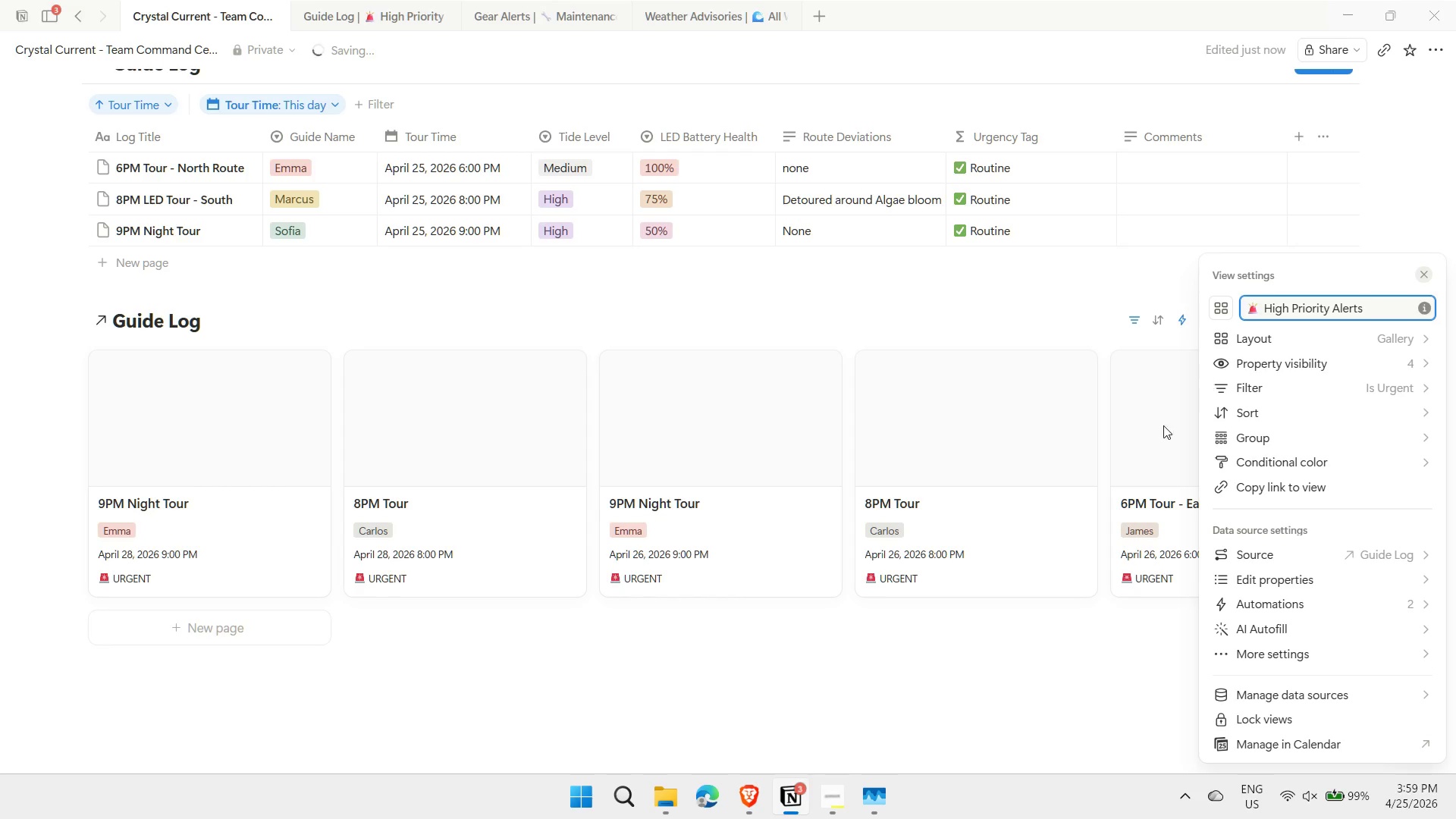 
wait(5.02)
 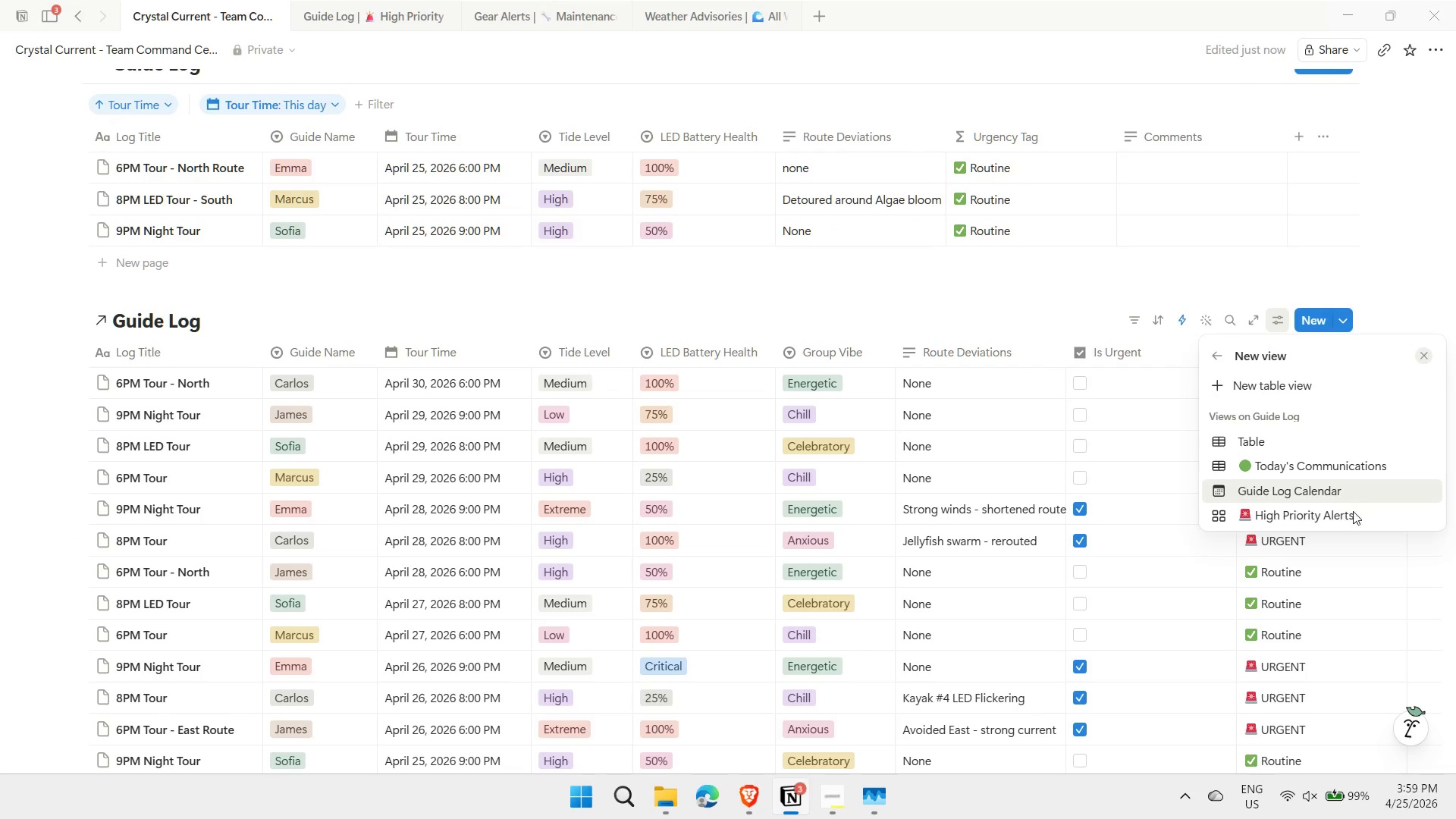 
left_click([722, 648])
 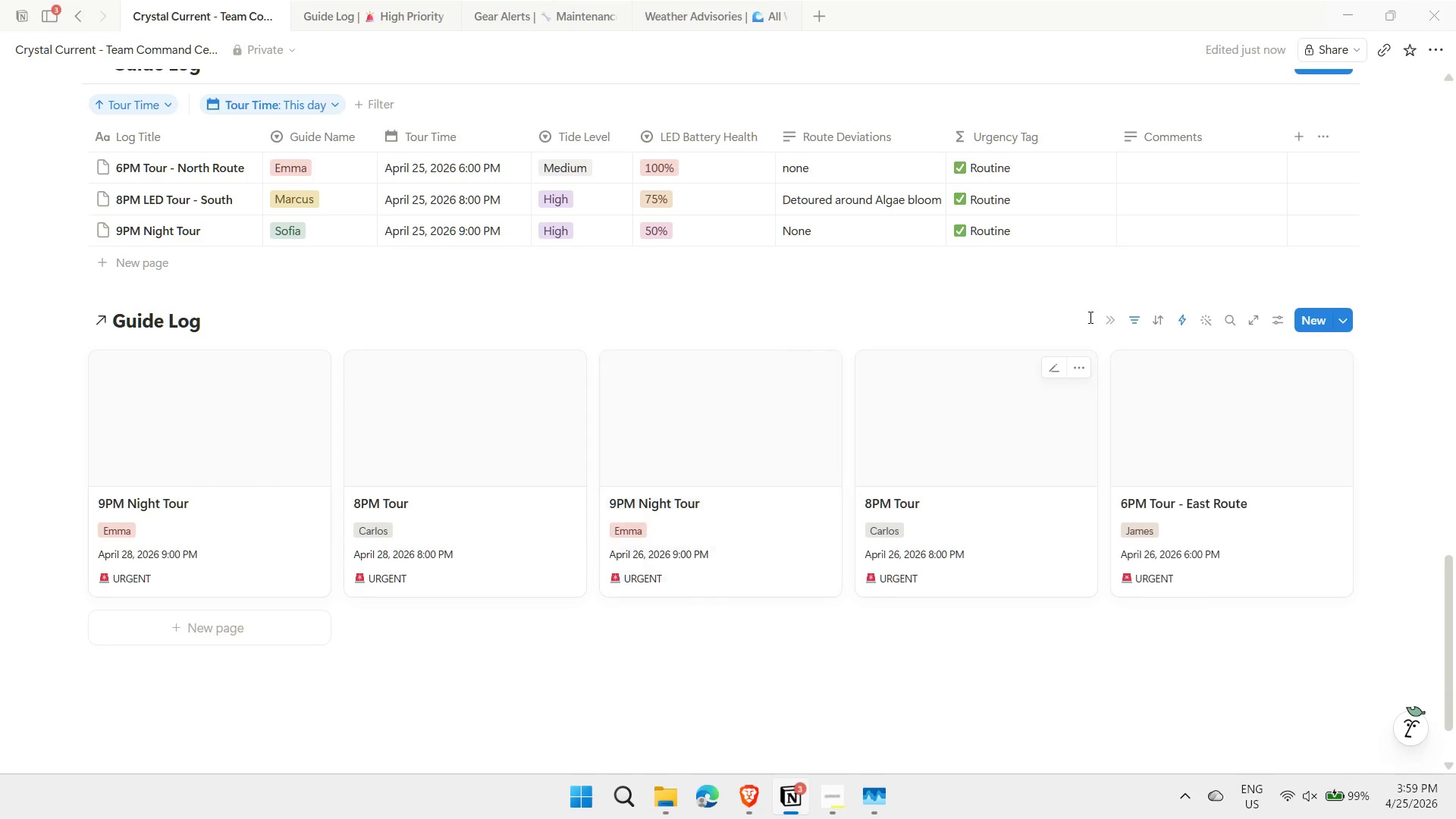 
wait(5.69)
 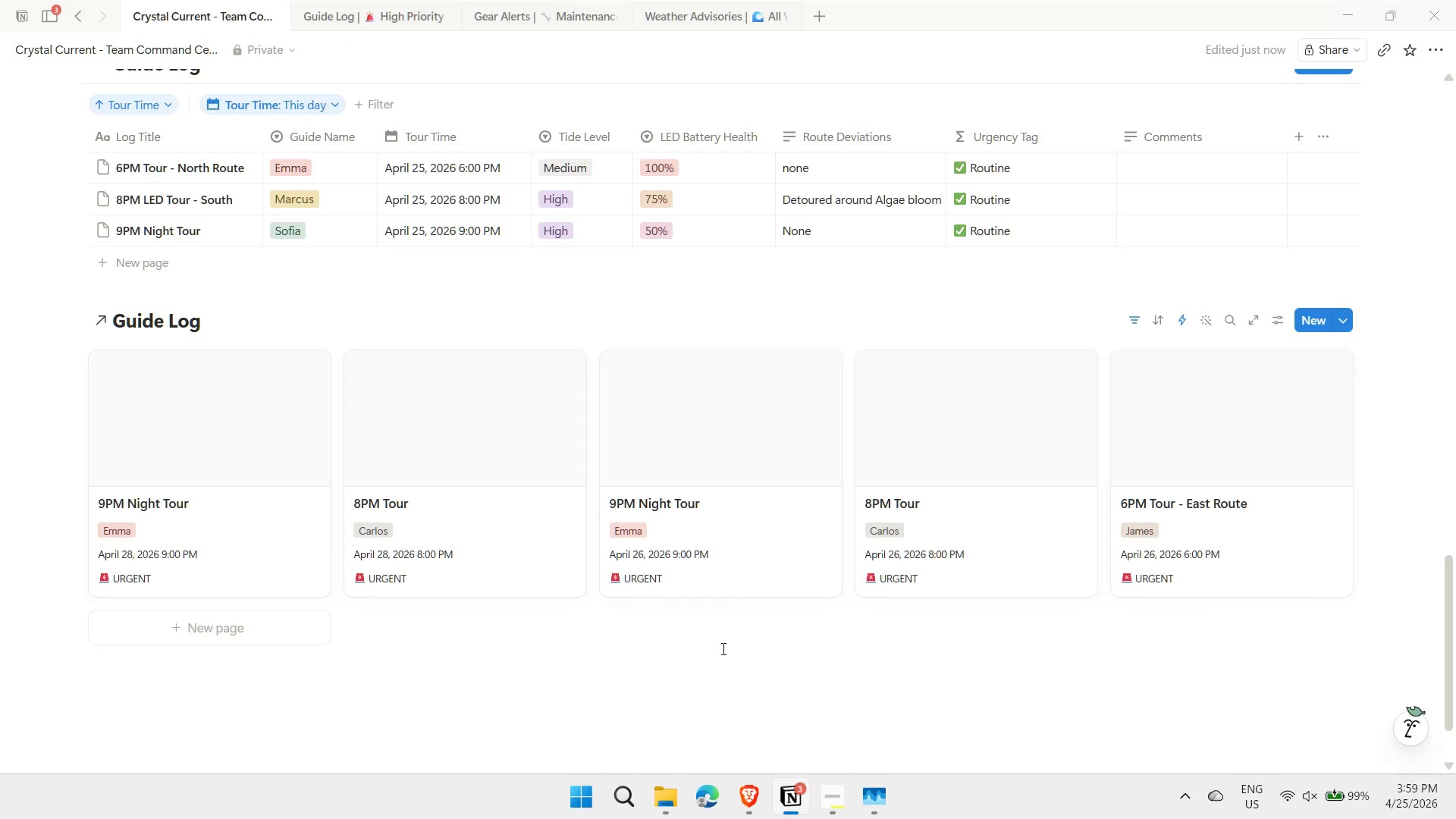 
left_click([1132, 321])
 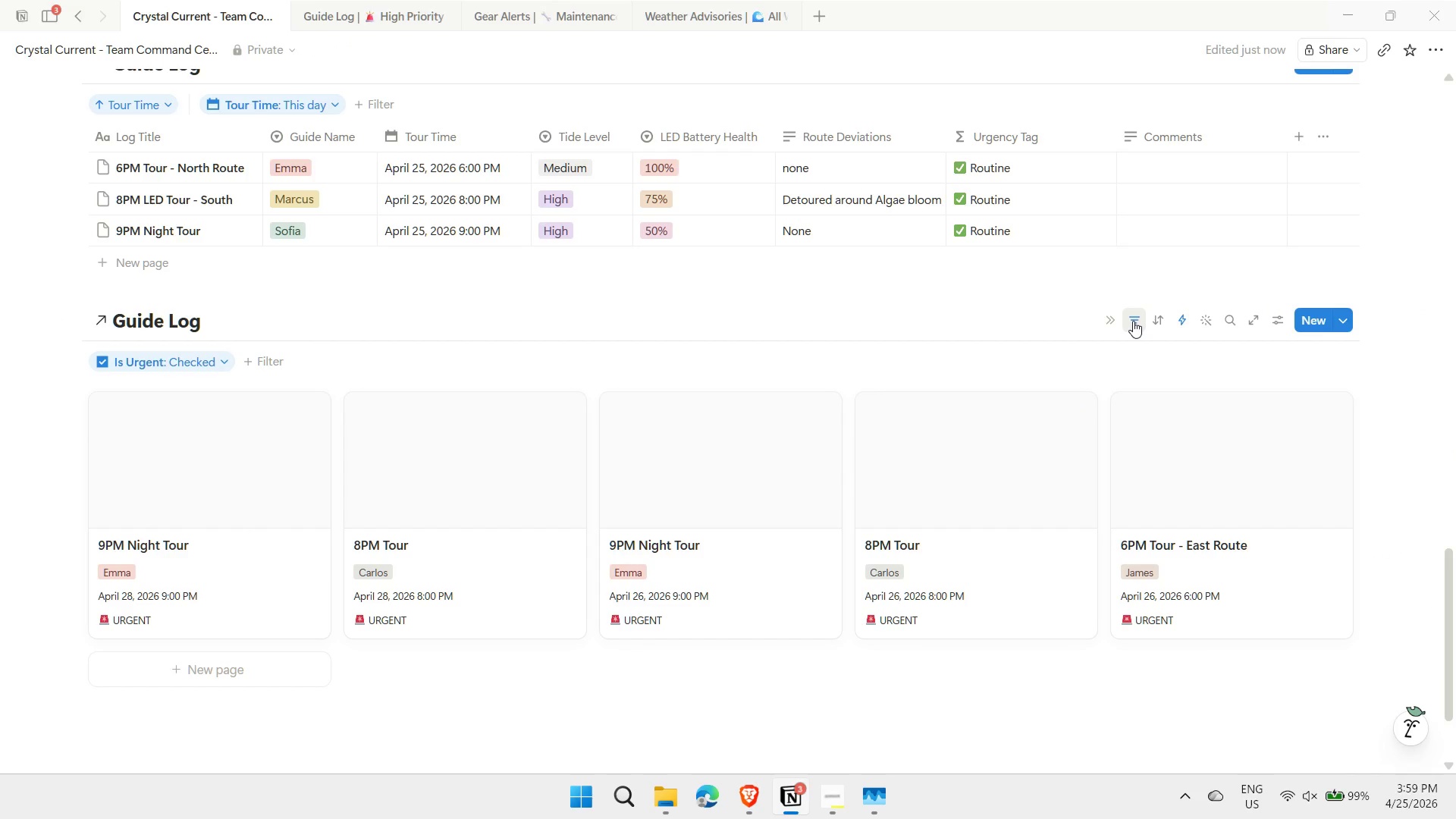 
wait(6.83)
 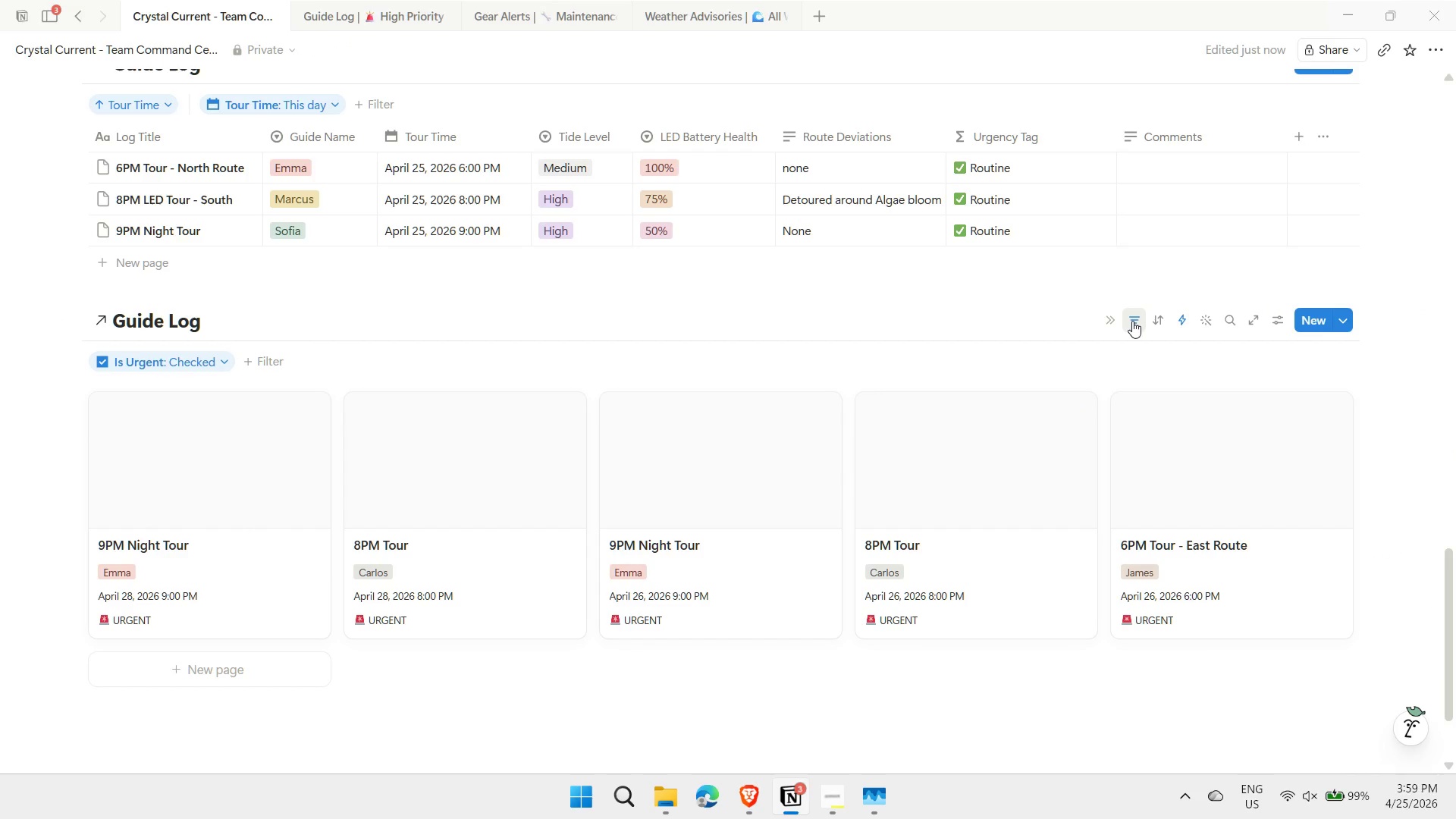 
left_click([988, 325])
 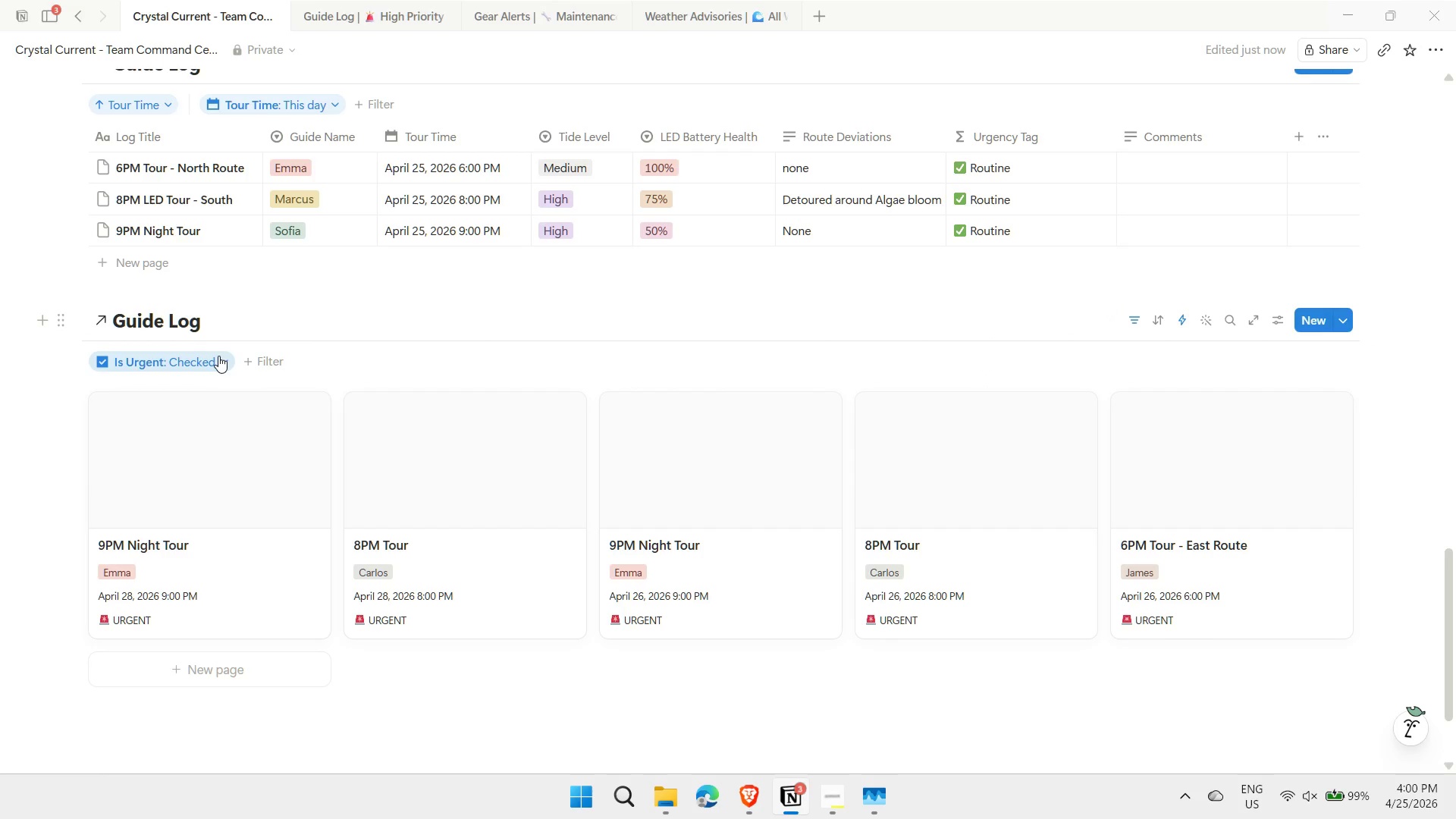 
left_click([241, 318])
 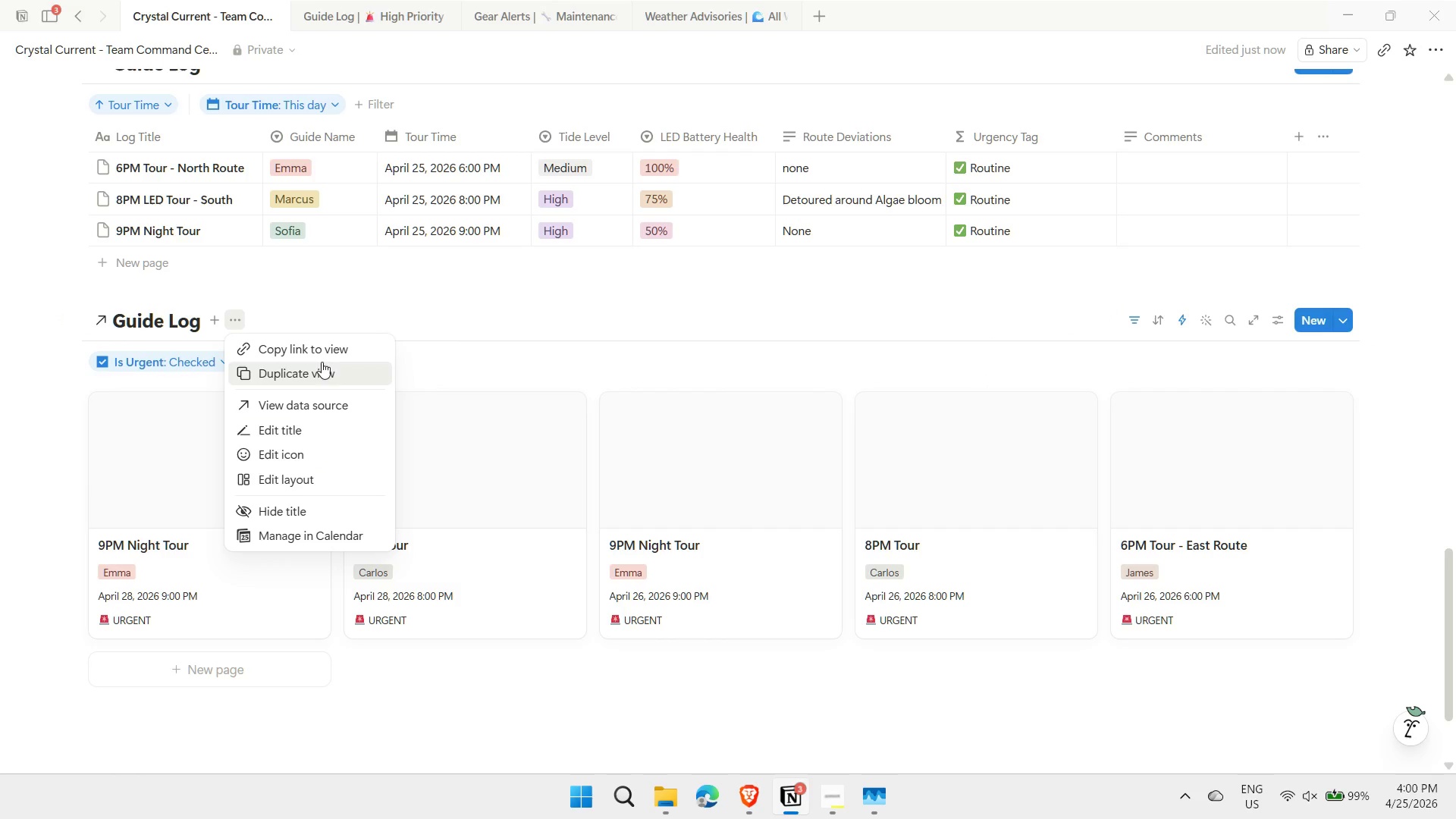 
left_click([297, 503])
 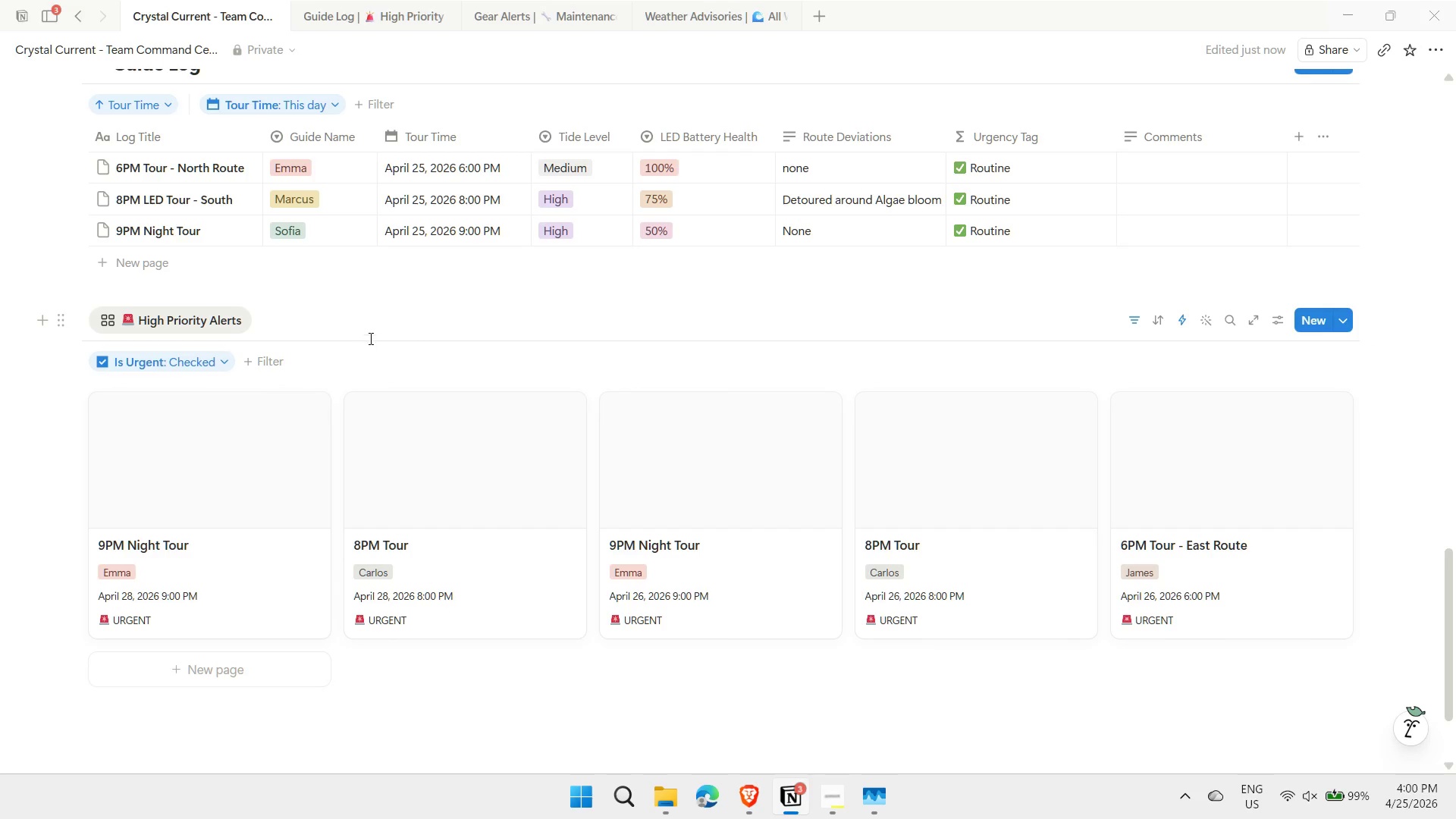 
left_click([390, 313])
 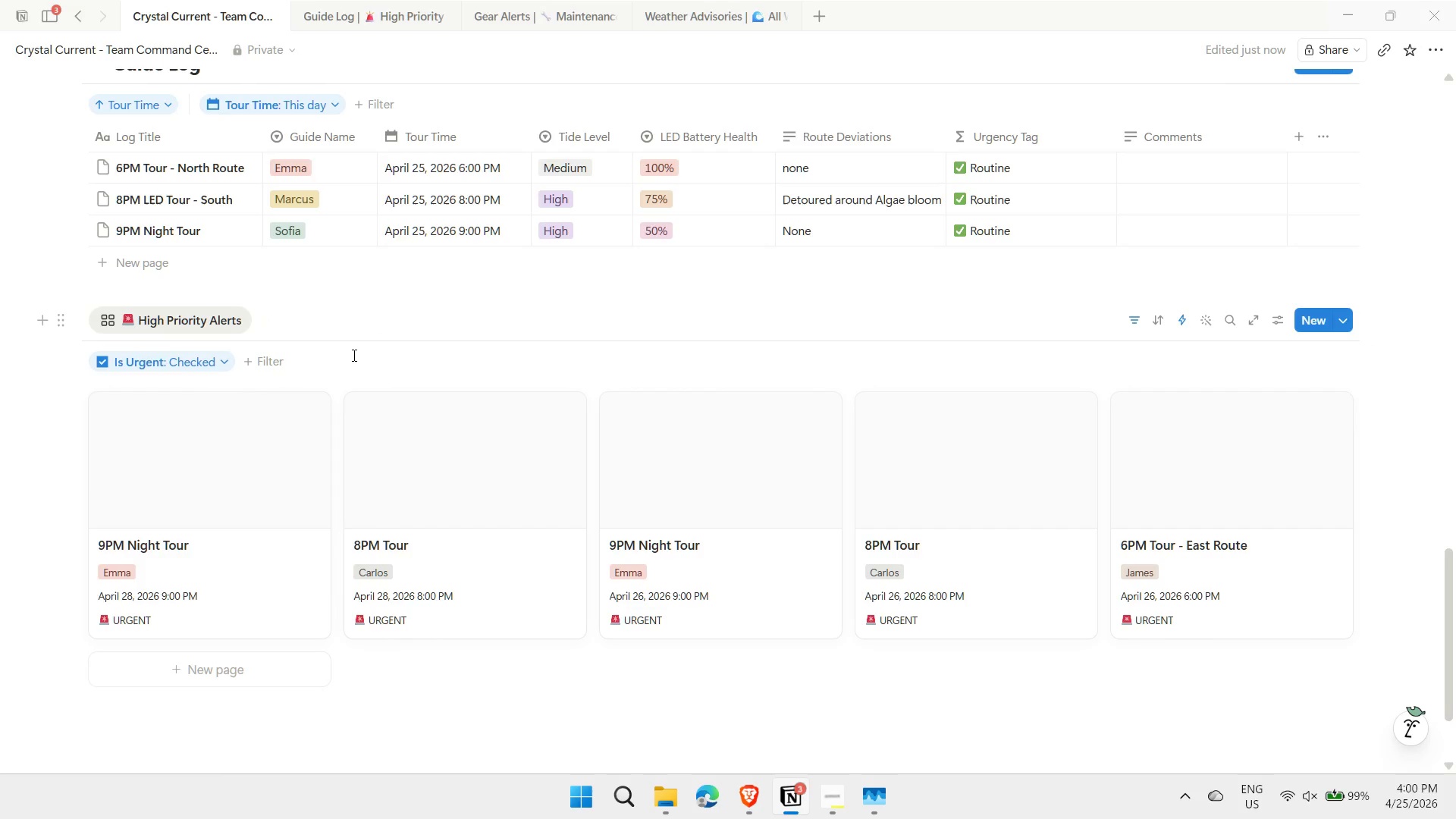 
scroll: coordinate [350, 360], scroll_direction: up, amount: 3.0
 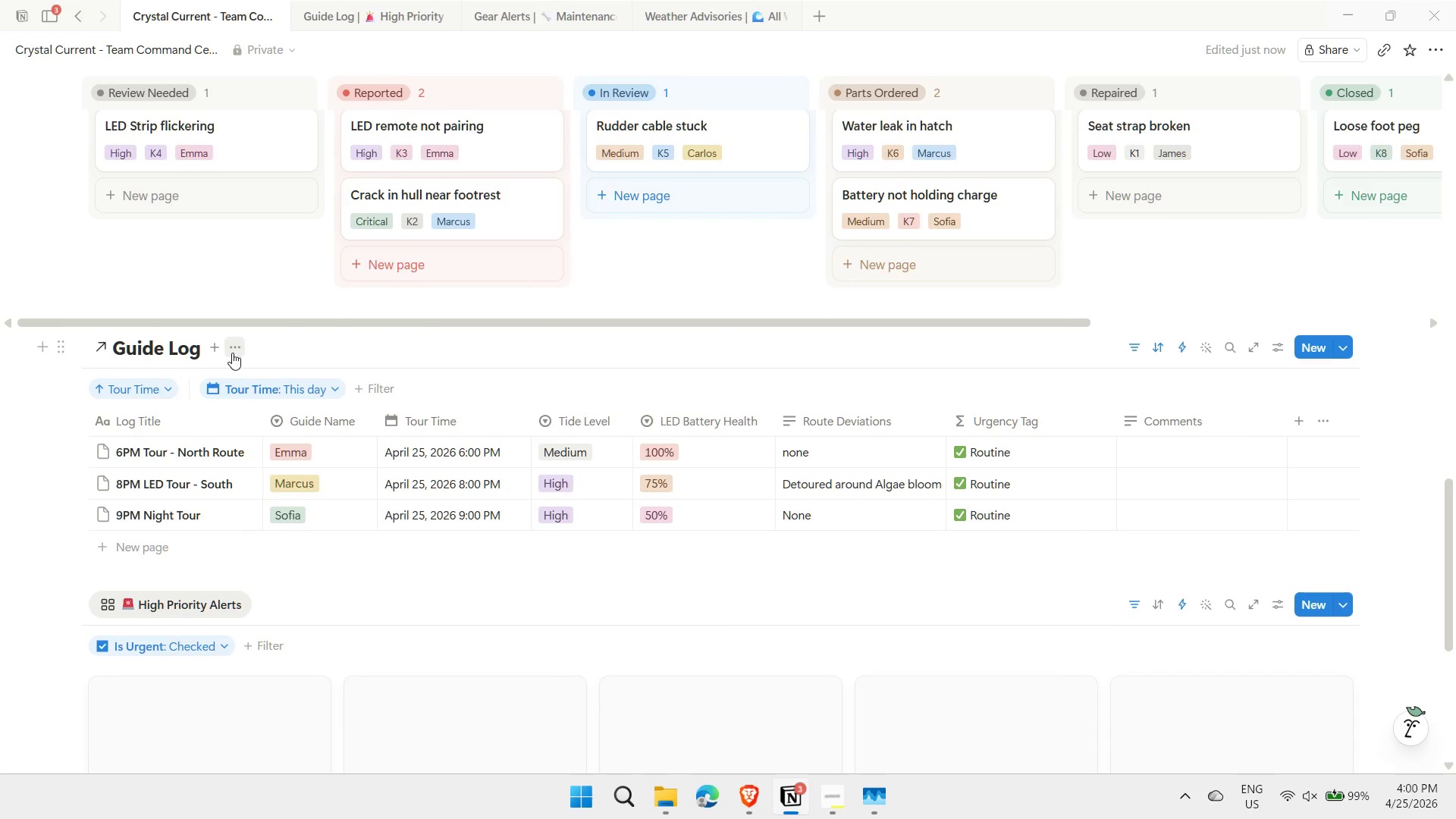 
left_click([234, 343])
 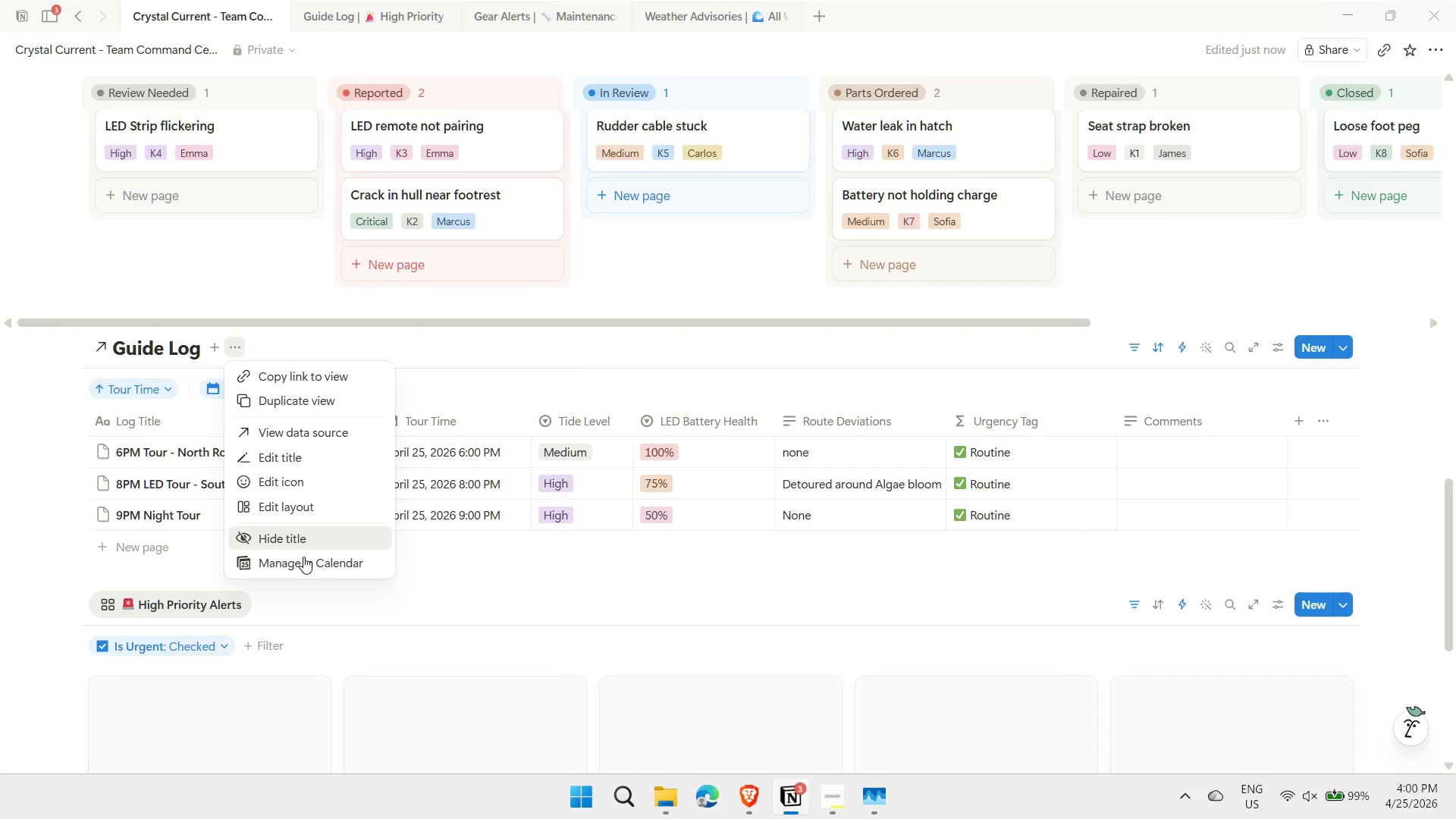 
left_click([300, 533])
 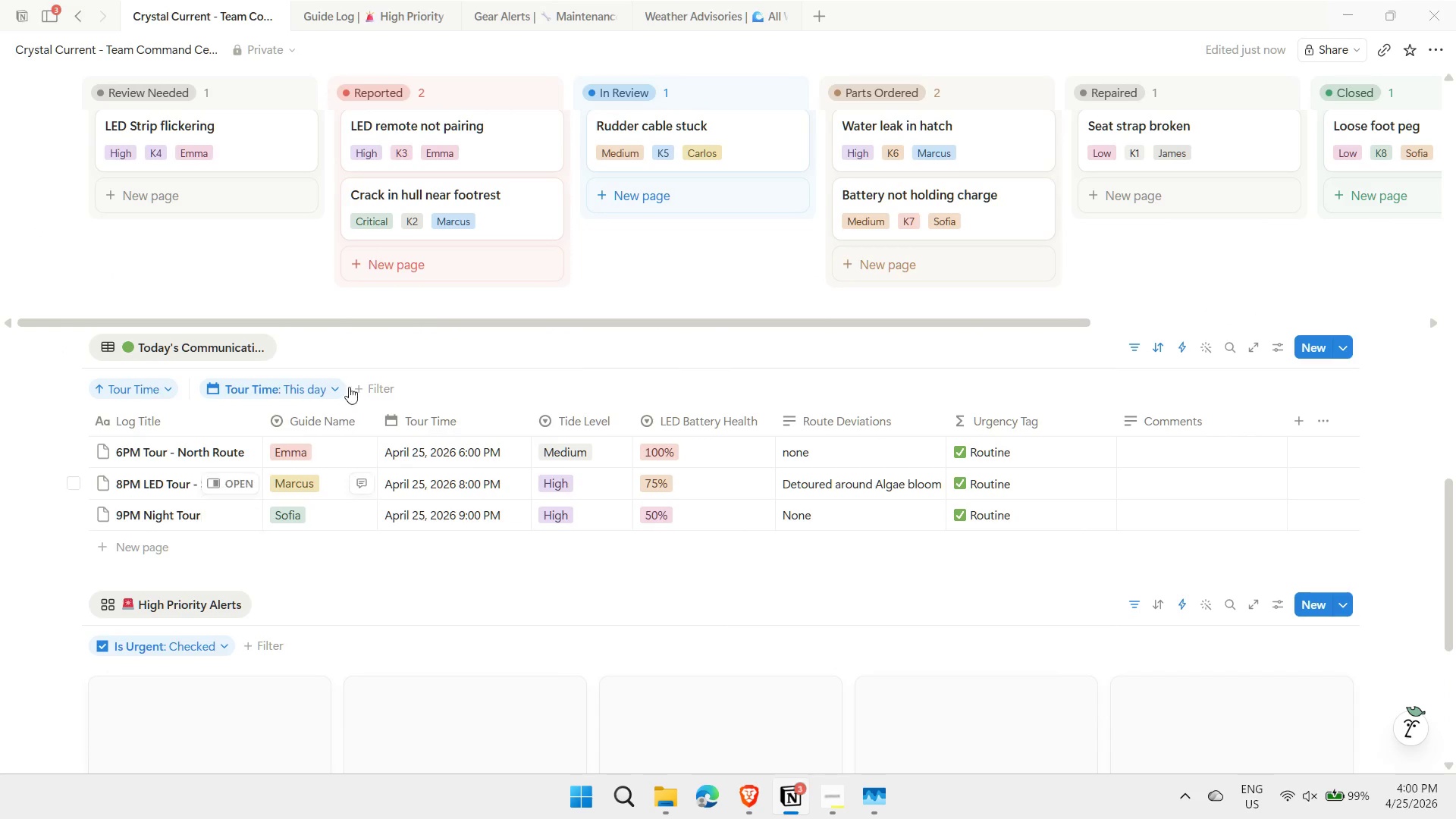 
scroll: coordinate [344, 394], scroll_direction: up, amount: 3.0
 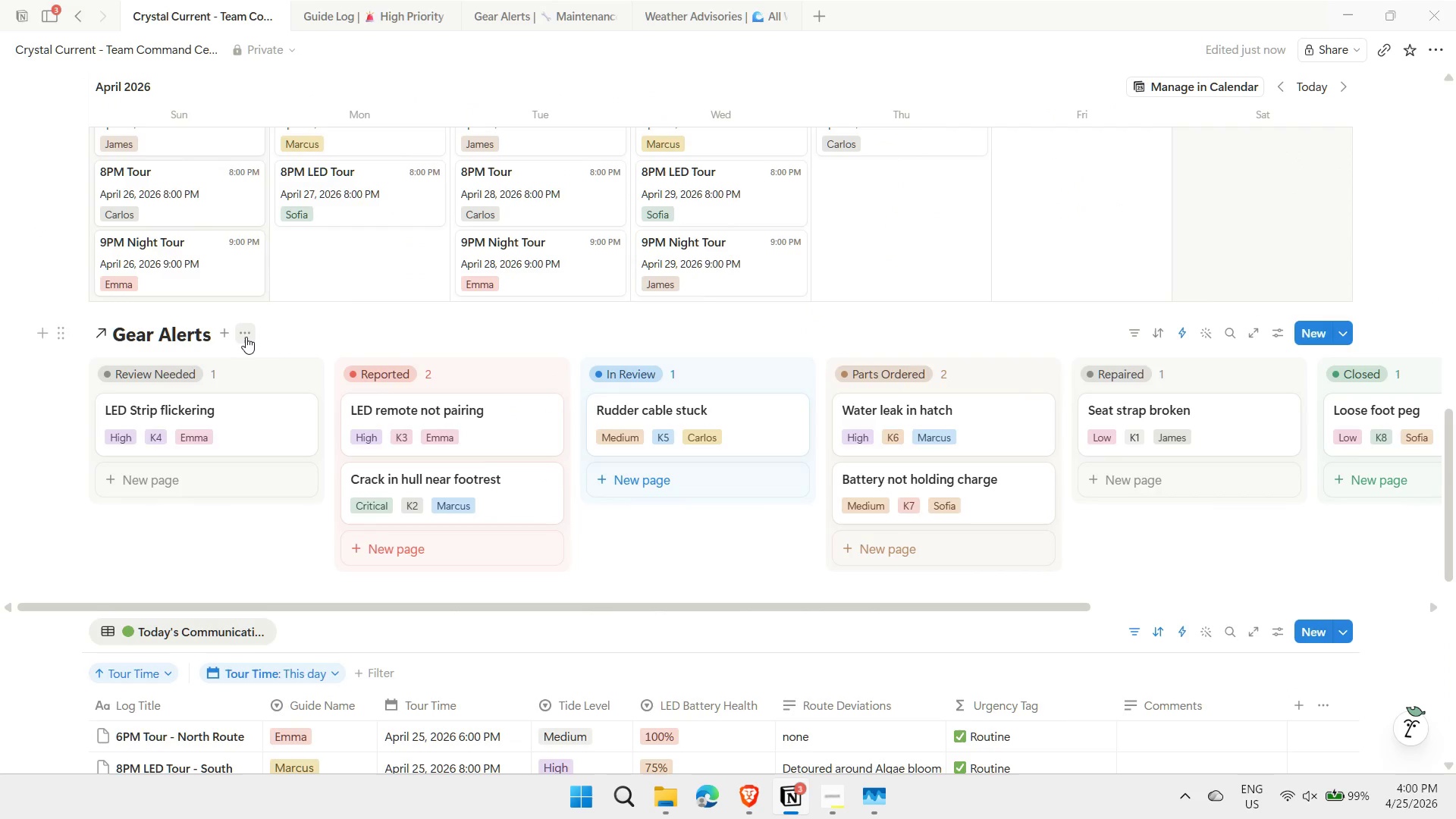 
left_click([246, 336])
 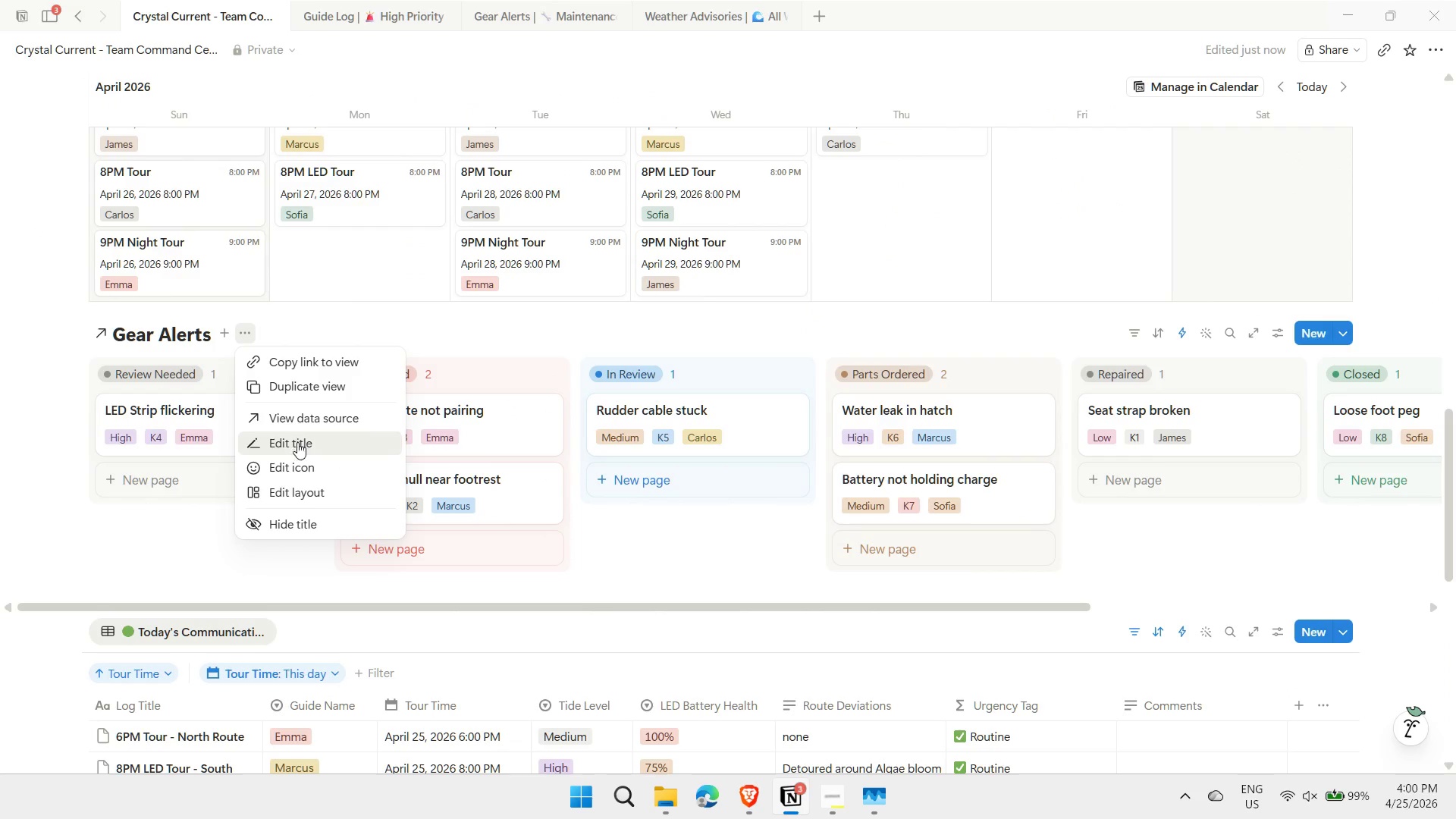 
left_click([297, 490])
 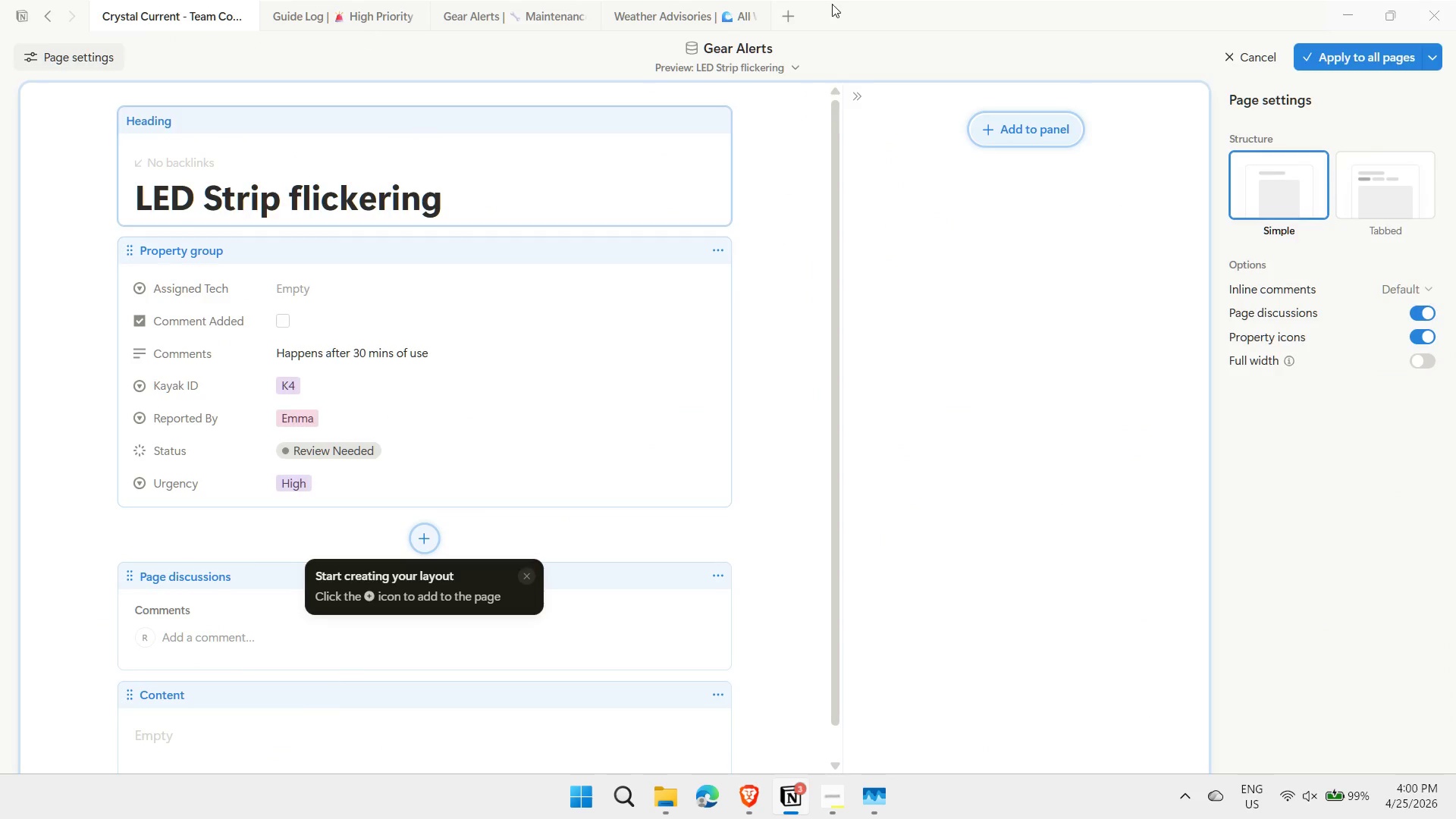 
left_click([1235, 51])
 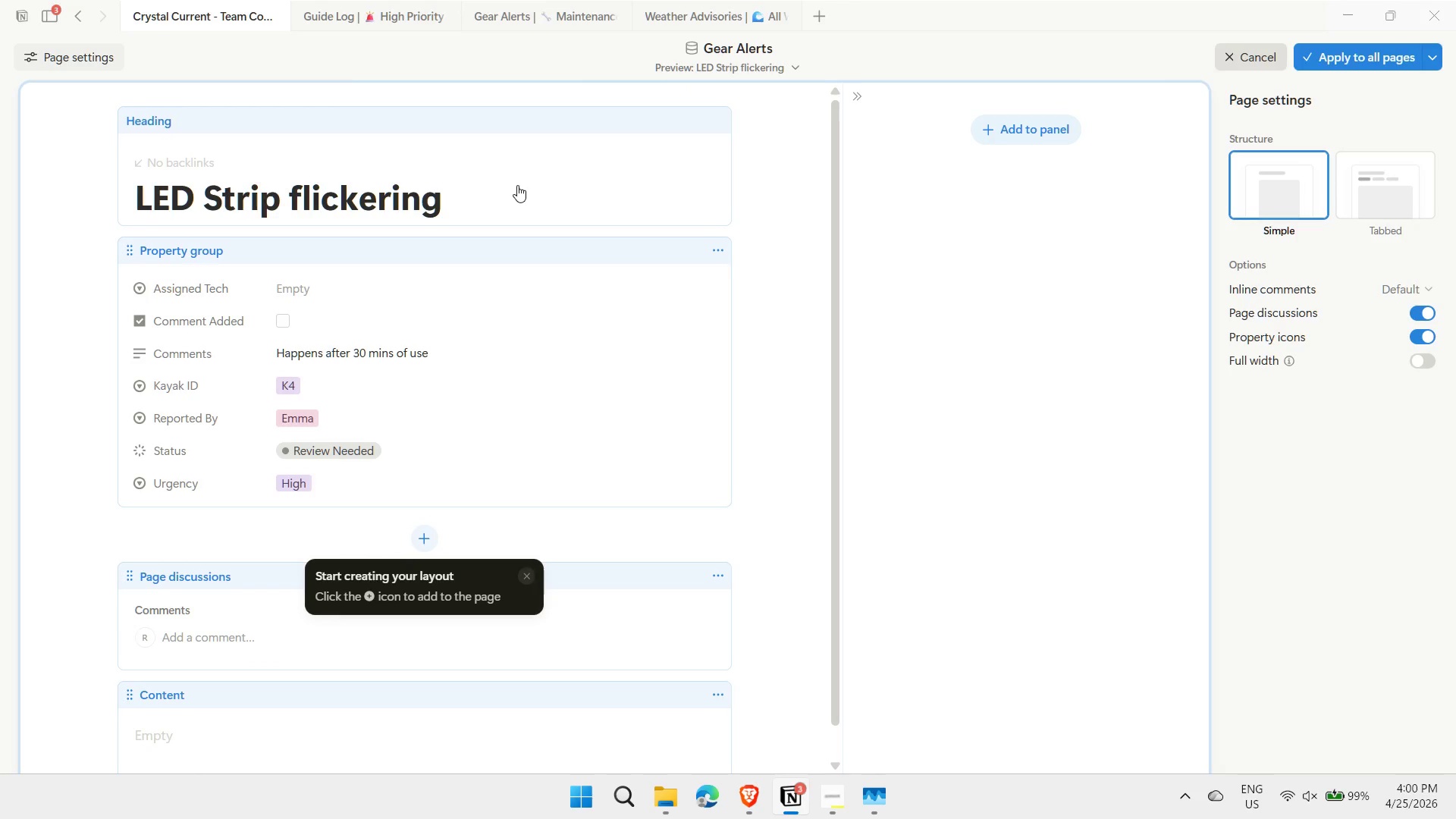 
wait(5.97)
 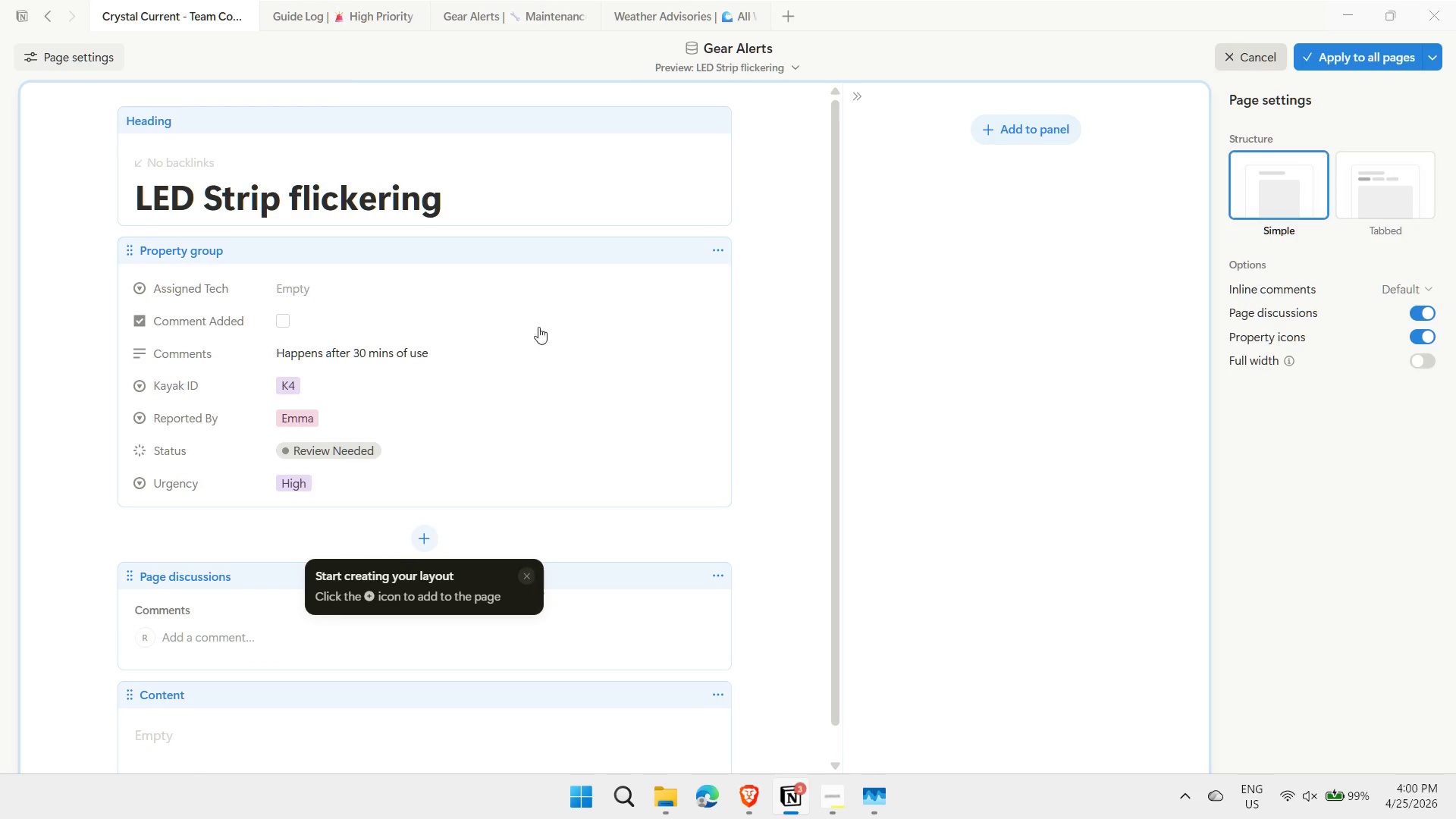 
left_click([1087, 61])
 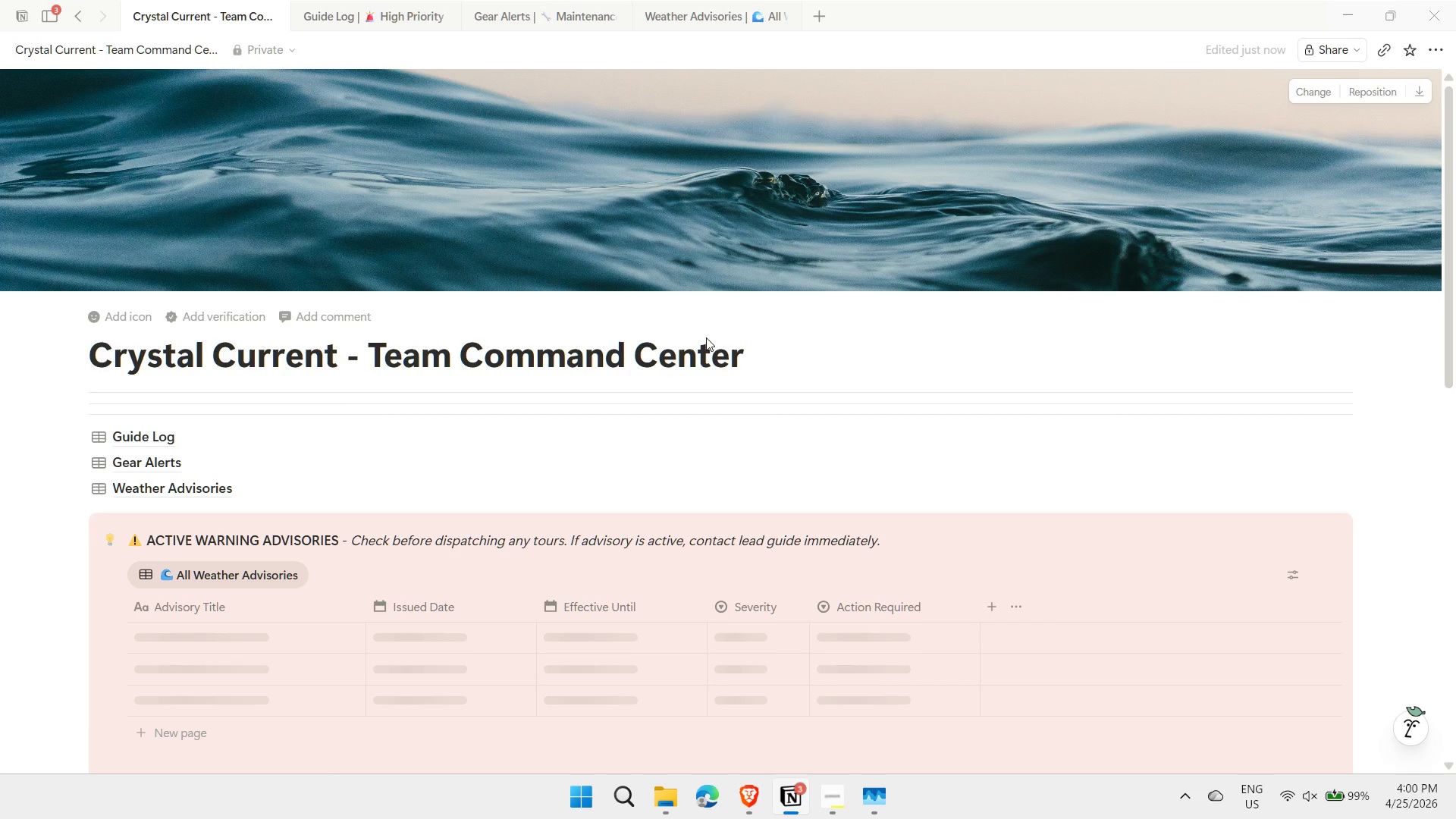 
scroll: coordinate [652, 350], scroll_direction: down, amount: 6.0
 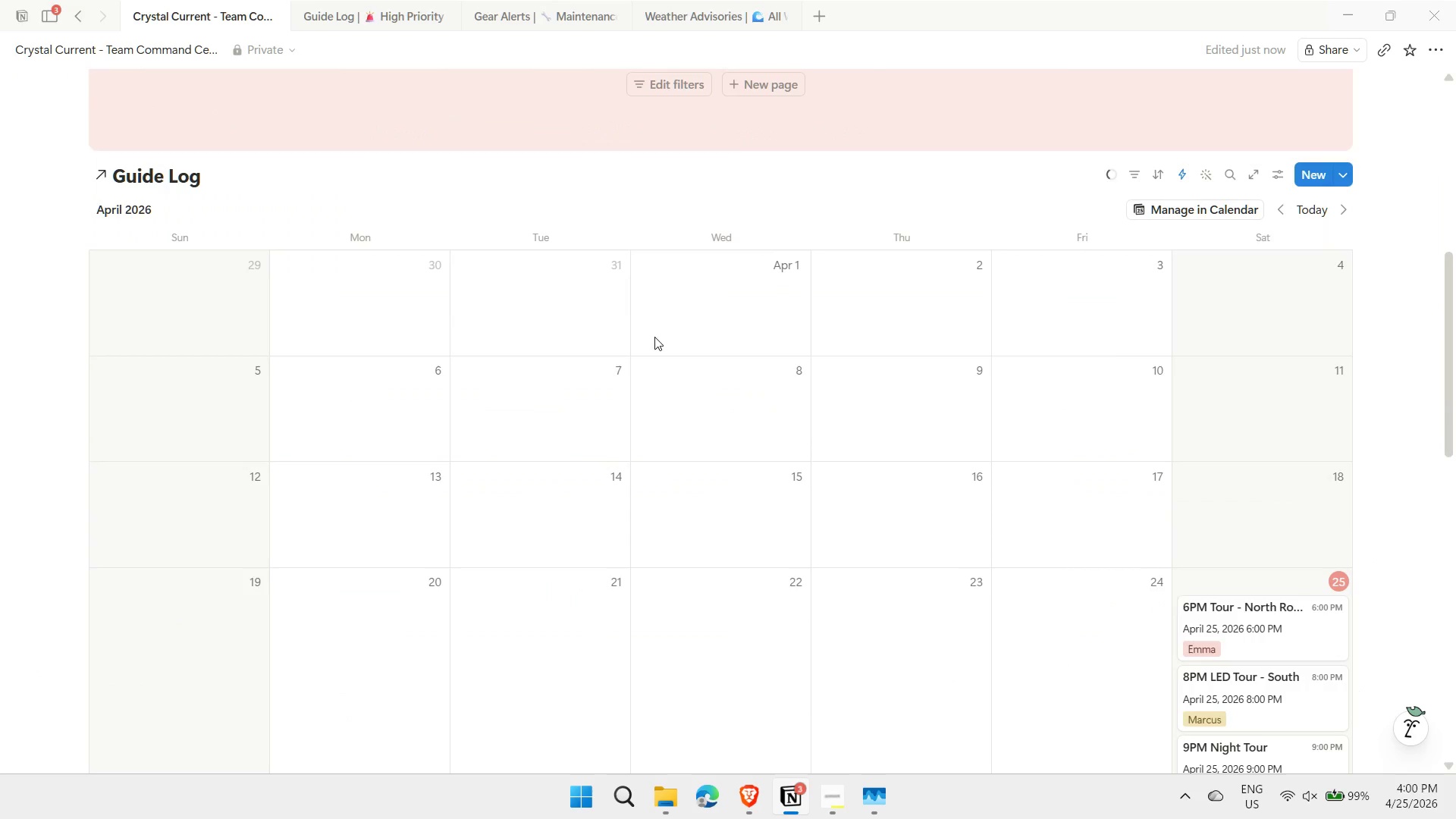 
scroll: coordinate [355, 272], scroll_direction: up, amount: 3.0
 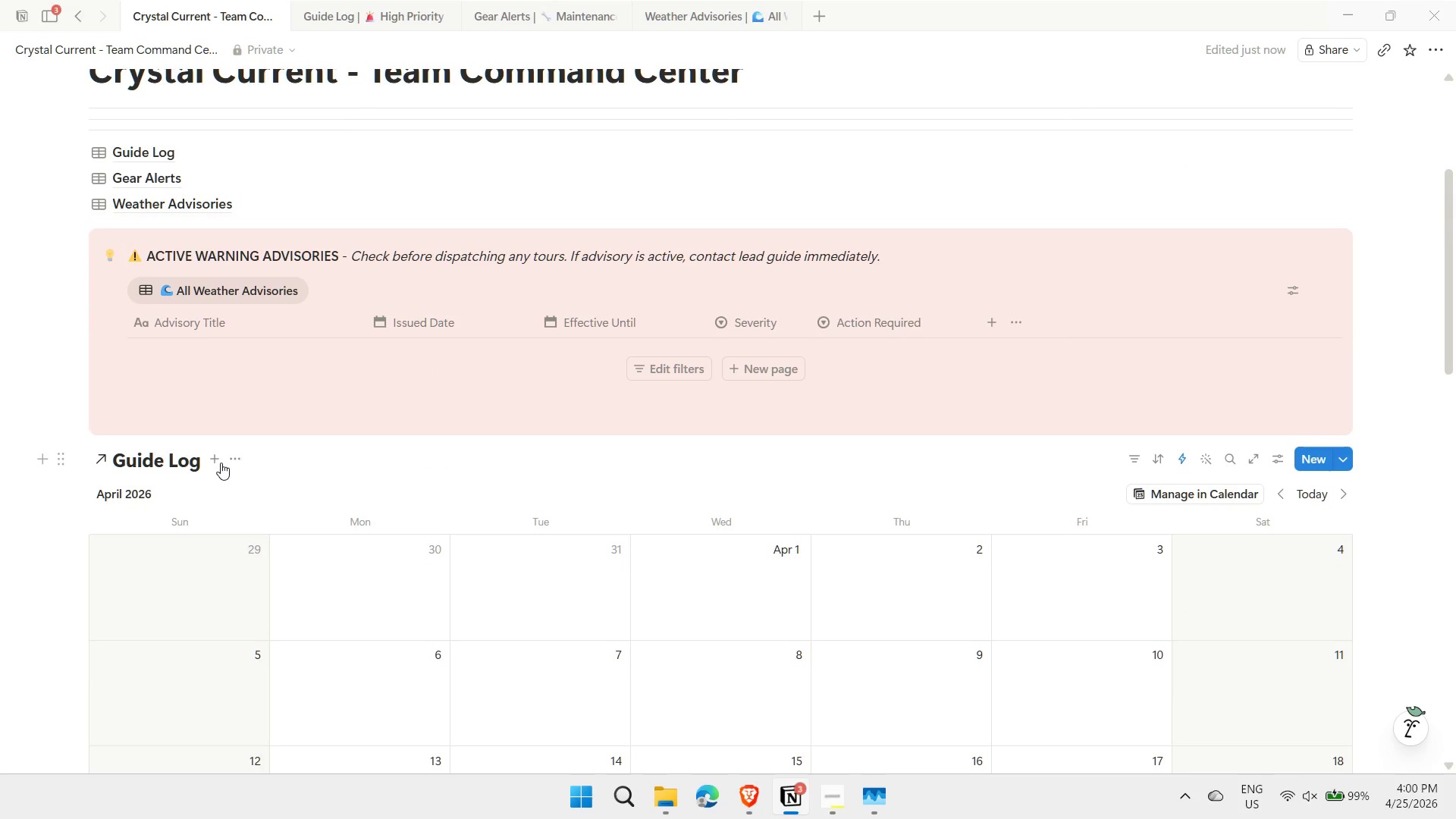 
left_click([232, 457])
 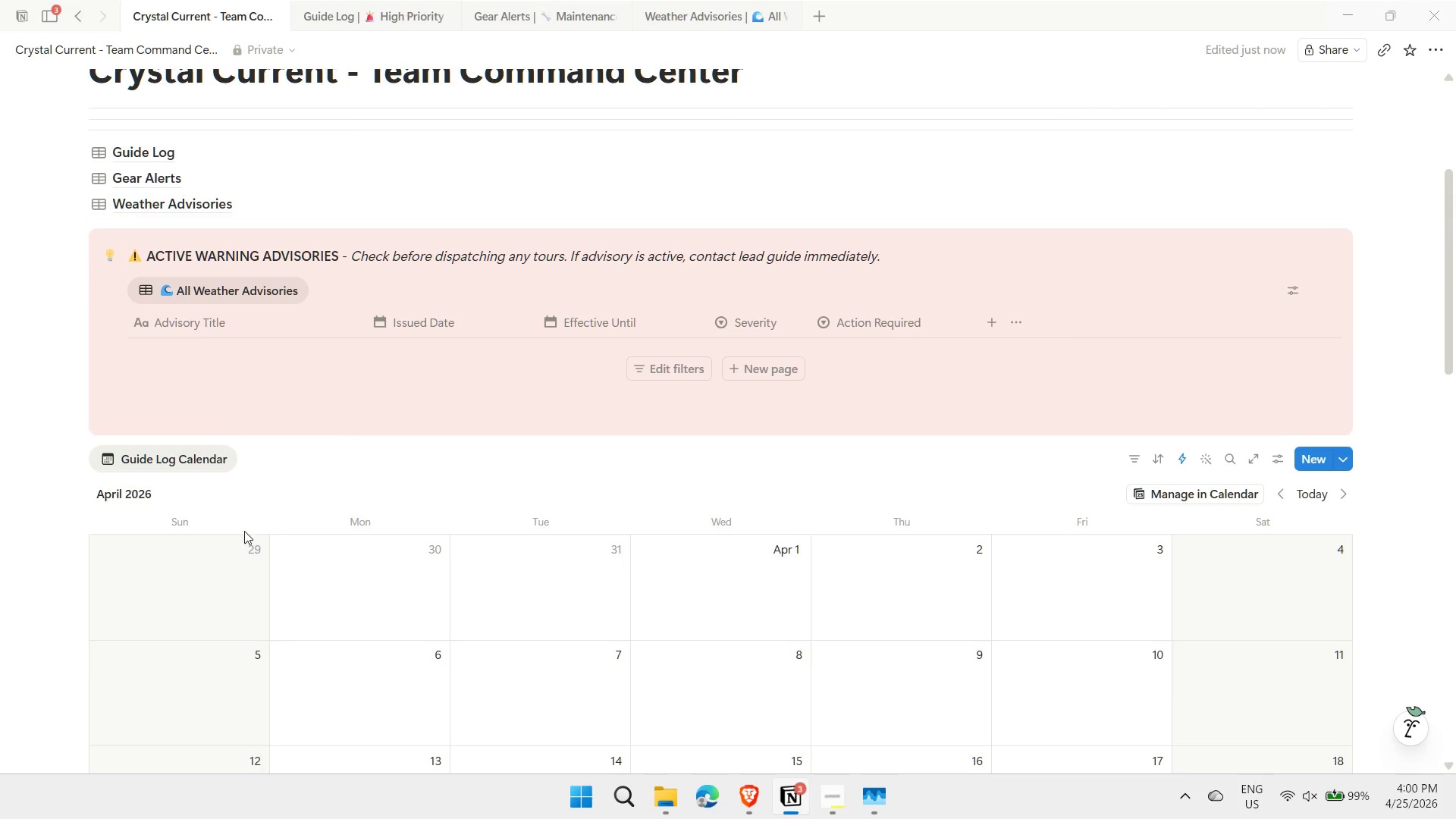 
scroll: coordinate [336, 466], scroll_direction: down, amount: 9.0
 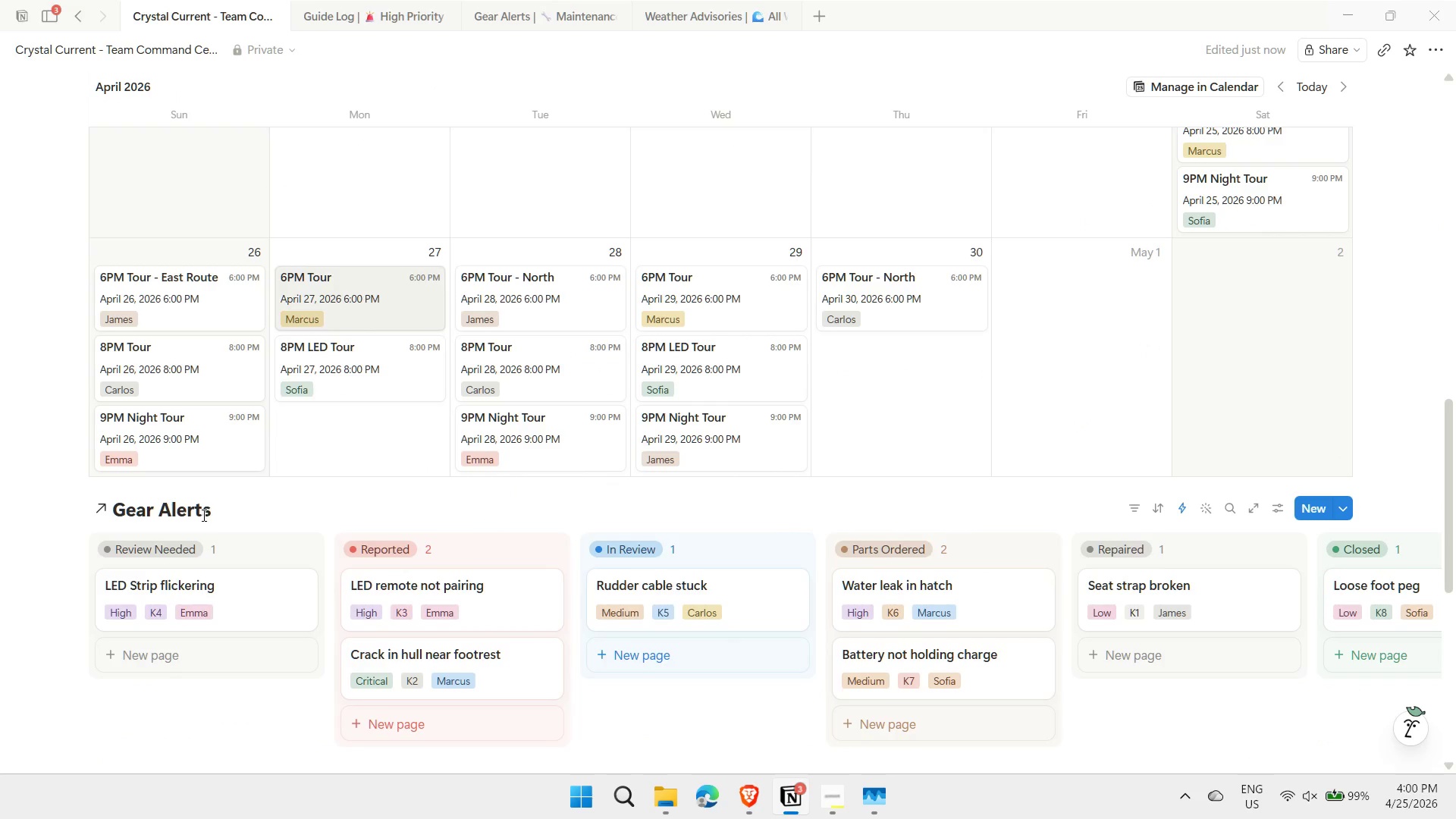 
mouse_move([255, 528])
 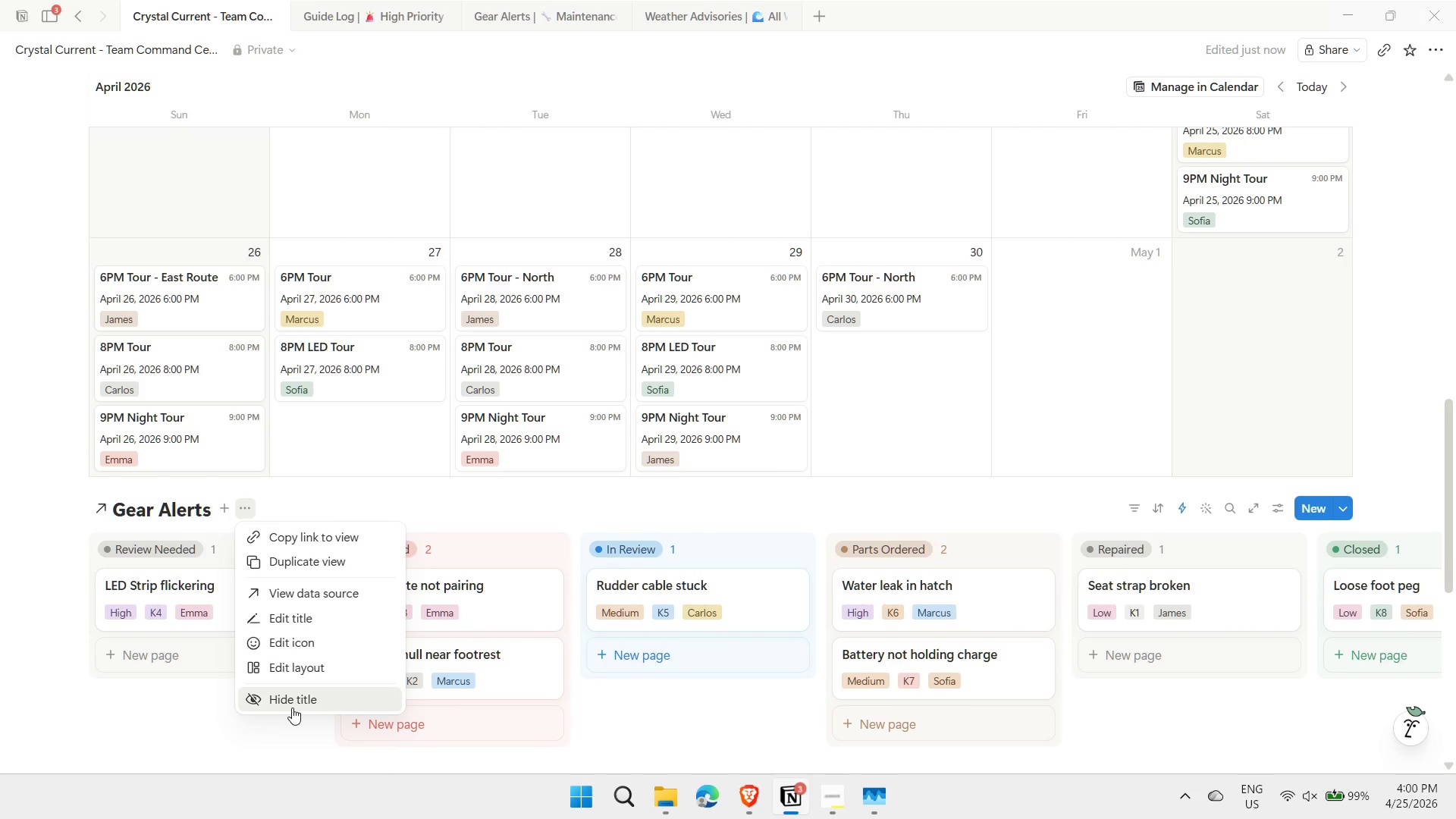 
left_click([292, 703])
 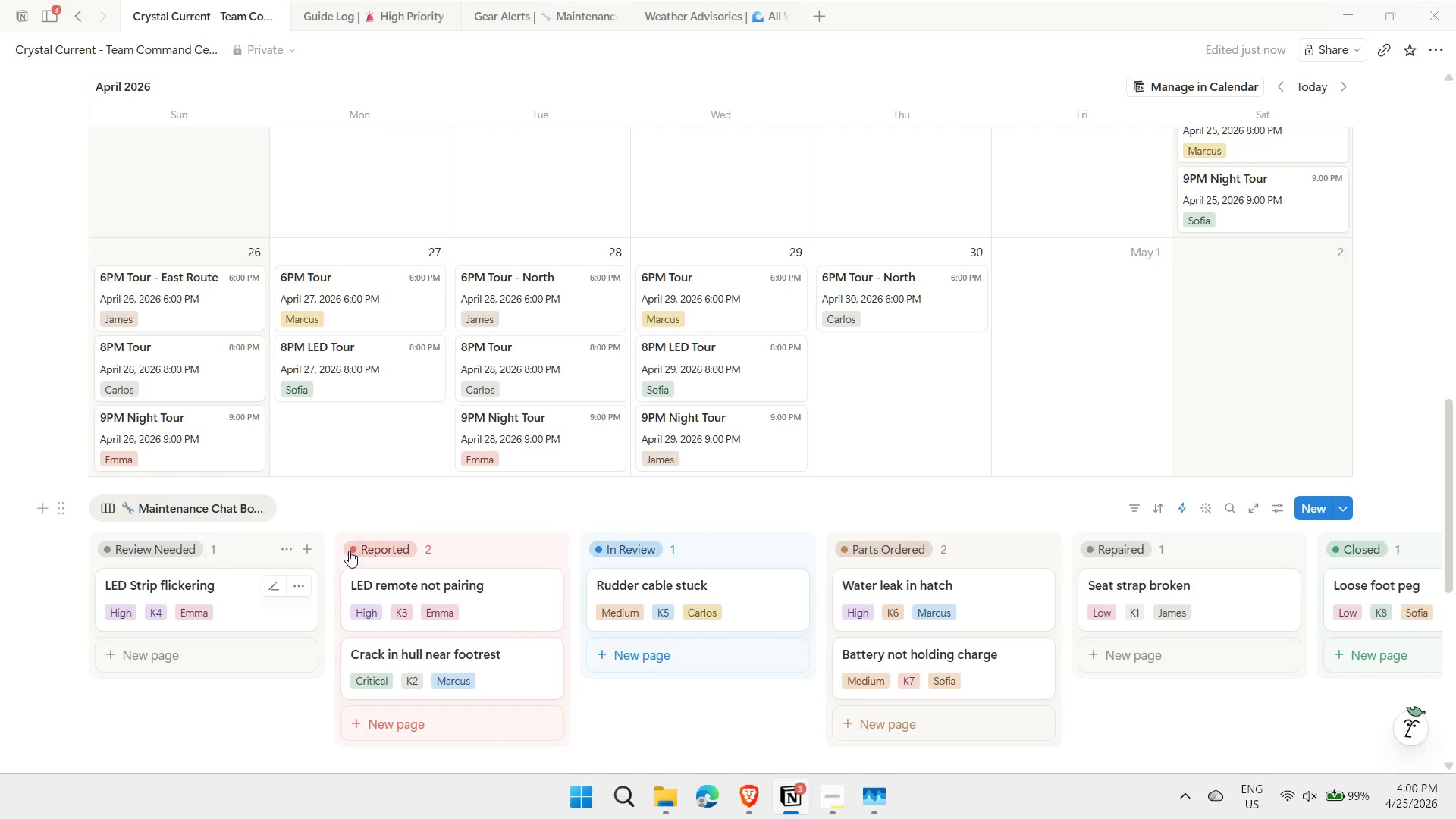 
scroll: coordinate [350, 532], scroll_direction: down, amount: 2.0
 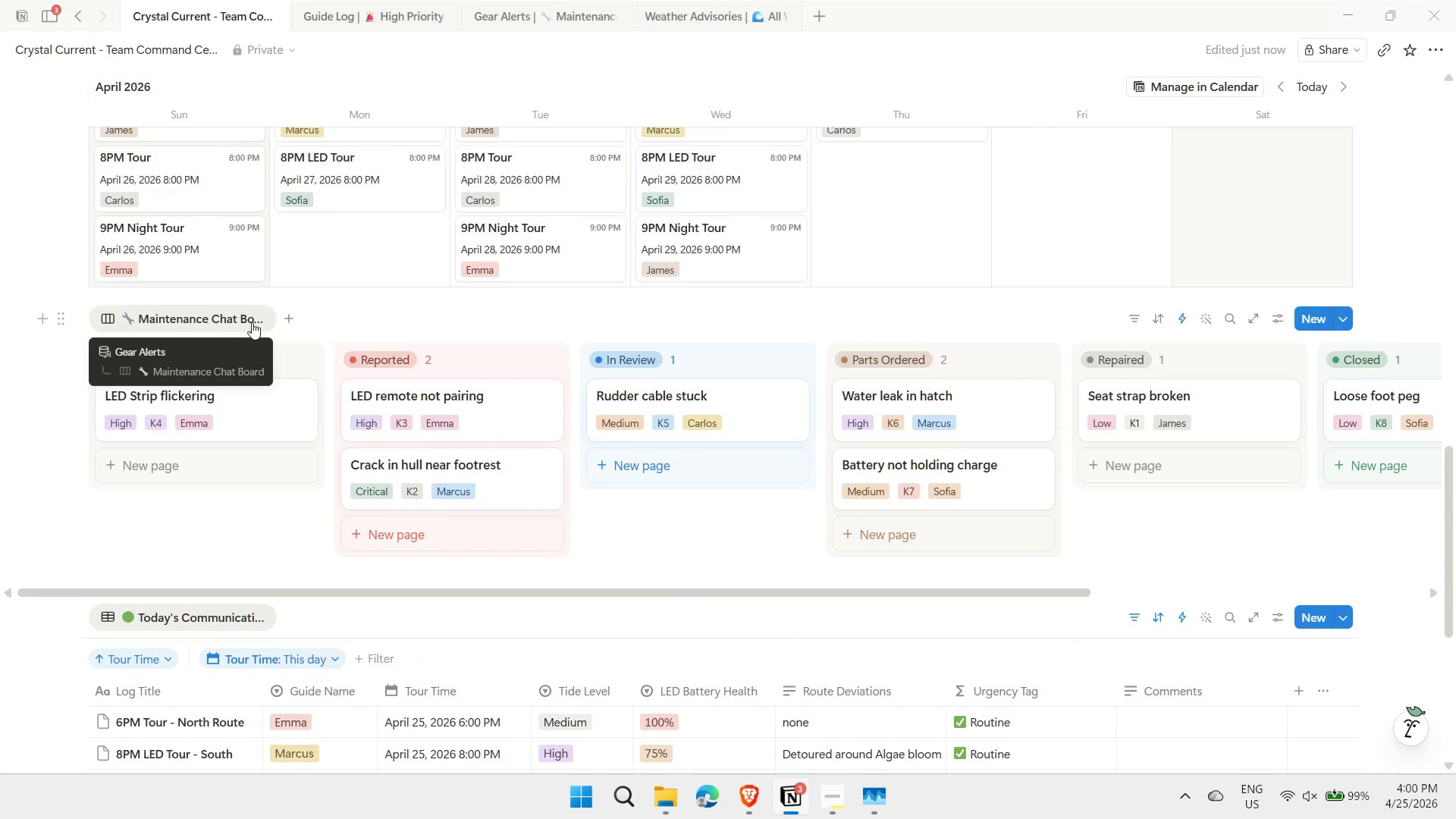 
left_click([257, 318])
 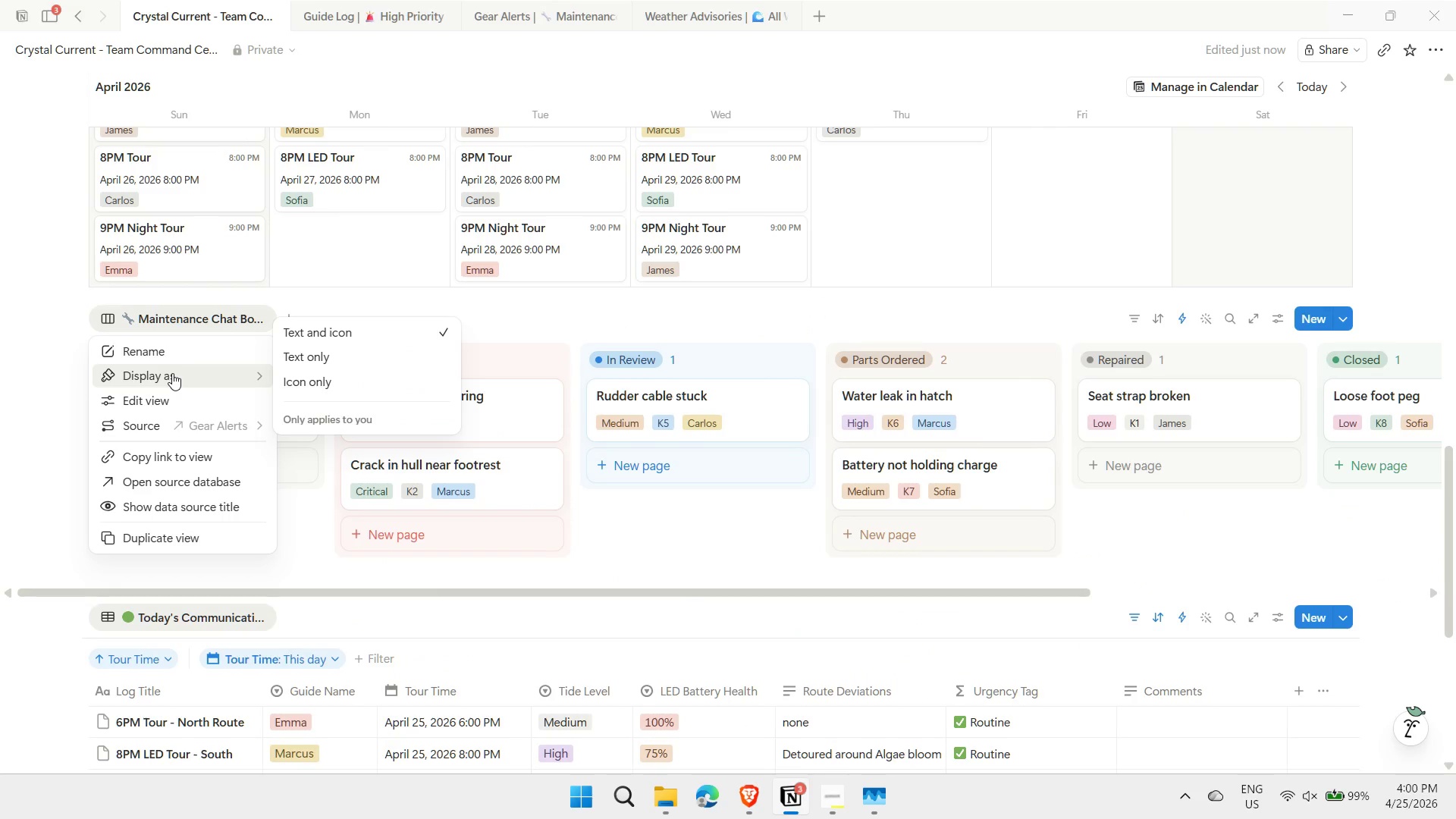 
left_click([309, 359])
 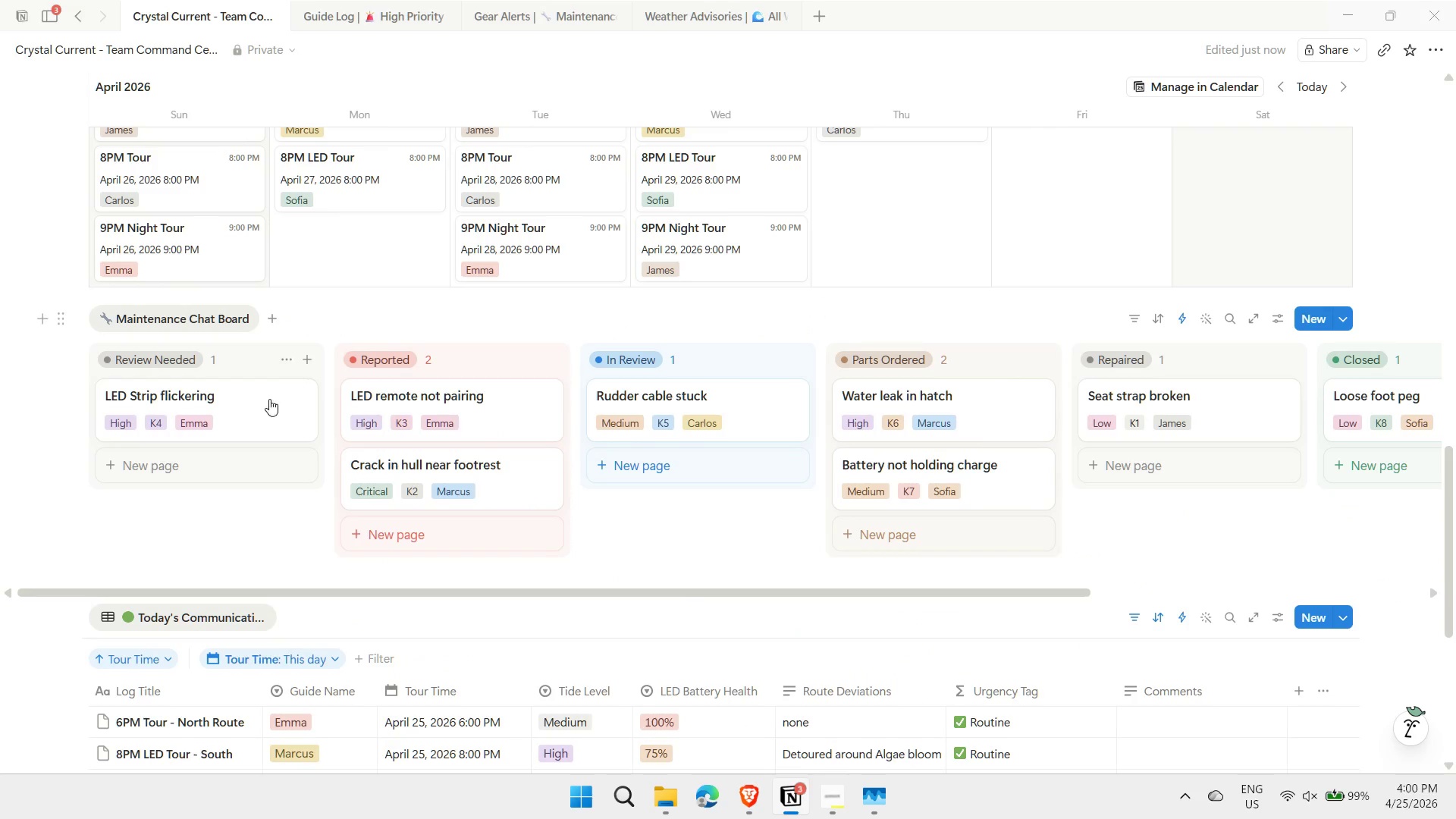 
scroll: coordinate [245, 448], scroll_direction: up, amount: 11.0
 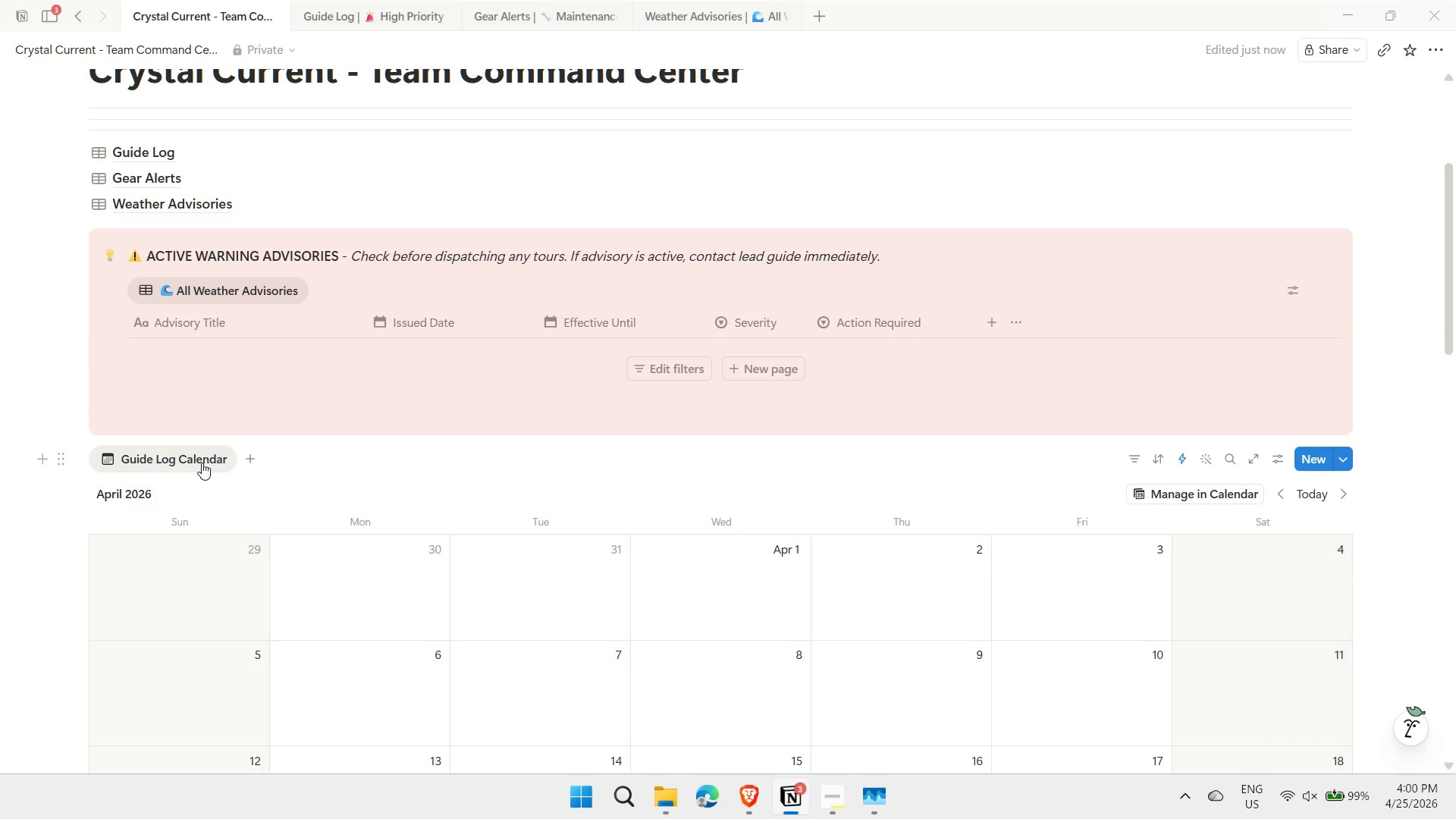 
left_click([202, 463])
 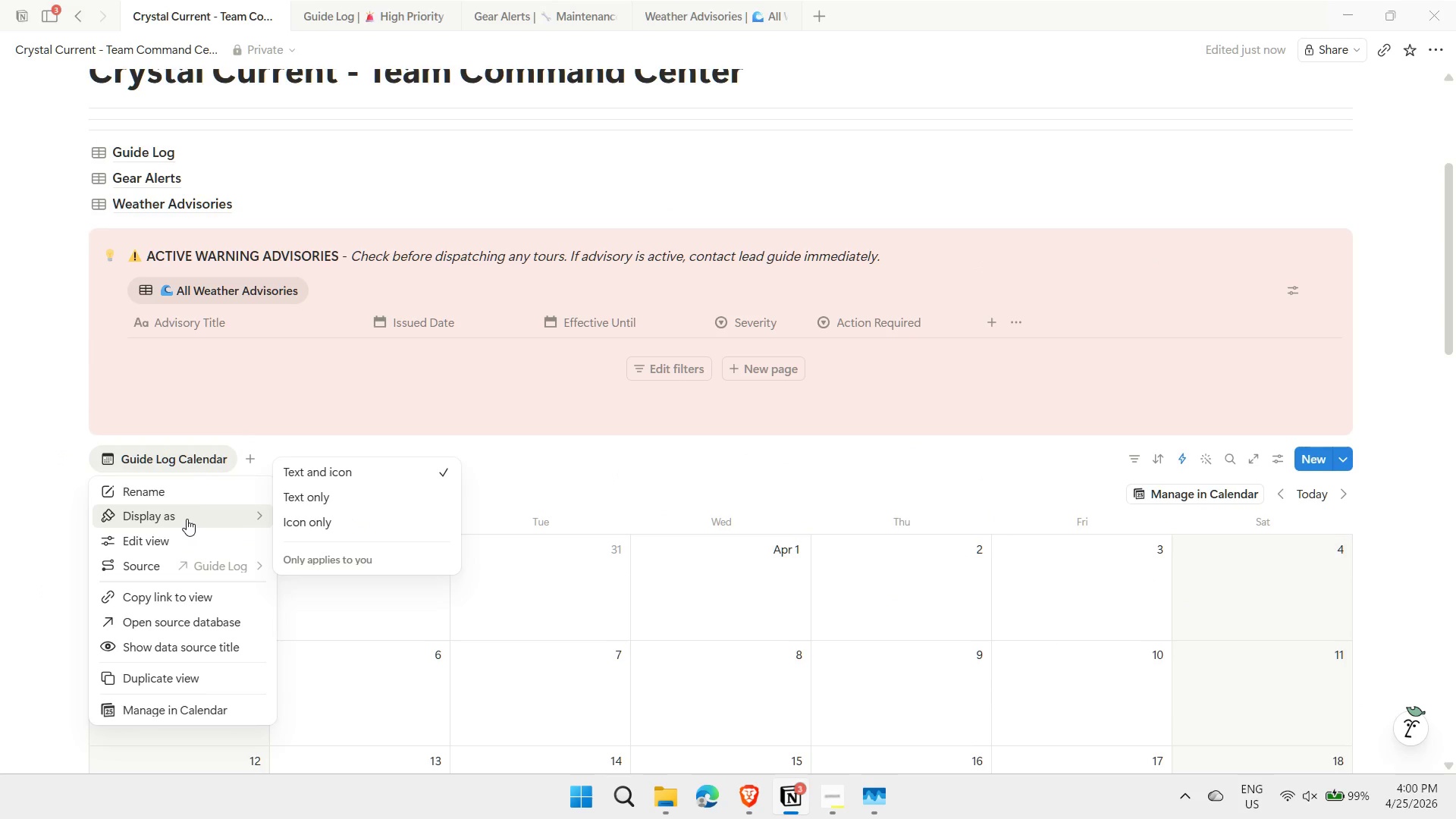 
left_click([307, 502])
 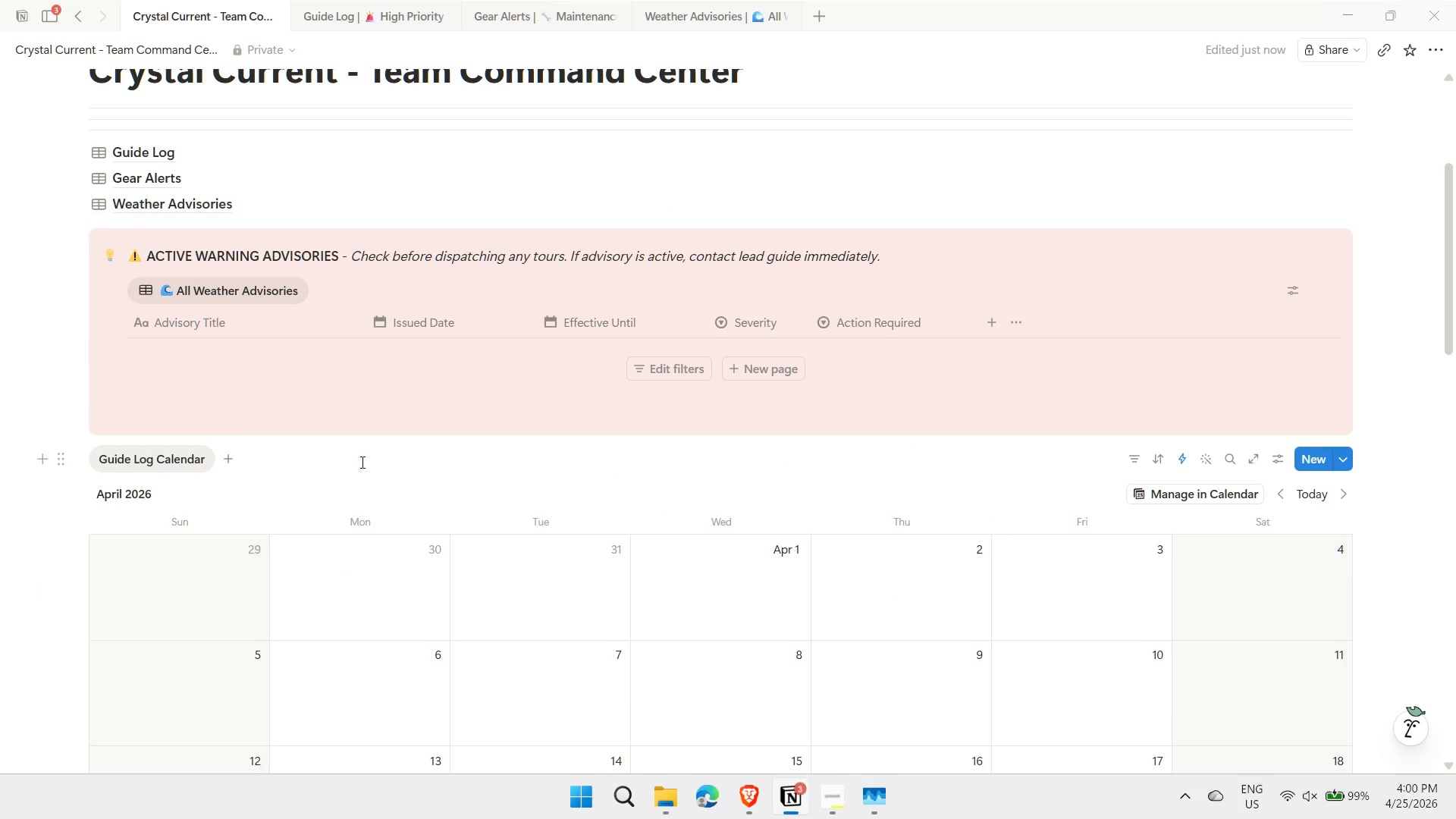 
left_click([370, 461])
 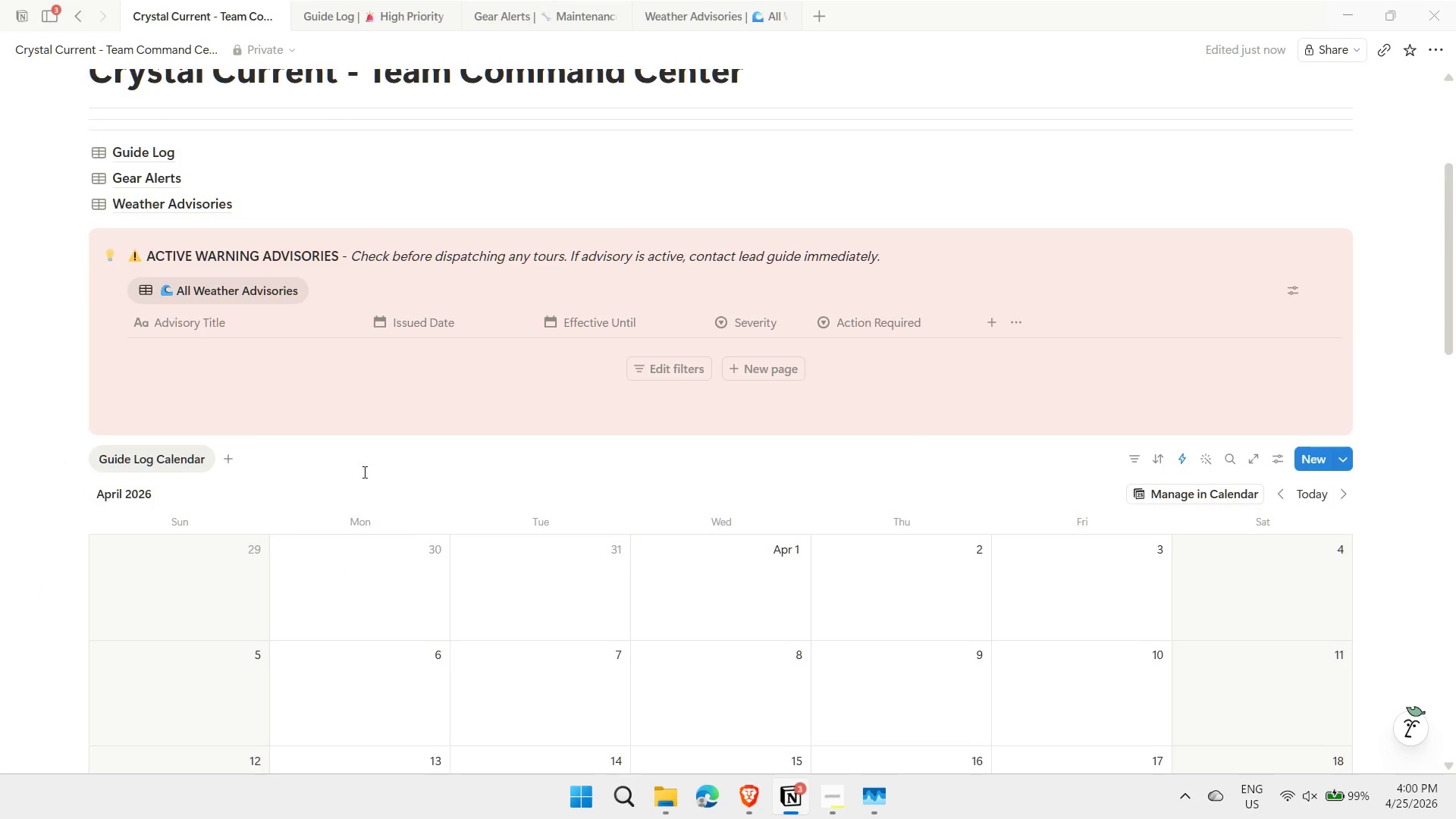 
scroll: coordinate [353, 486], scroll_direction: down, amount: 13.0
 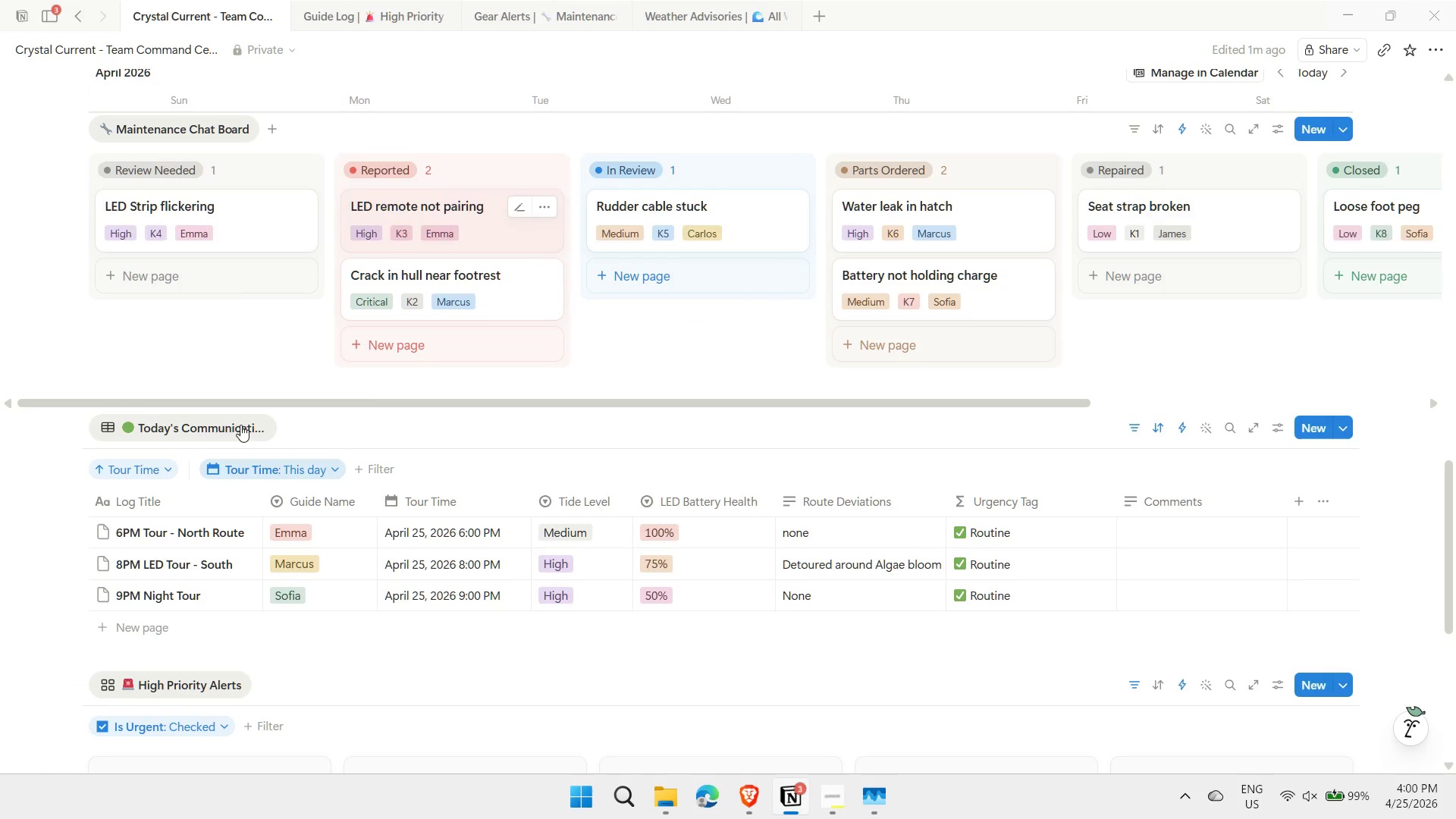 
left_click([234, 424])
 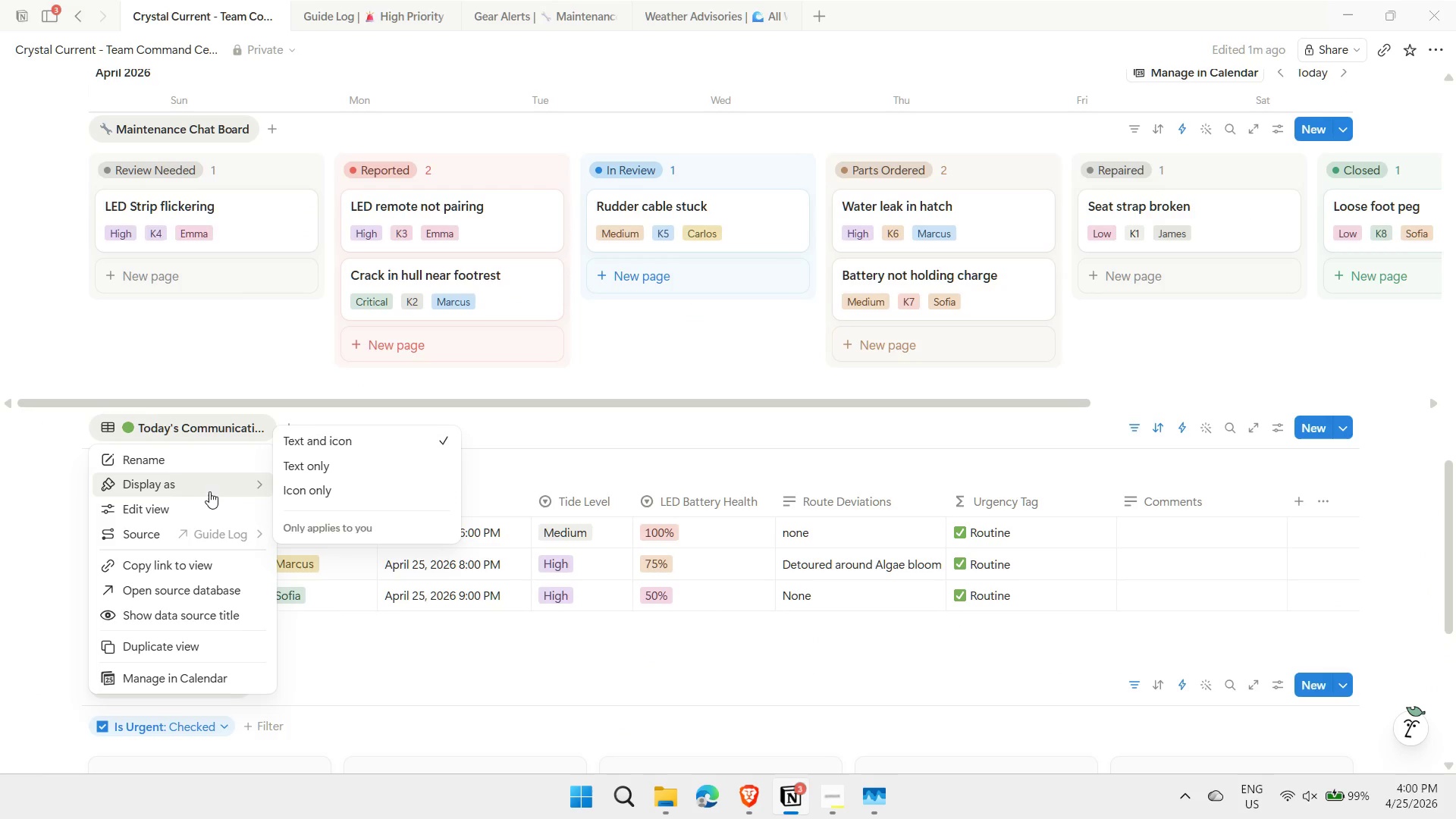 
left_click([305, 464])
 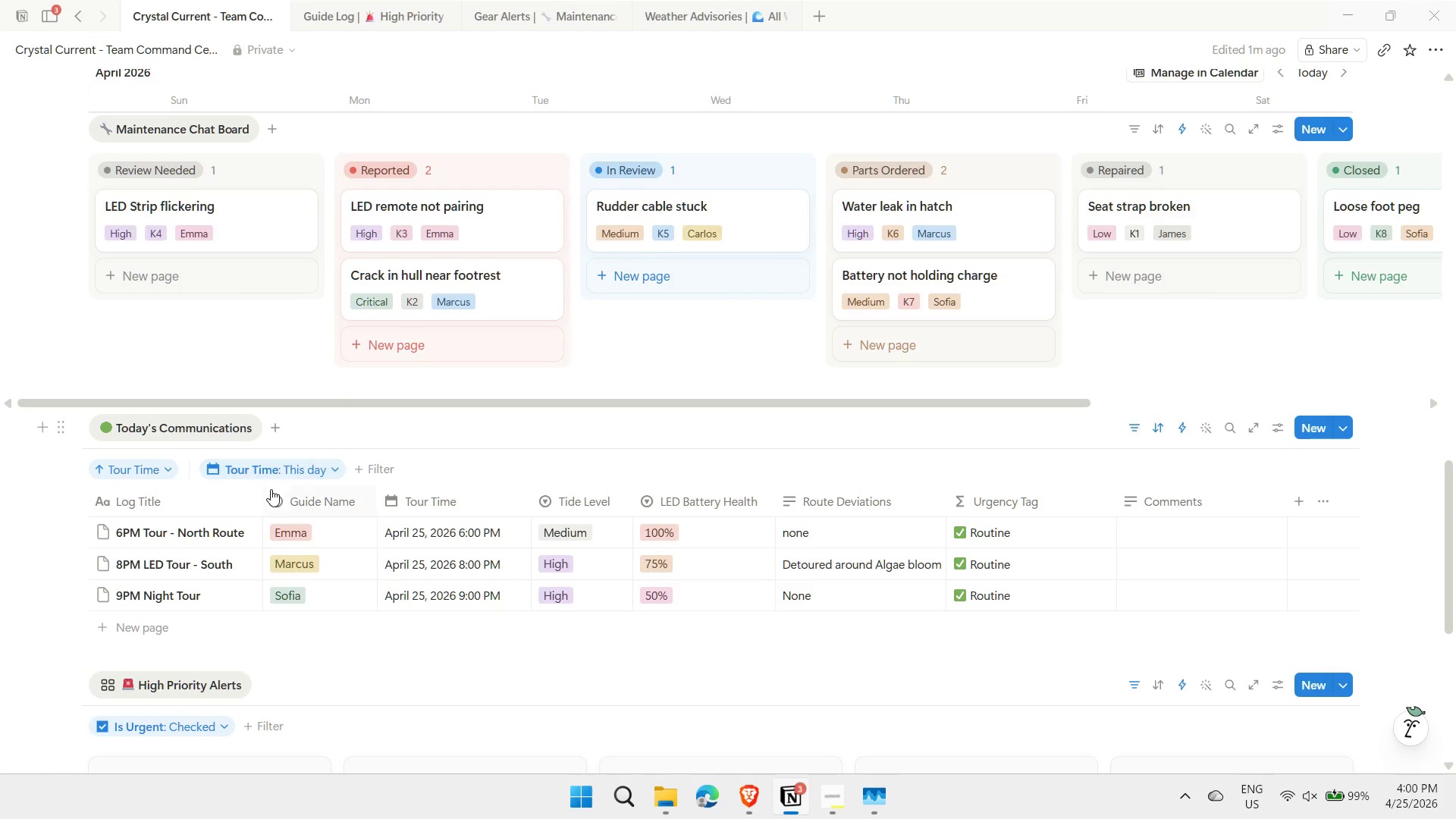 
scroll: coordinate [282, 568], scroll_direction: down, amount: 1.0
 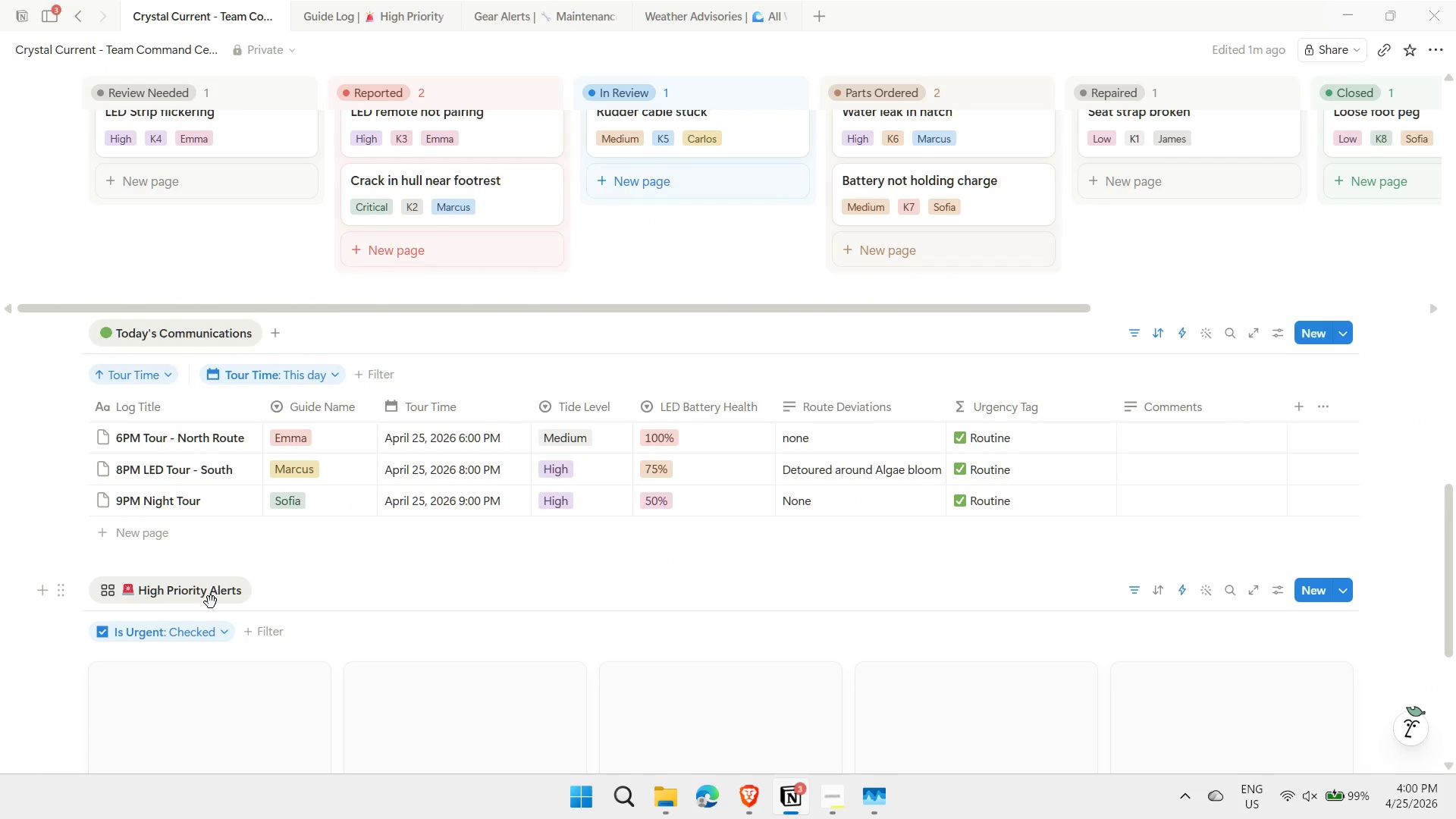 
left_click([210, 592])
 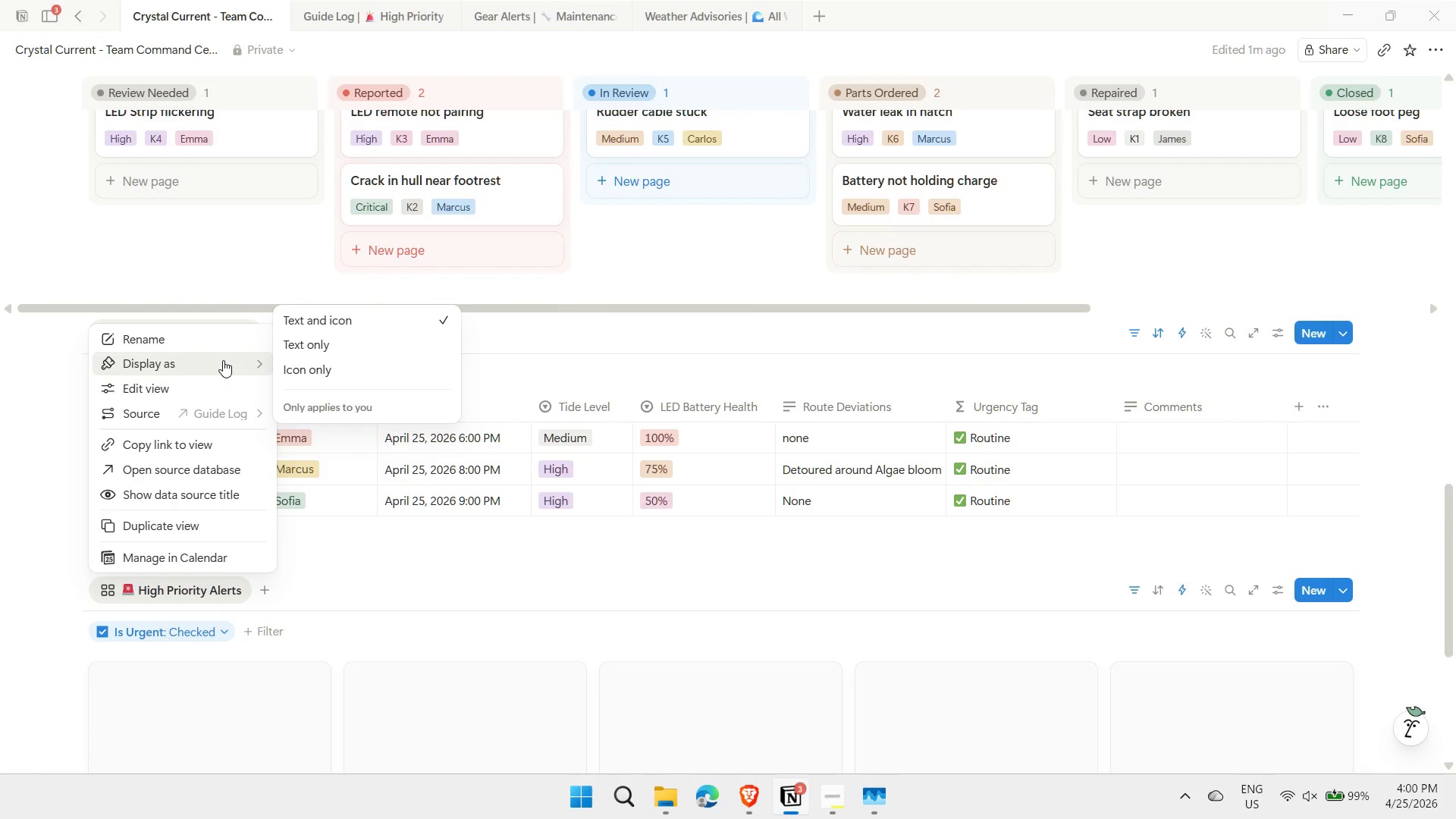 
left_click([315, 350])
 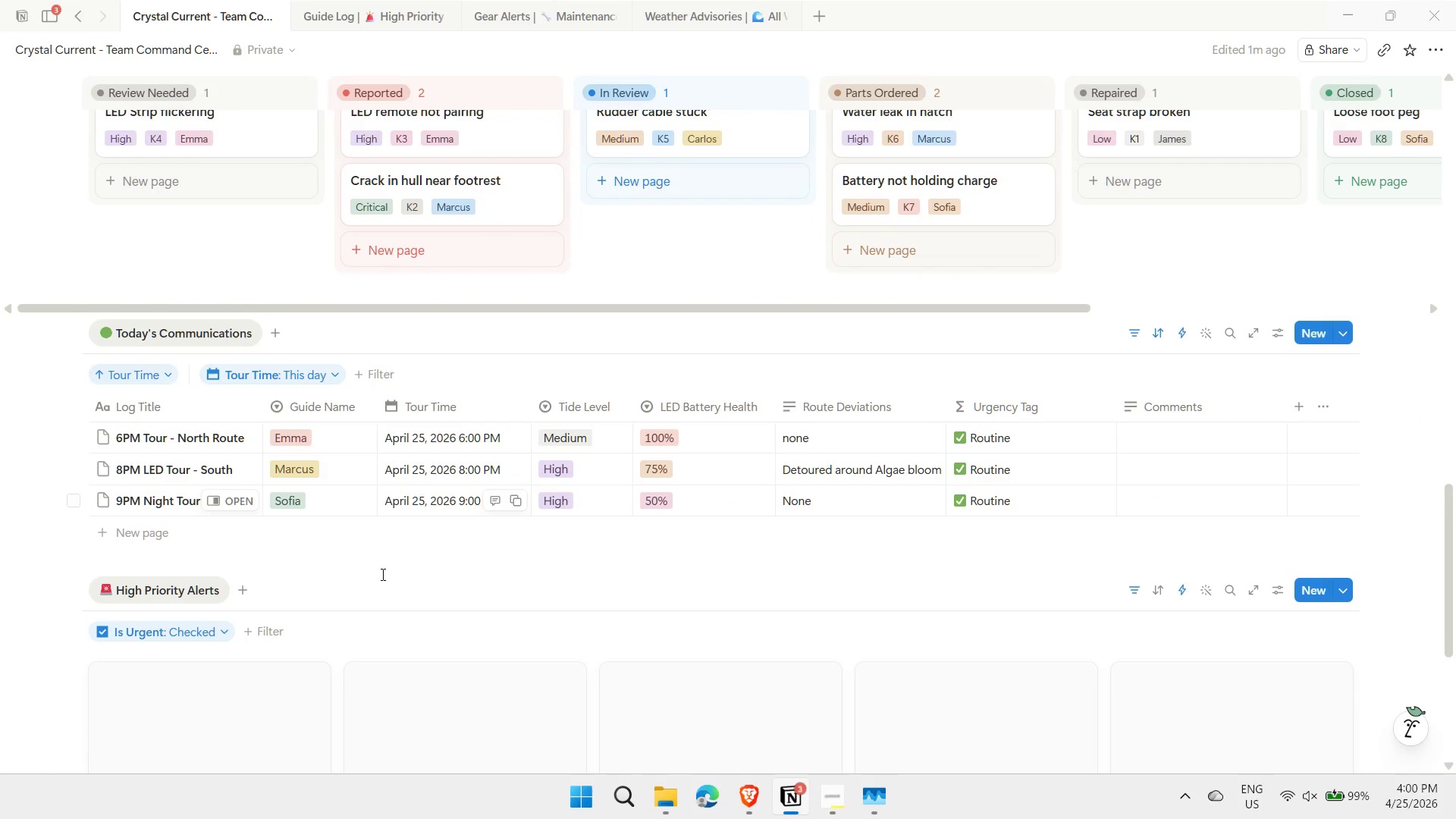 
left_click([388, 565])
 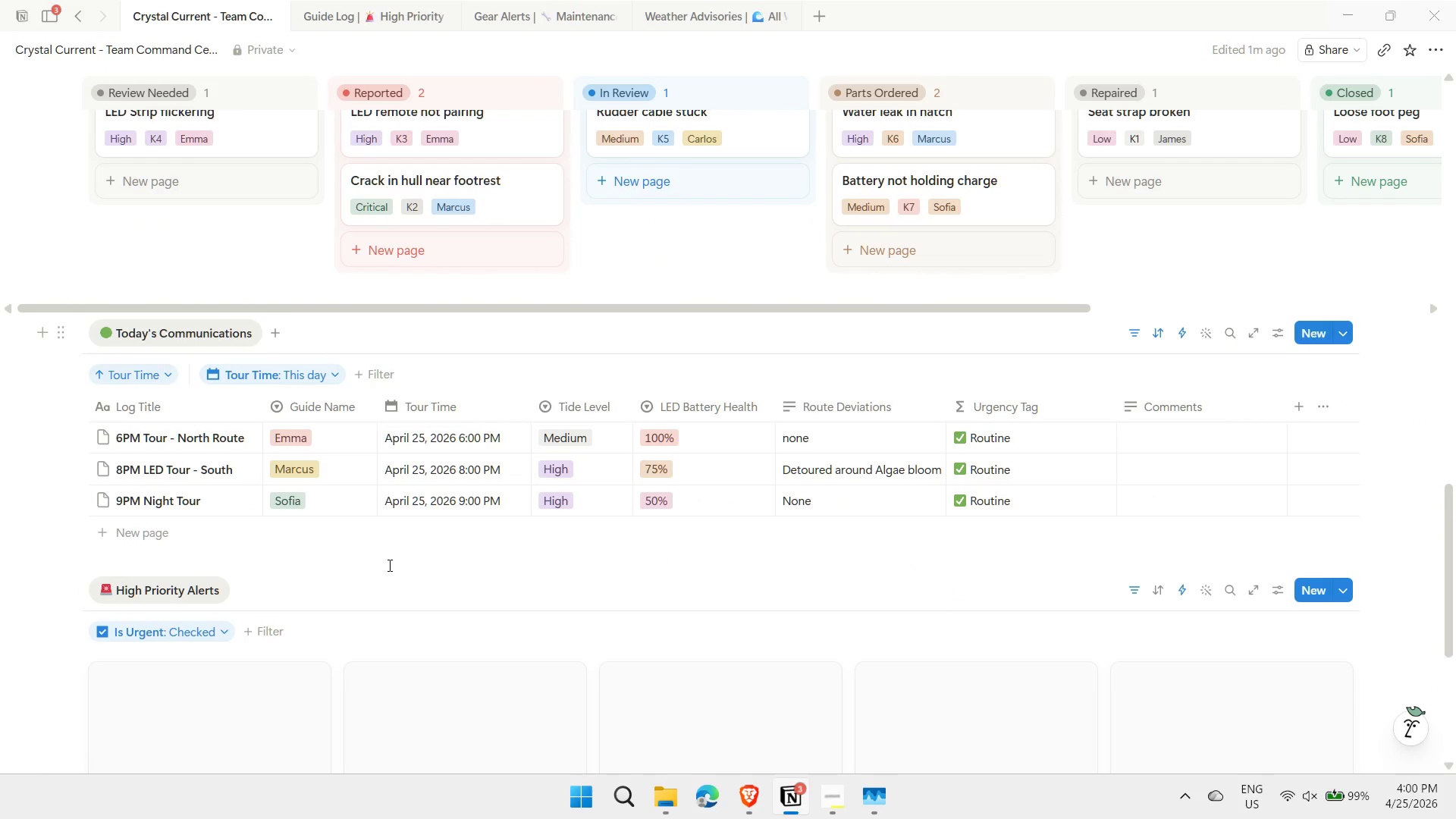 
scroll: coordinate [388, 563], scroll_direction: down, amount: 2.0
 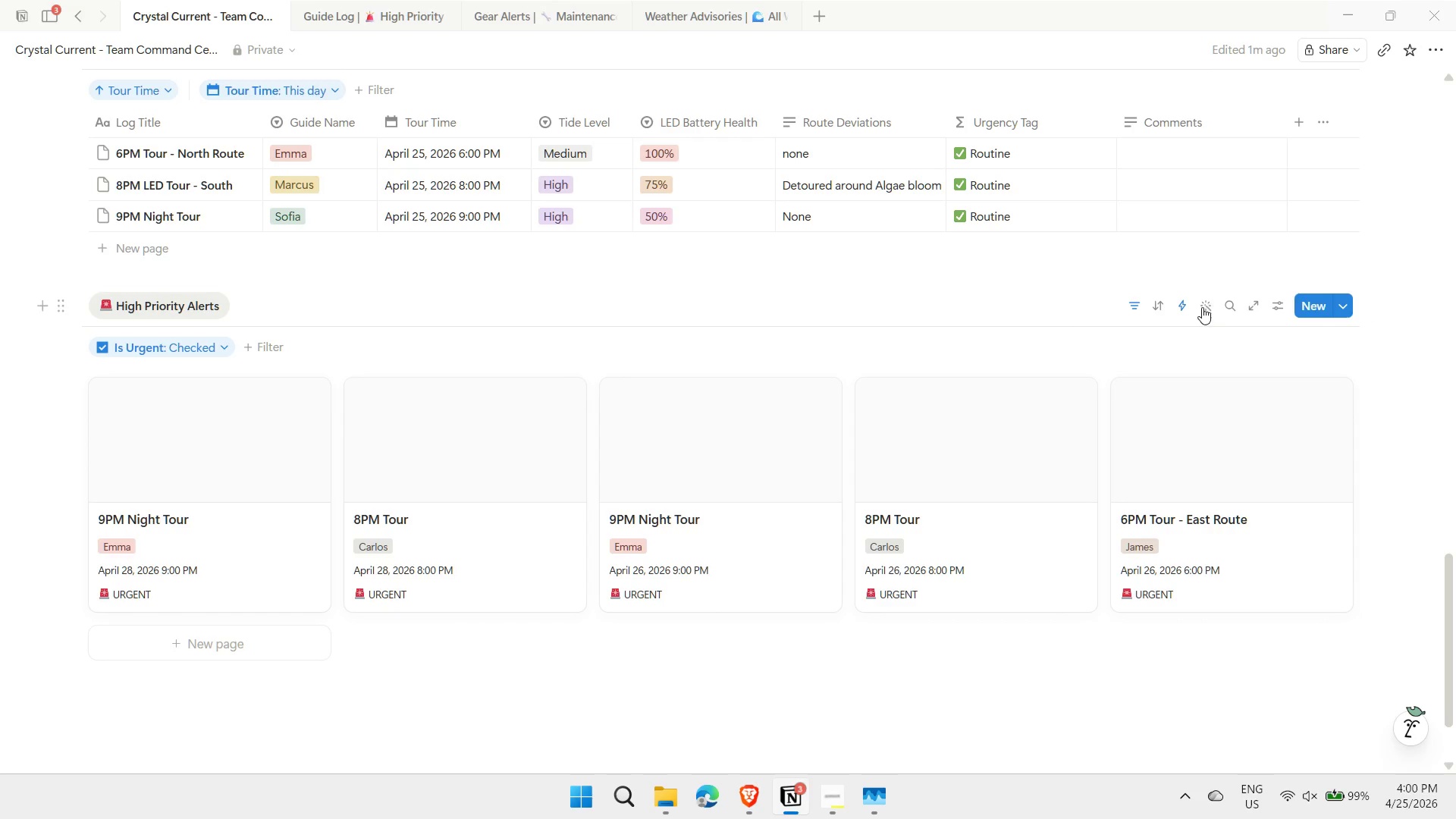 
left_click([1277, 300])
 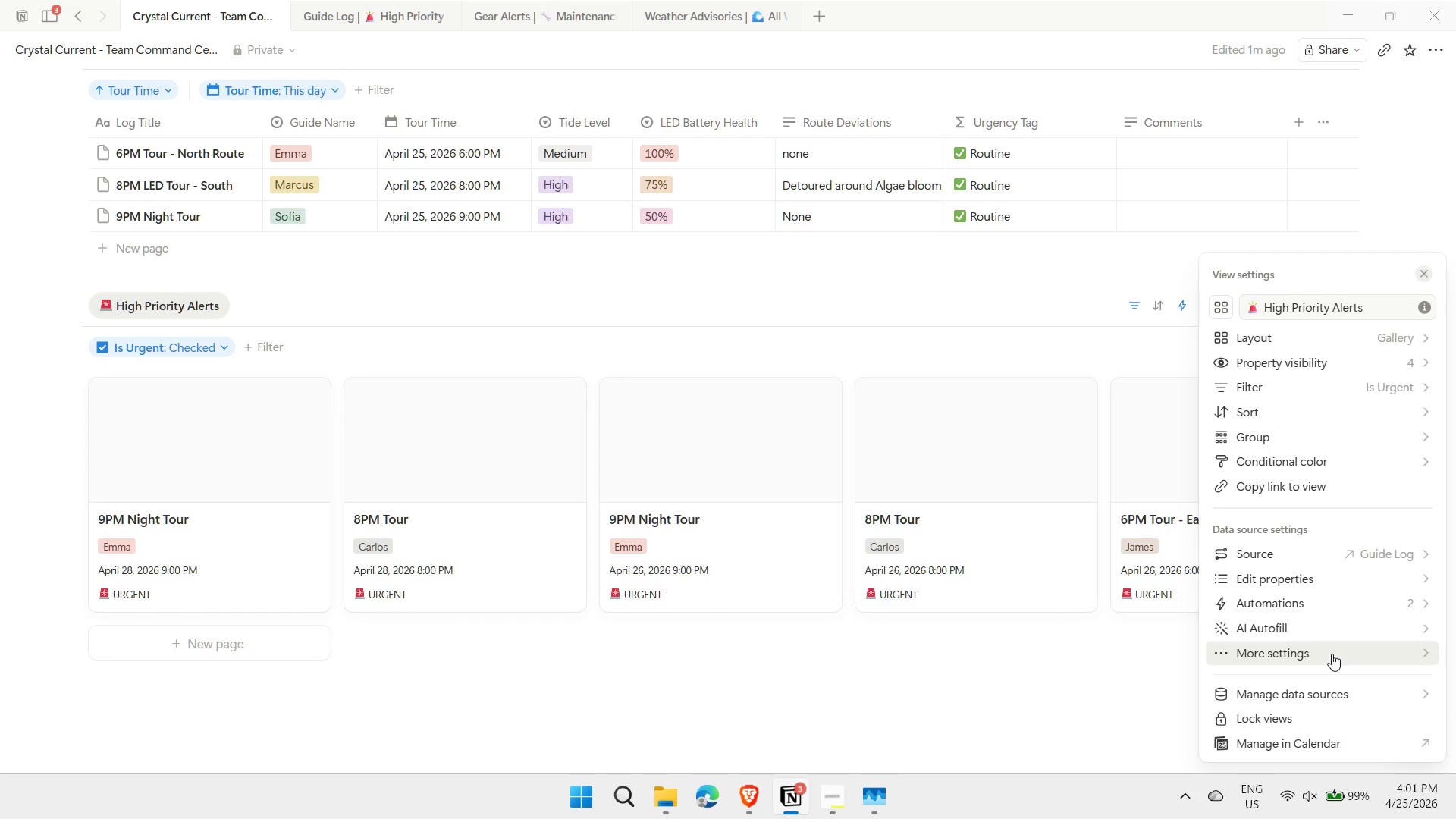 
left_click([1332, 654])
 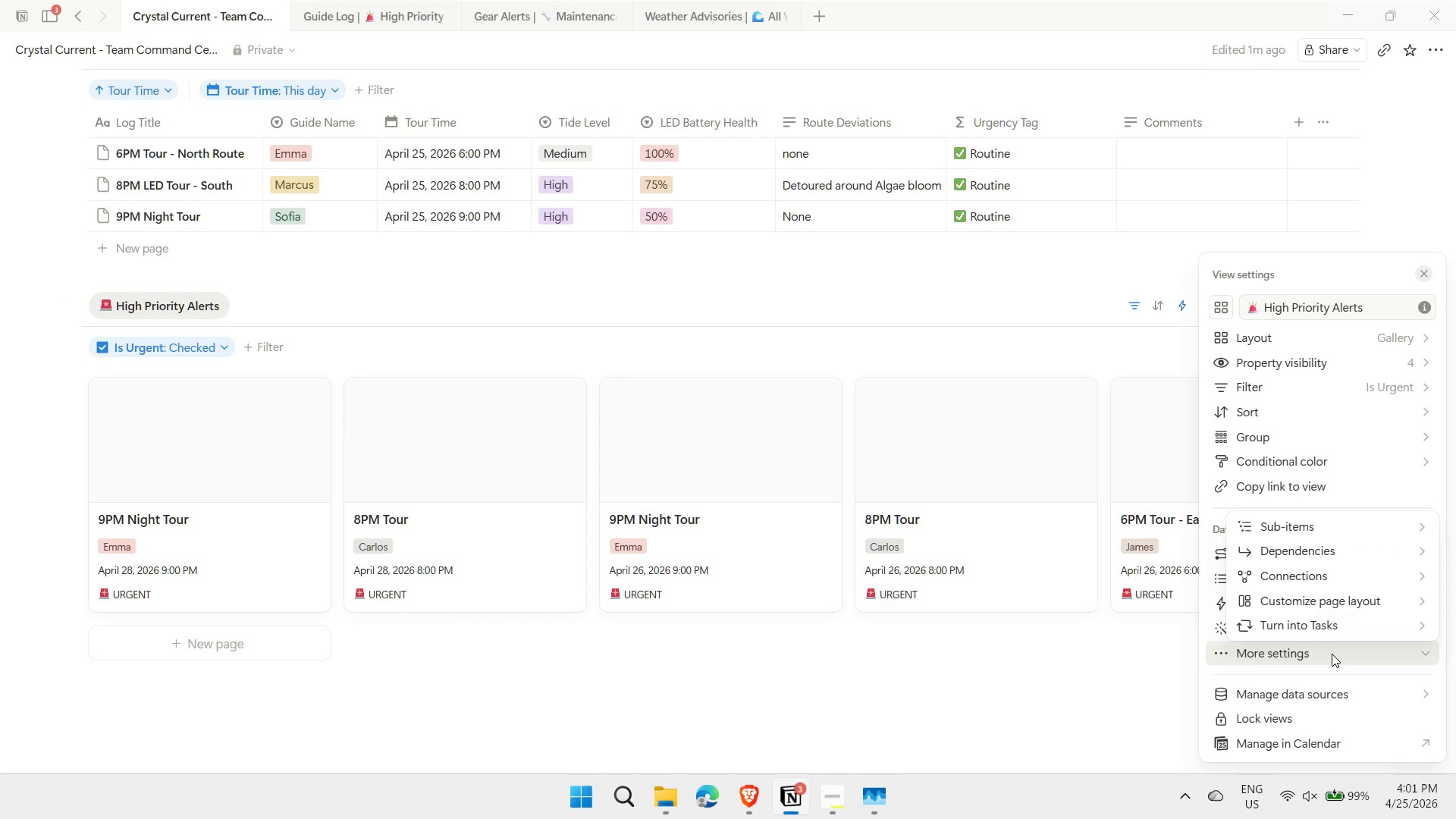 
double_click([1332, 654])
 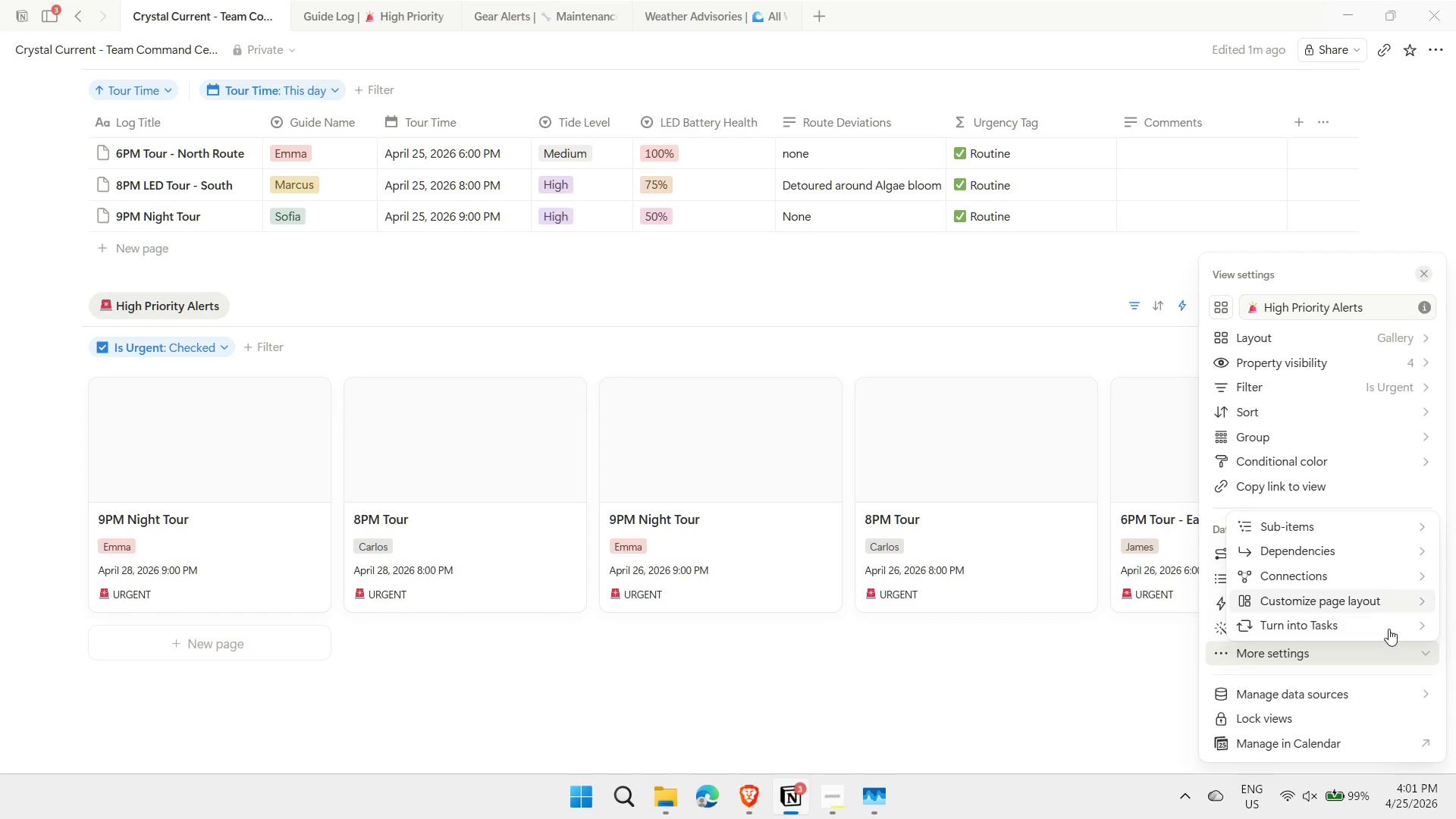 
left_click([1345, 651])
 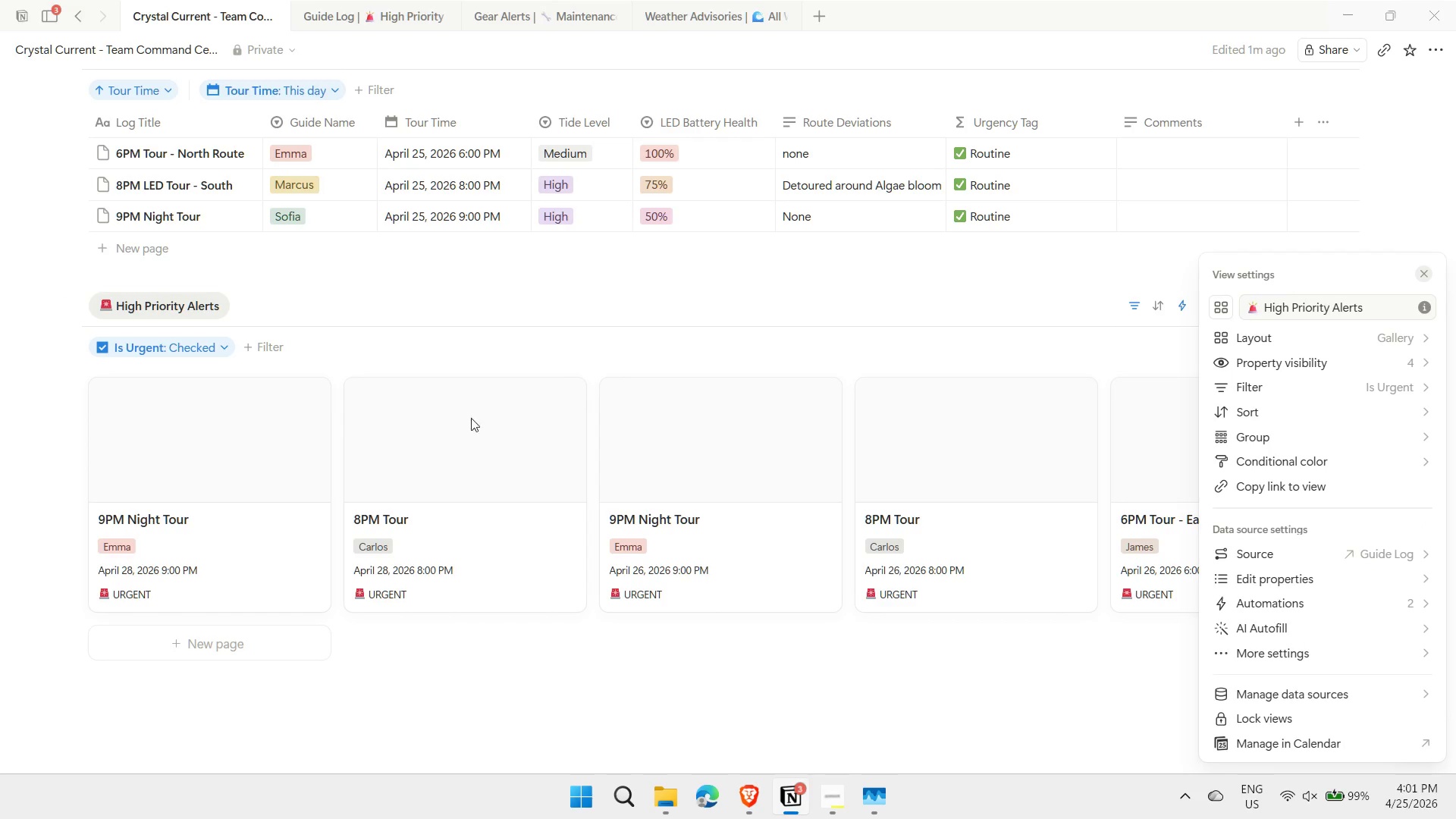 
left_click([220, 438])
 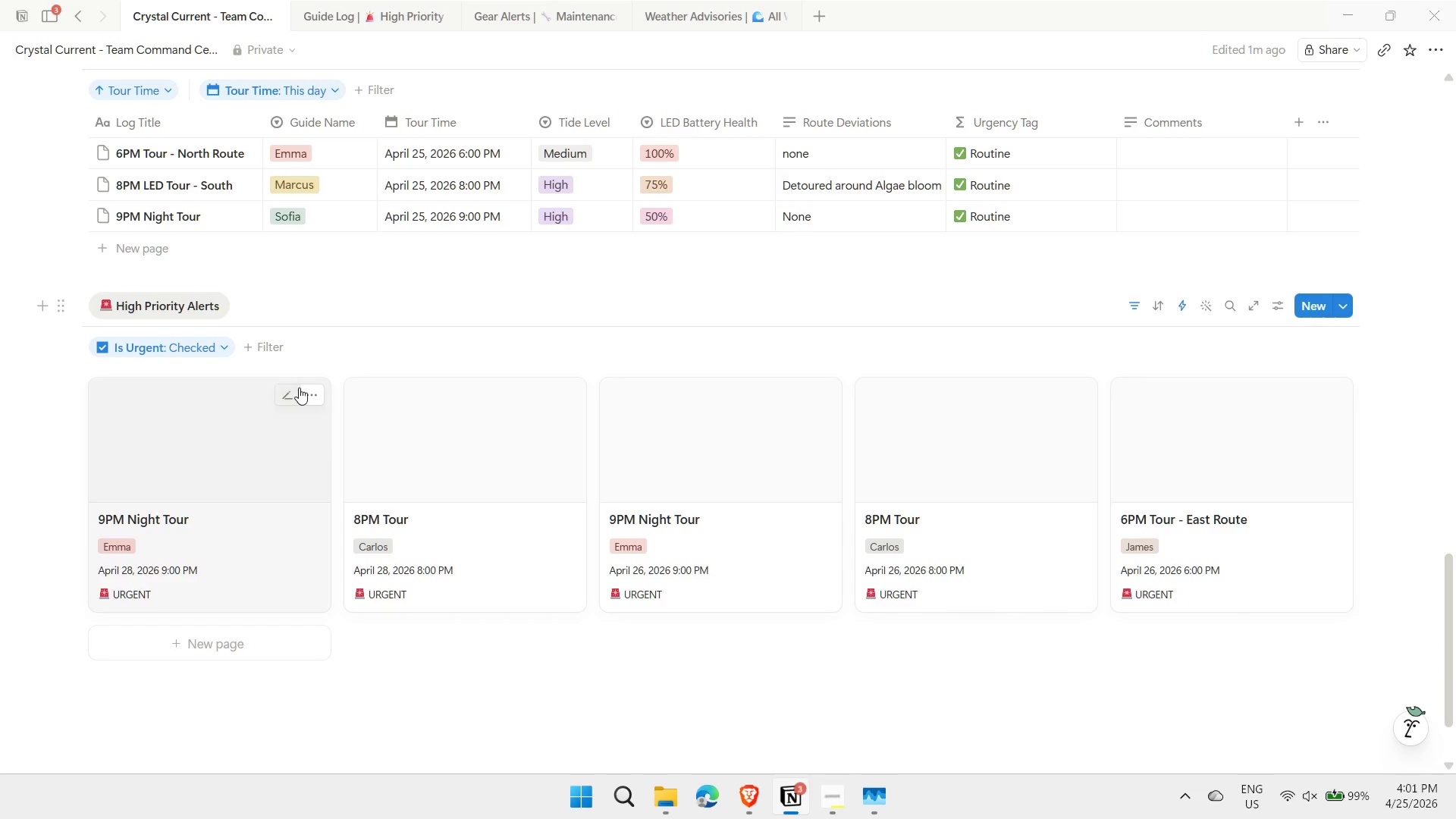 
left_click([306, 397])
 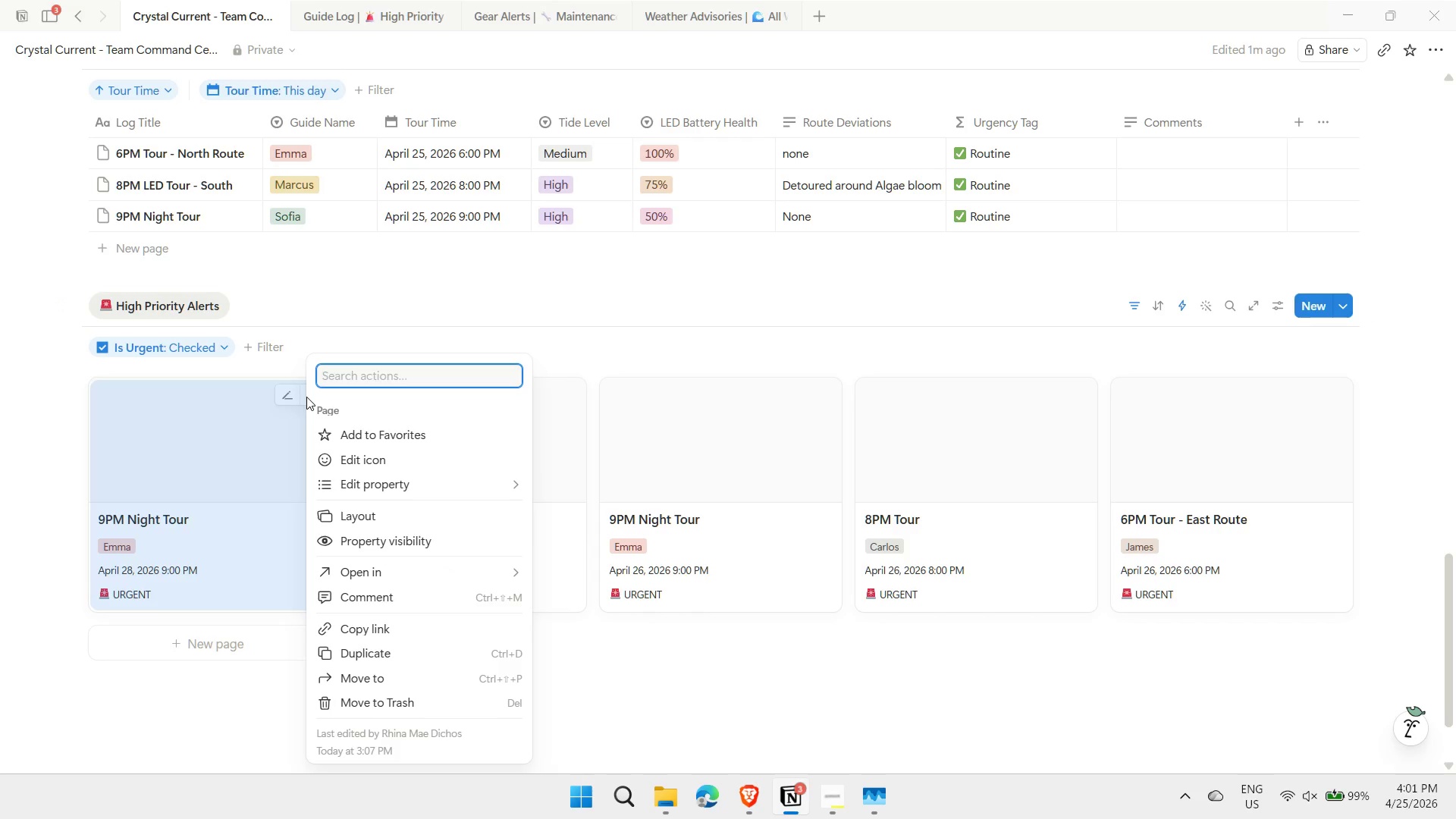 
left_click([249, 405])
 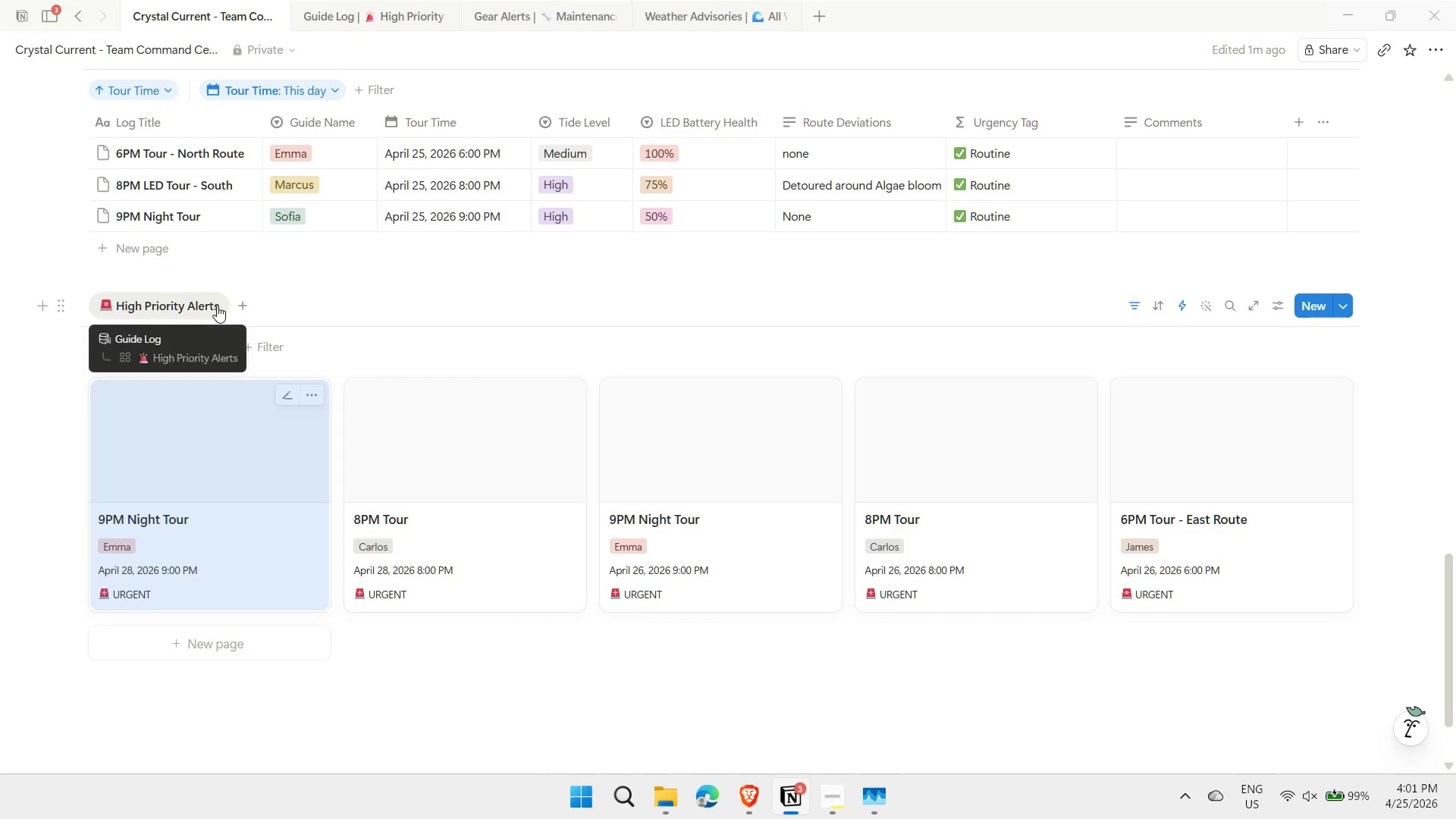 
left_click([214, 306])
 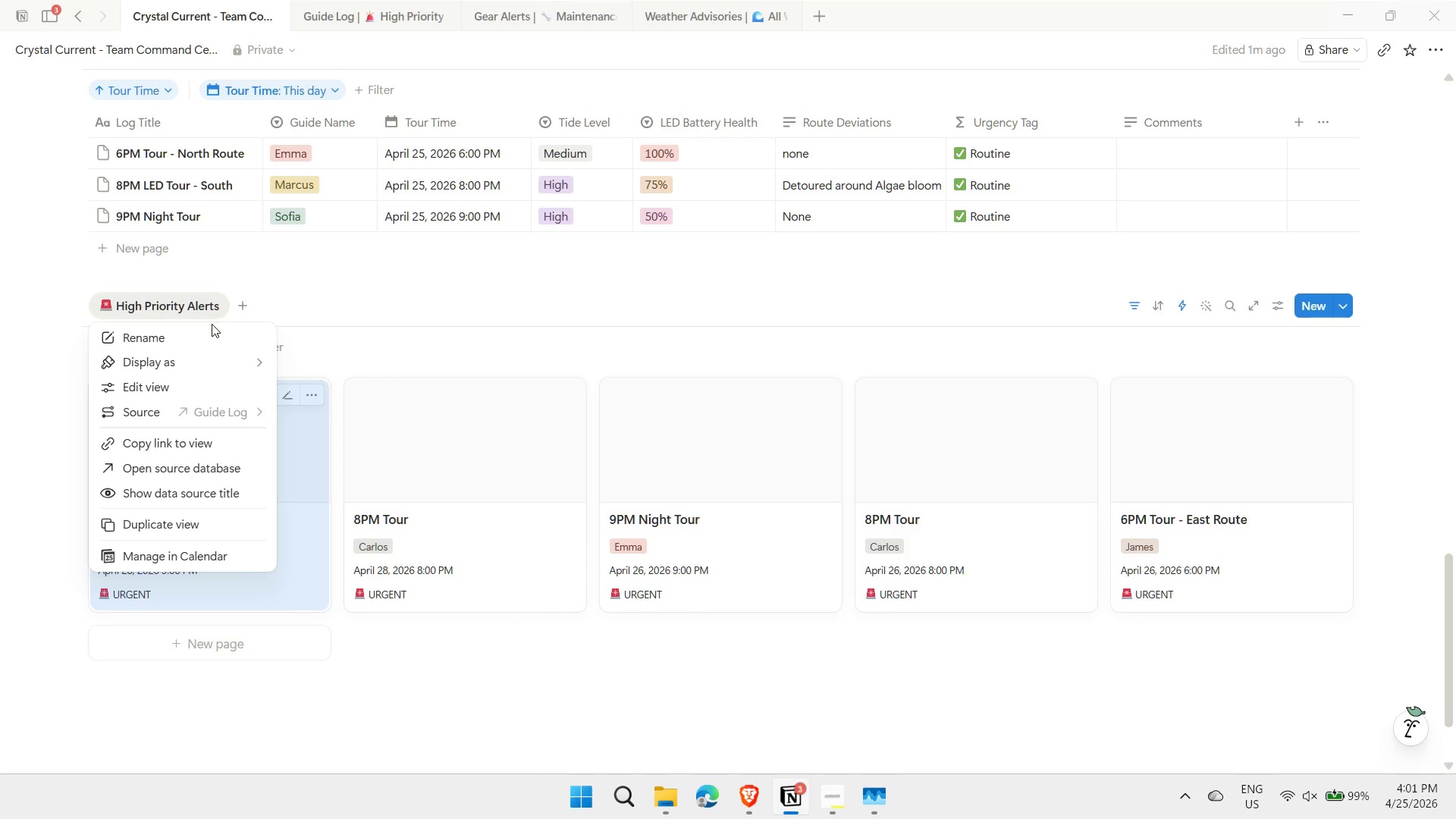 
left_click([199, 394])
 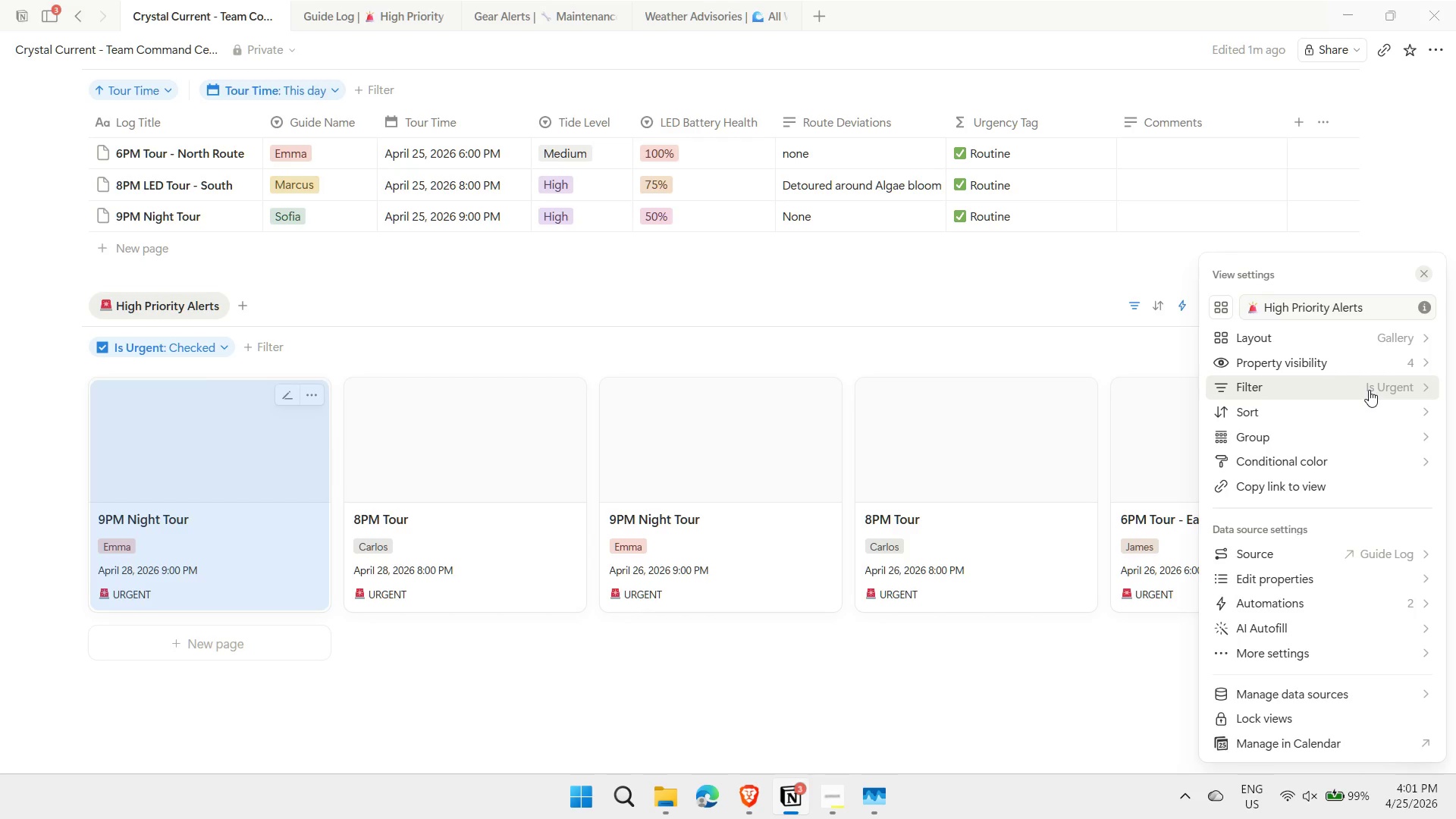 
scroll: coordinate [1372, 650], scroll_direction: down, amount: 4.0
 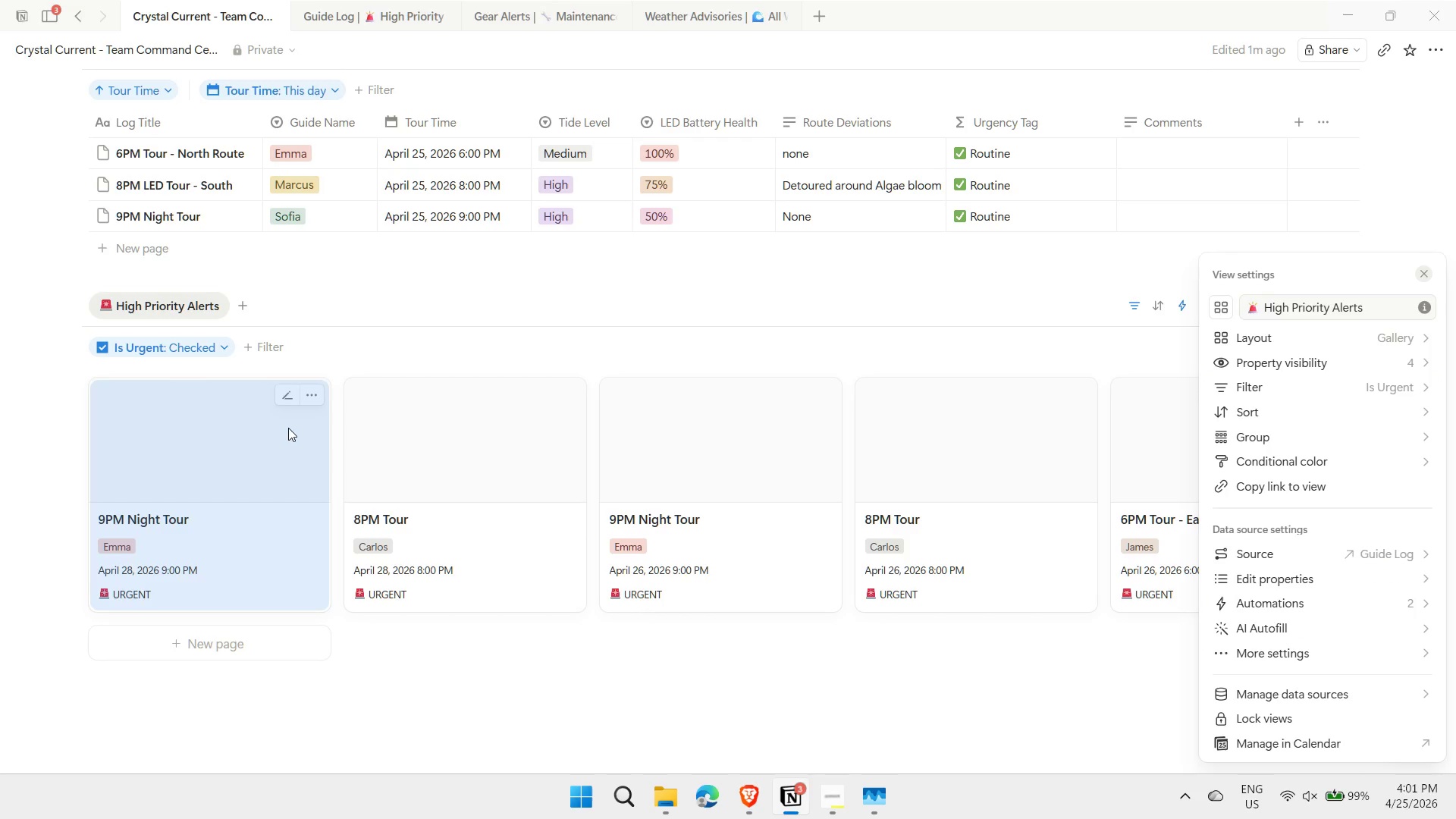 
double_click([311, 396])
 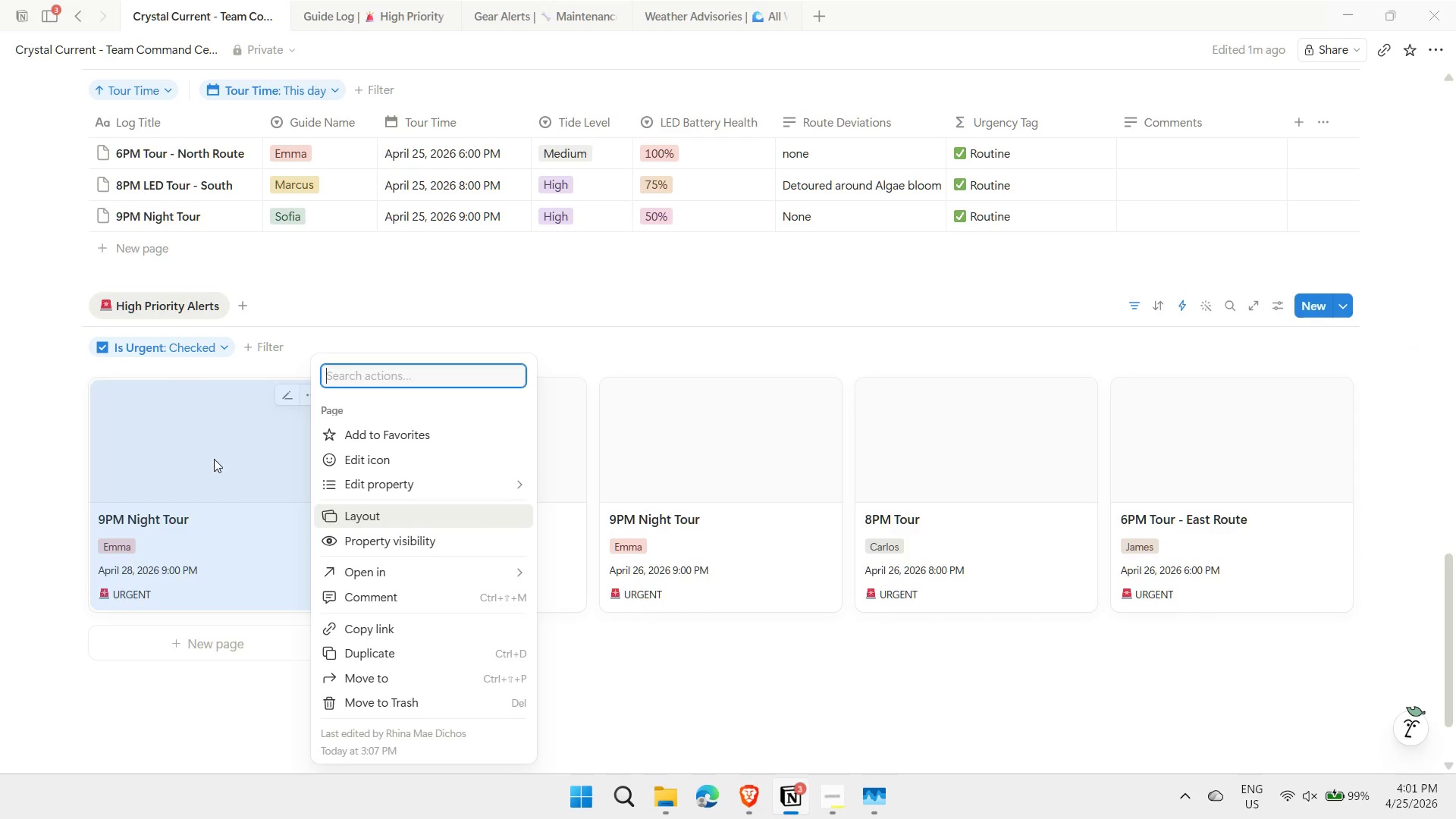 
wait(5.08)
 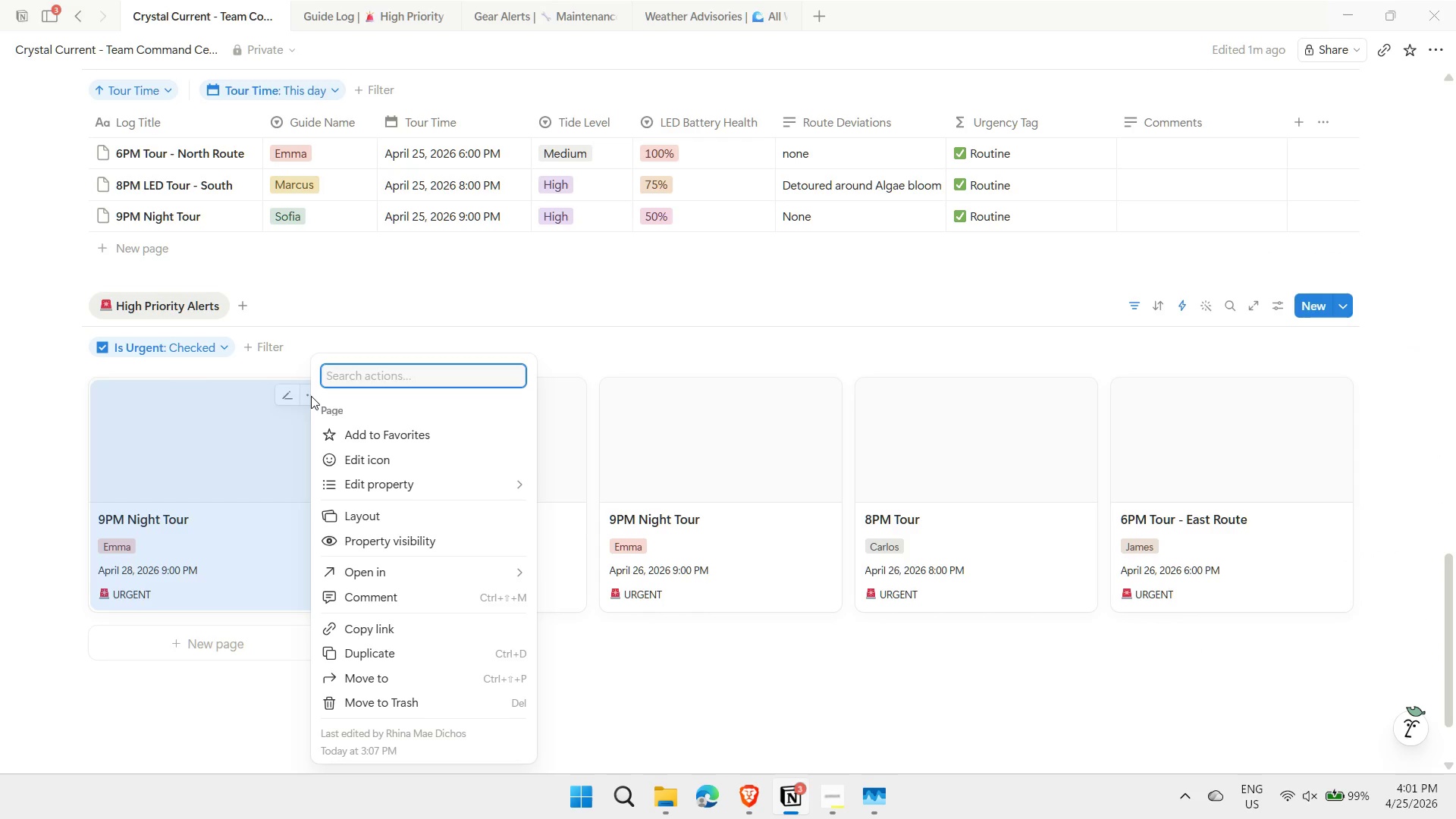 
right_click([143, 491])
 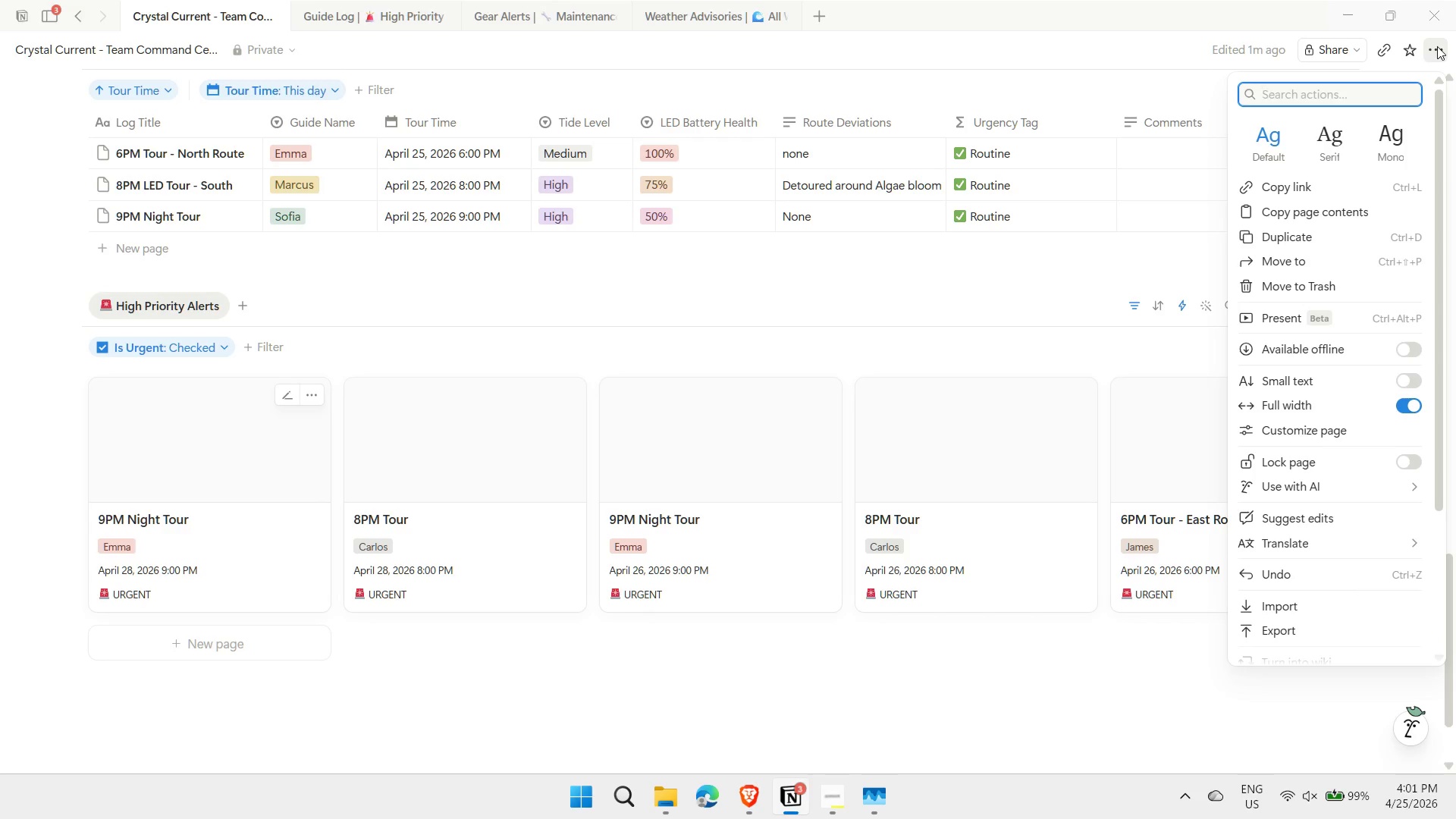 
scroll: coordinate [1352, 335], scroll_direction: down, amount: 3.0
 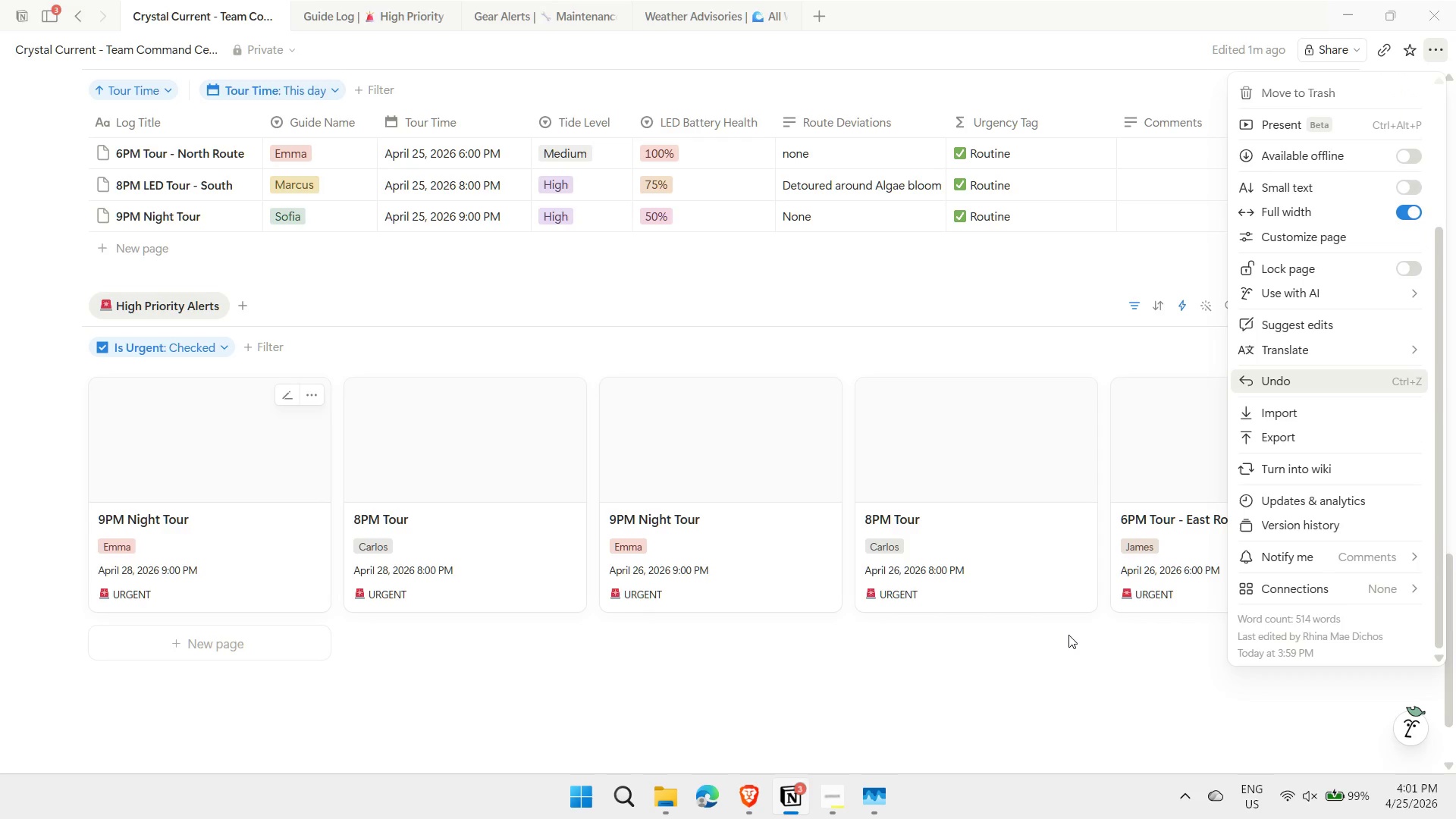 
left_click([909, 667])
 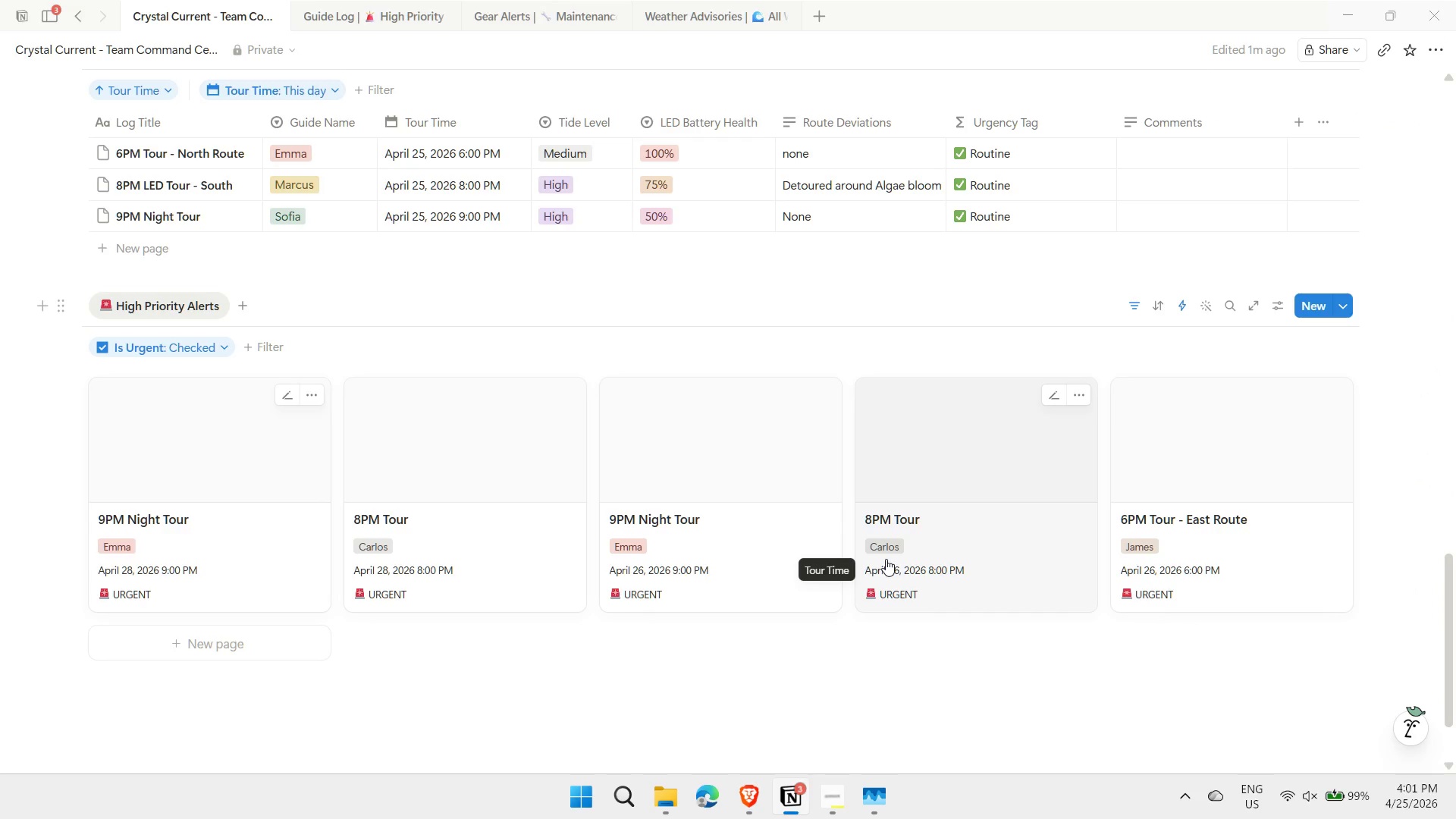 
left_click([529, 675])
 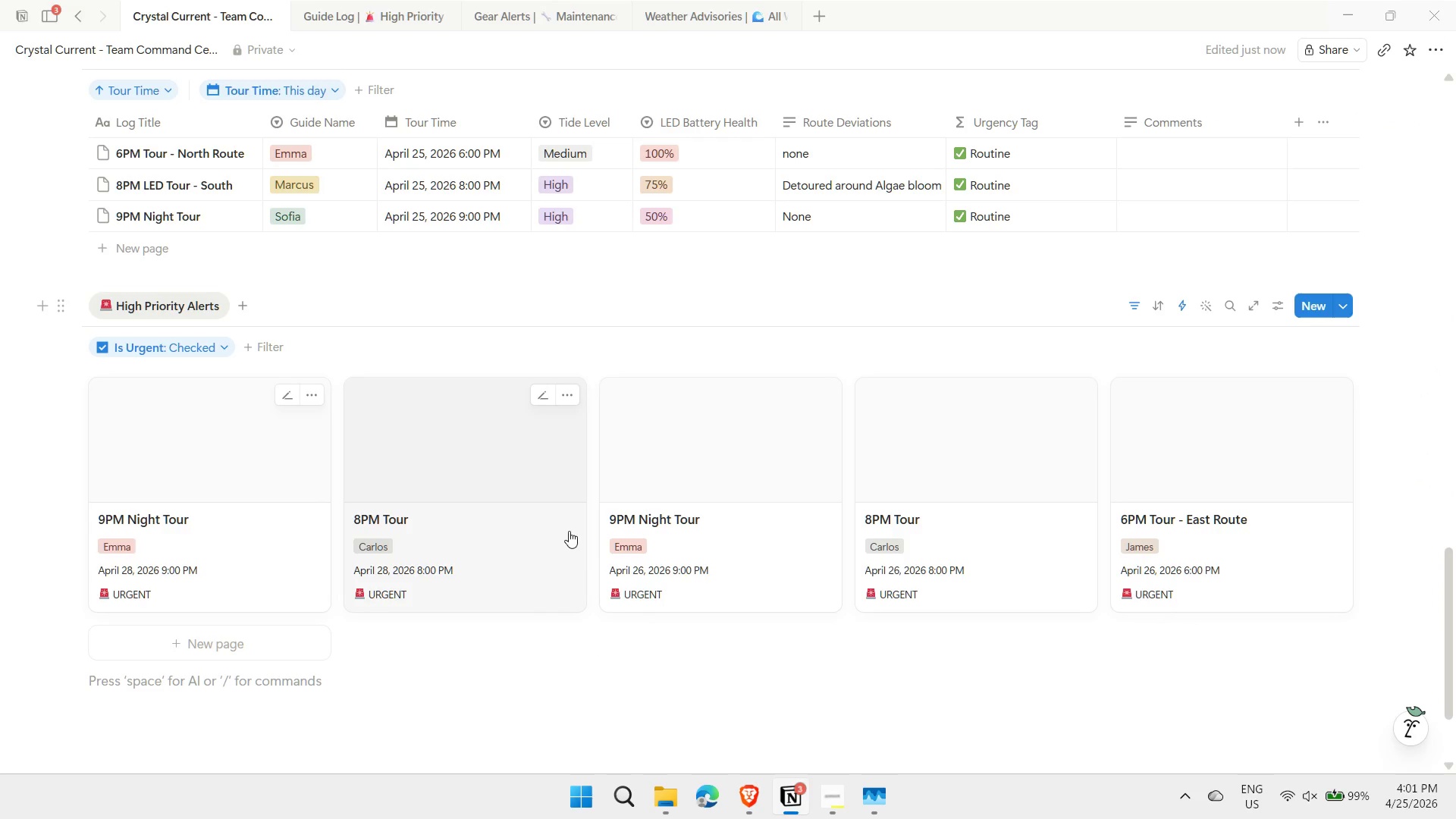 
scroll: coordinate [535, 532], scroll_direction: down, amount: 2.0
 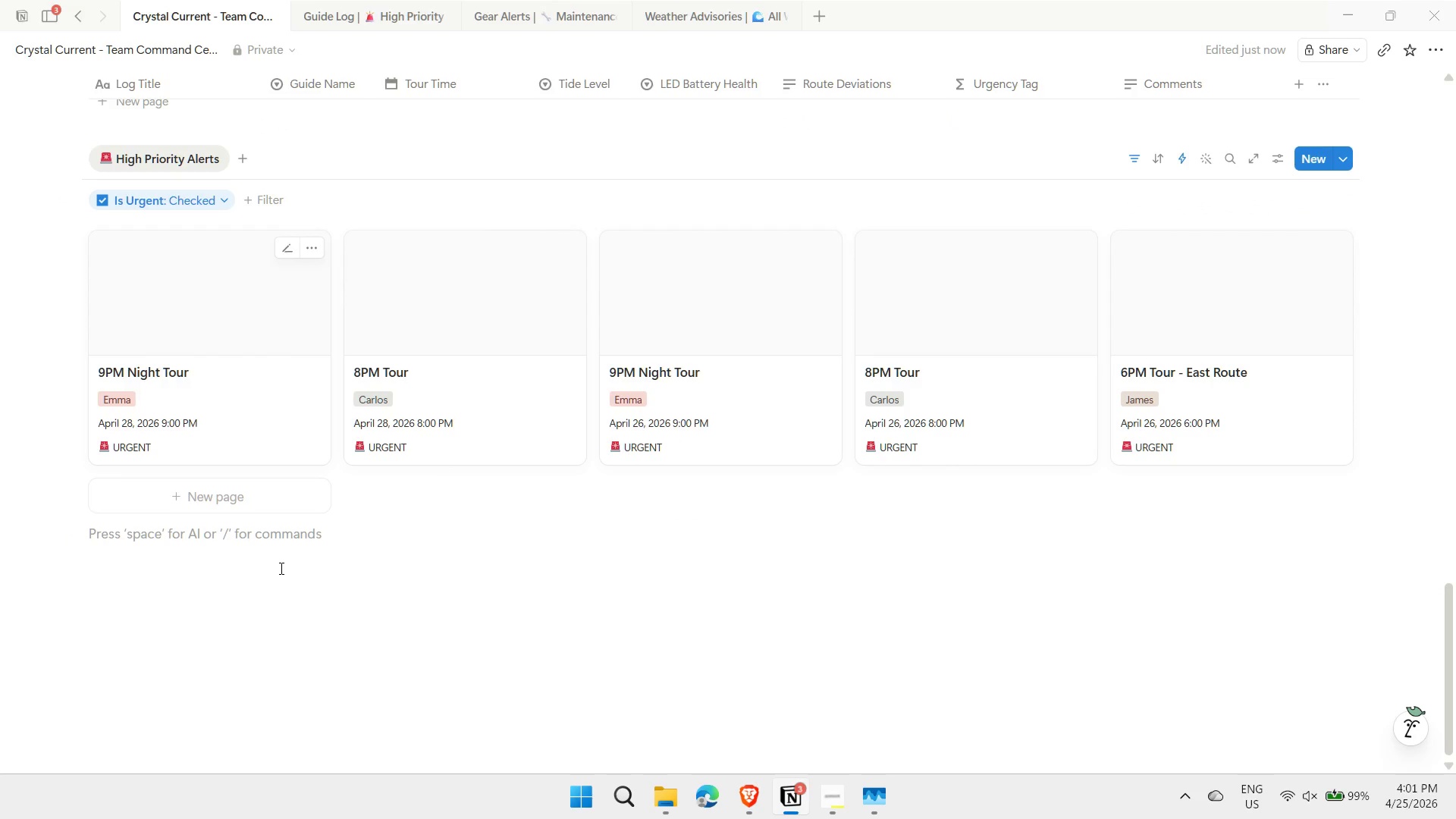 
type(/callout)
 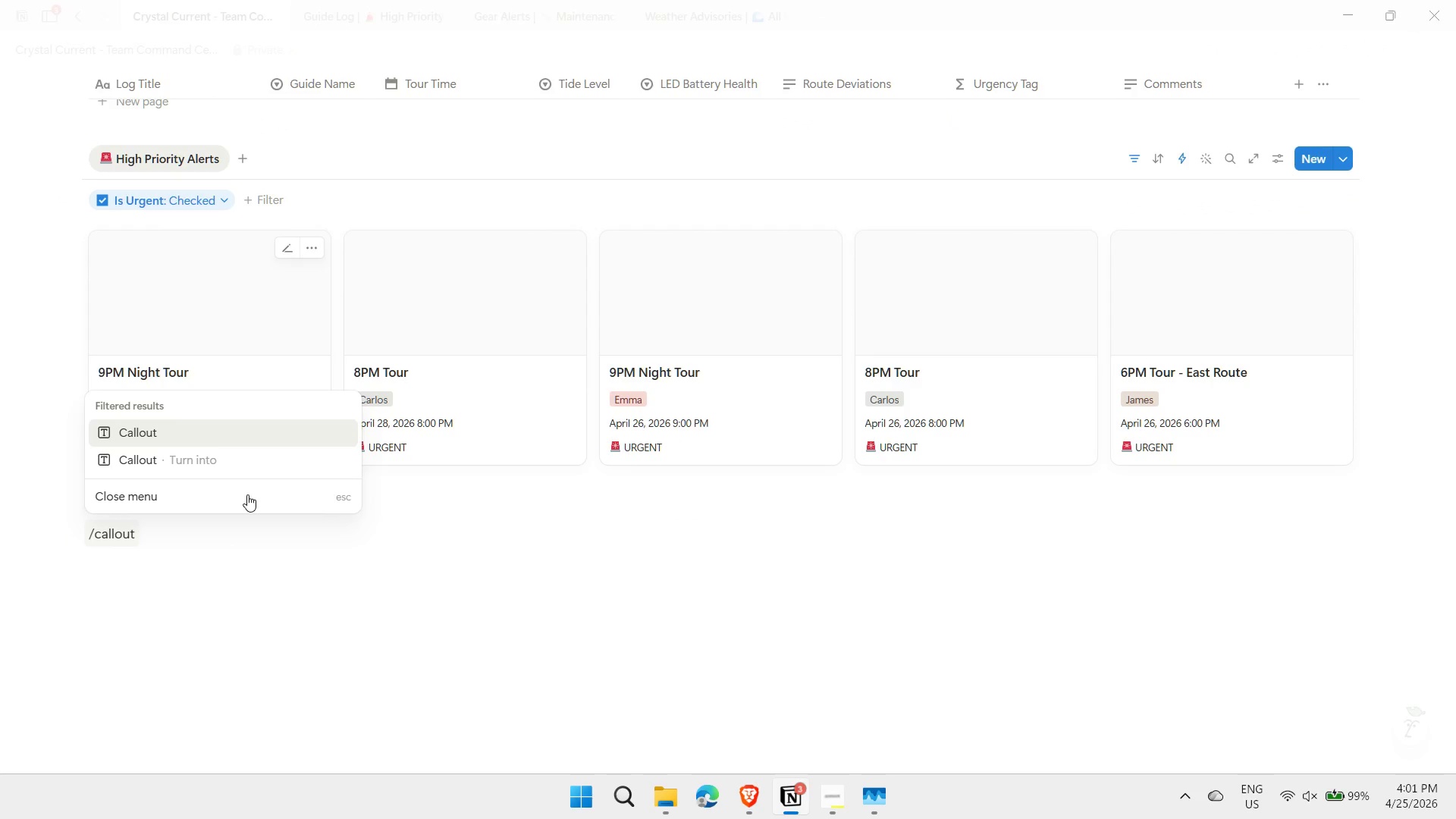 
left_click([246, 436])
 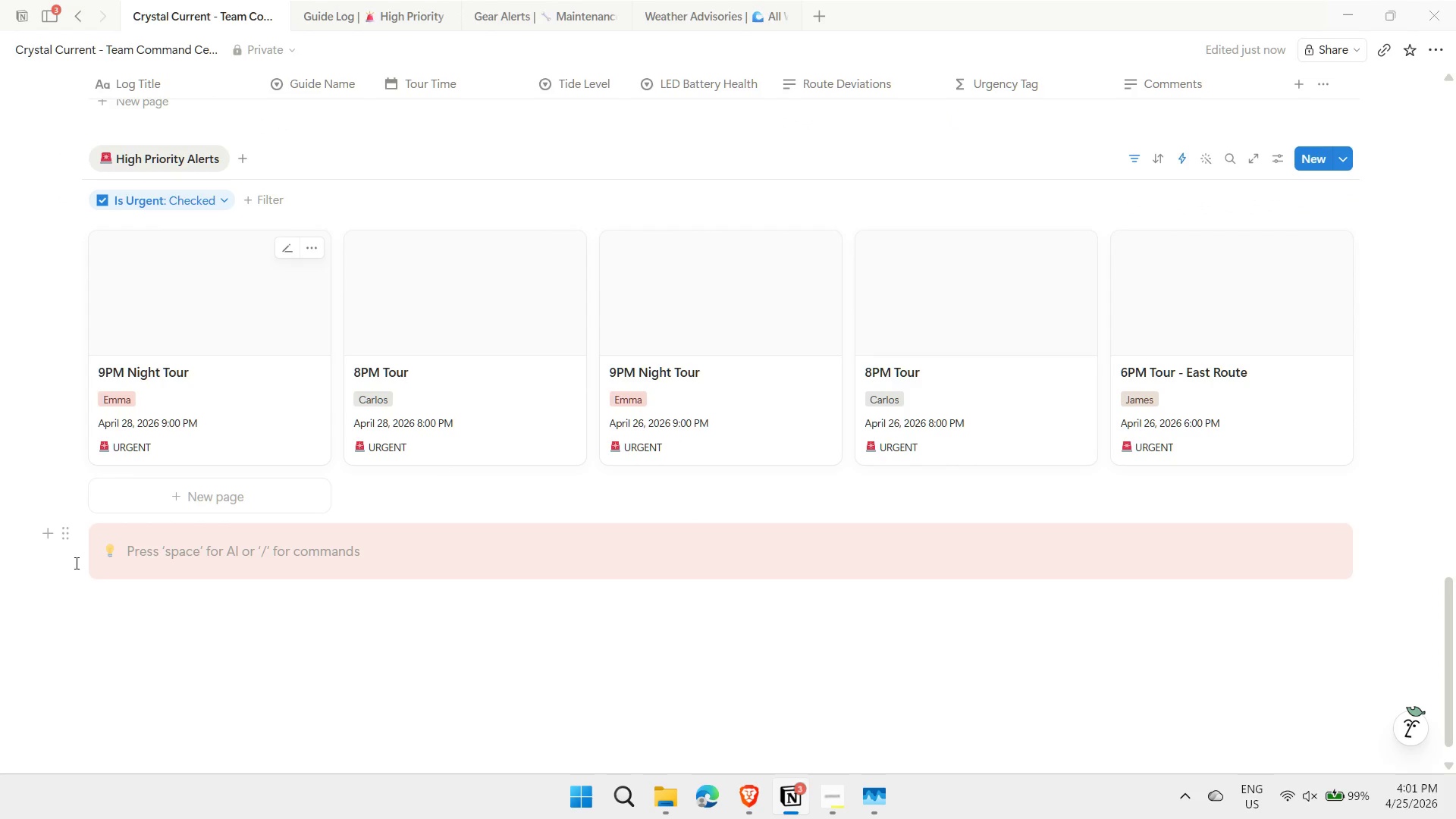 
left_click([64, 538])
 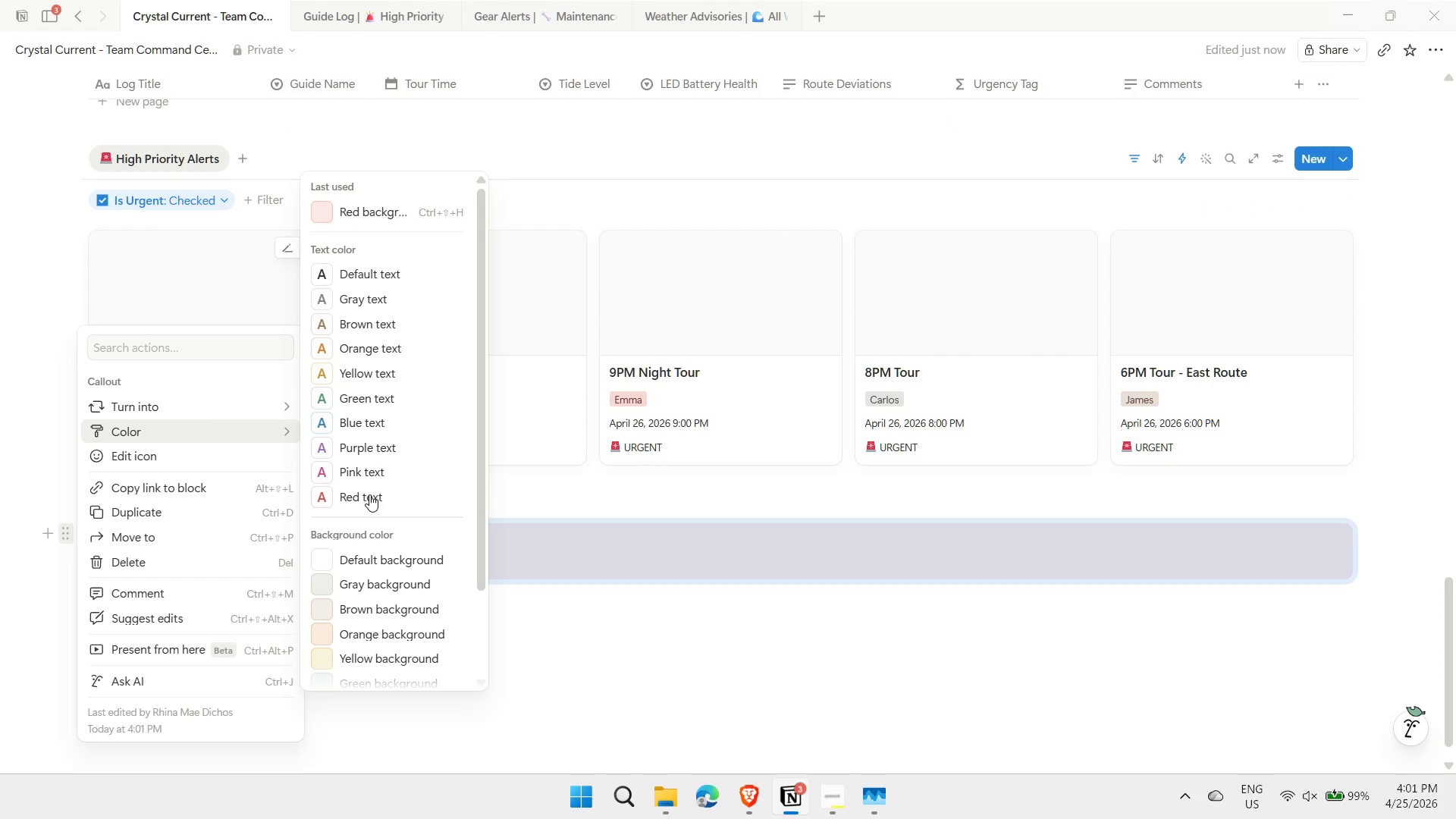 
left_click([353, 656])
 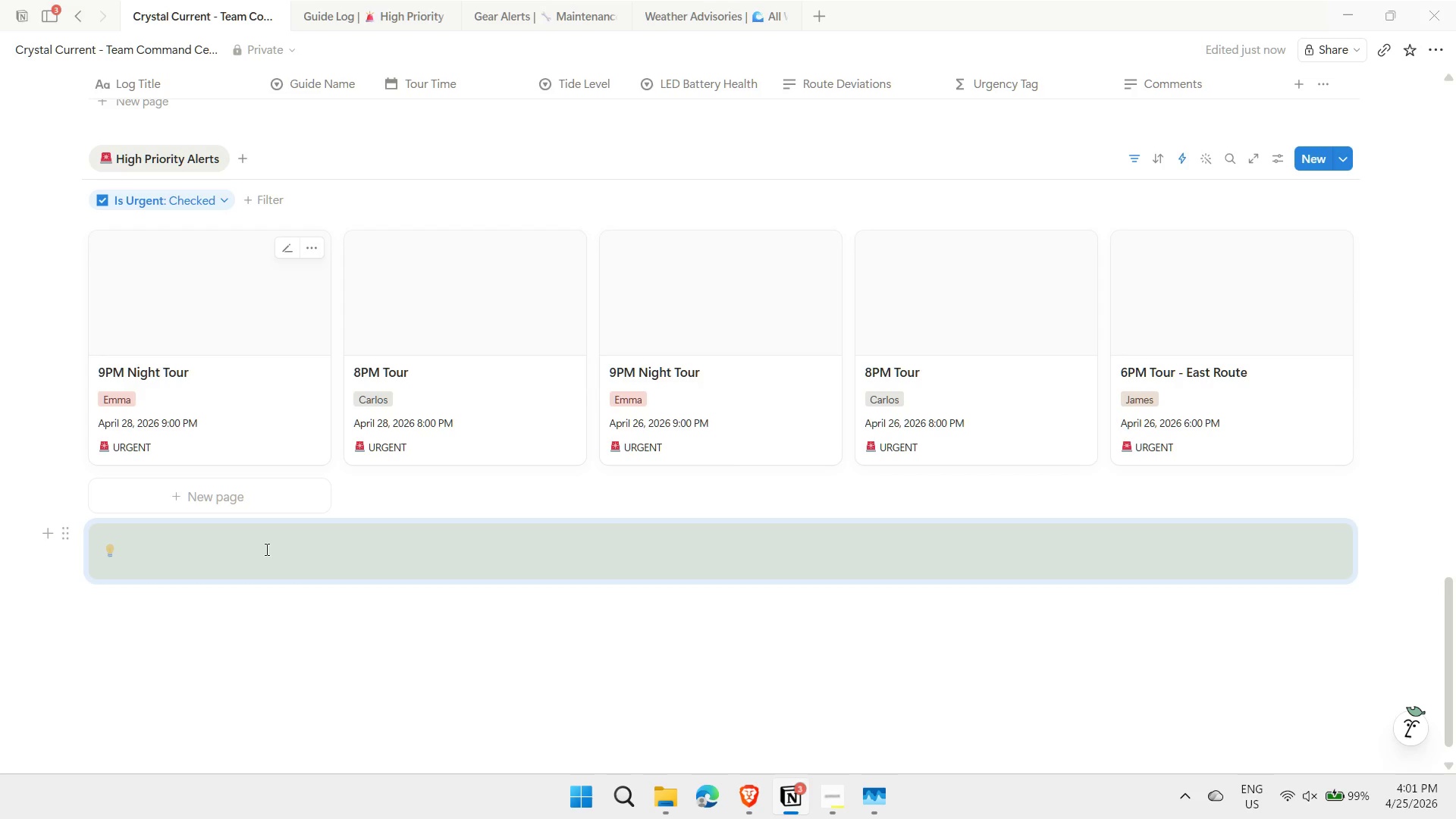 
left_click([257, 548])
 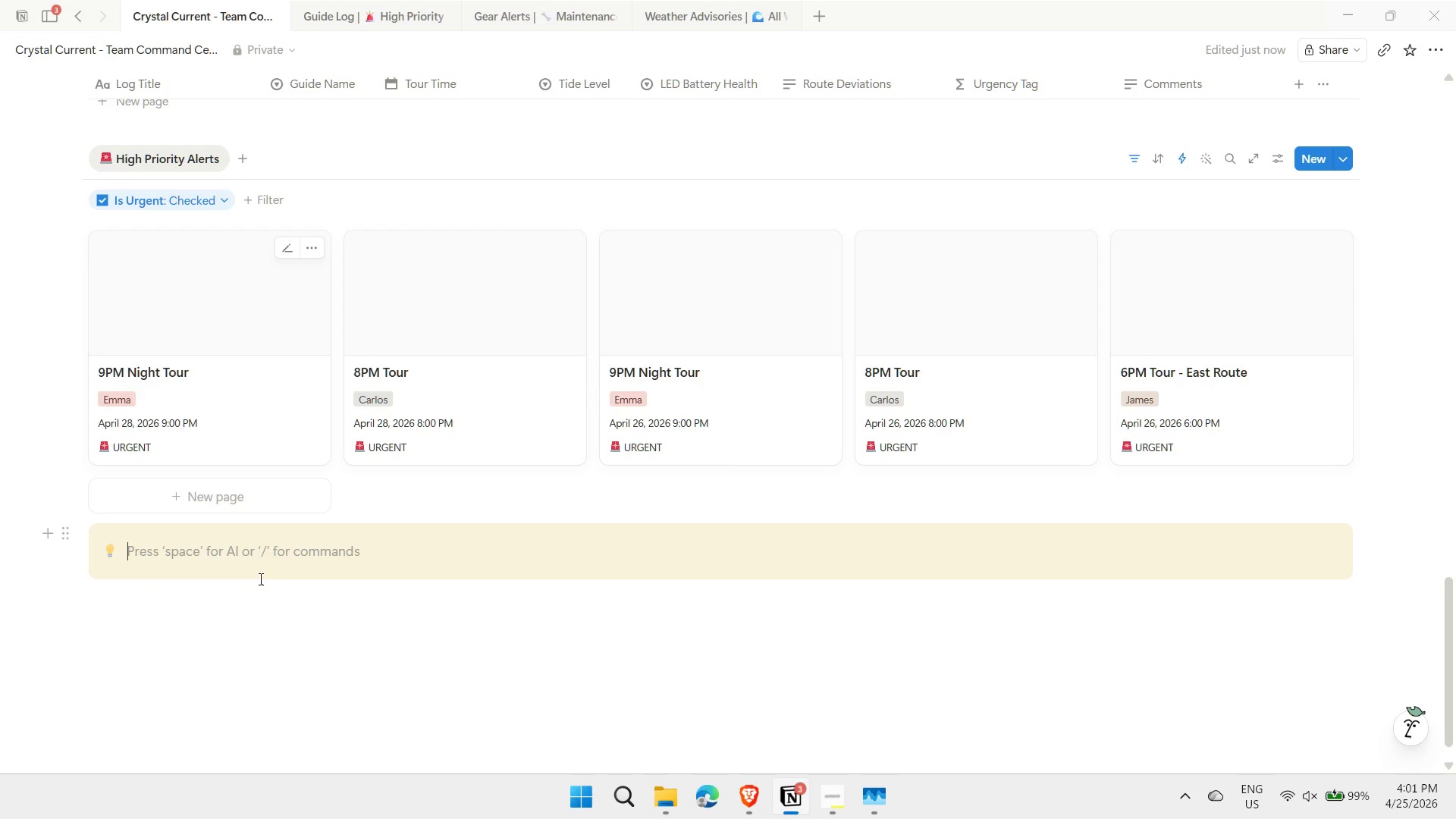 
key(Meta+MetaLeft)
 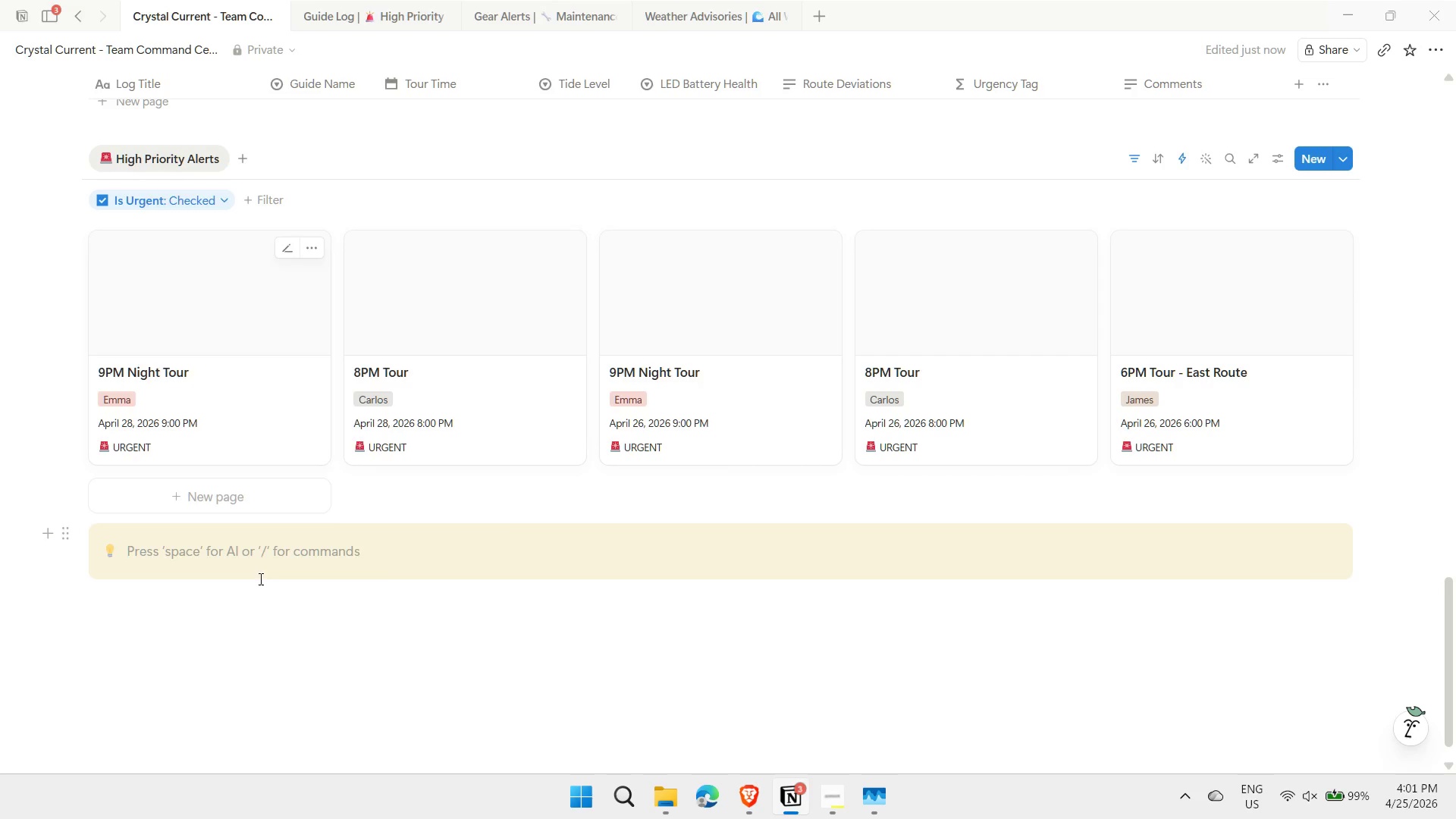 
key(Meta+Period)
 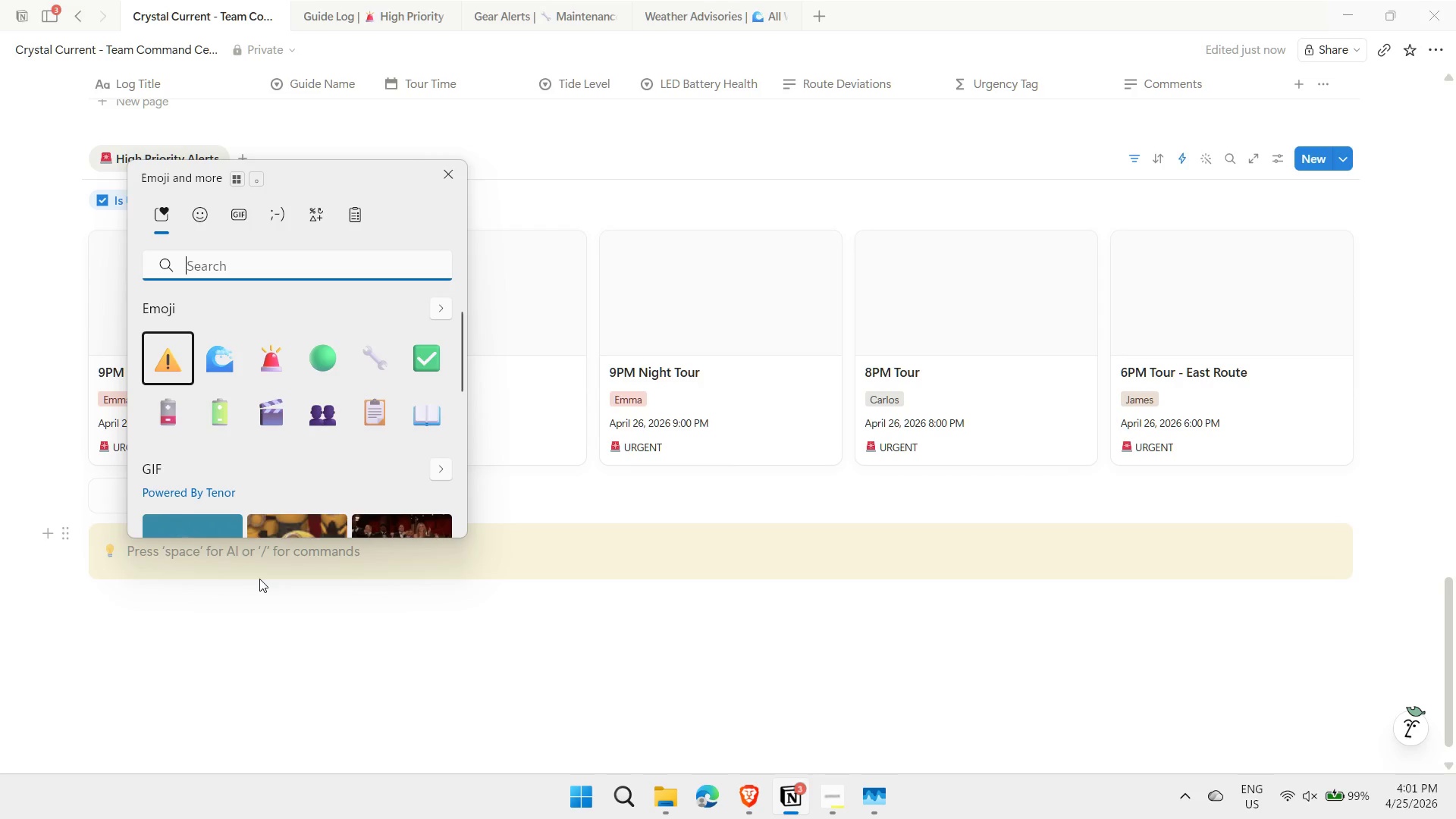 
type(chat)
key(Backspace)
key(Backspace)
key(Backspace)
key(Backspace)
type(comme)
 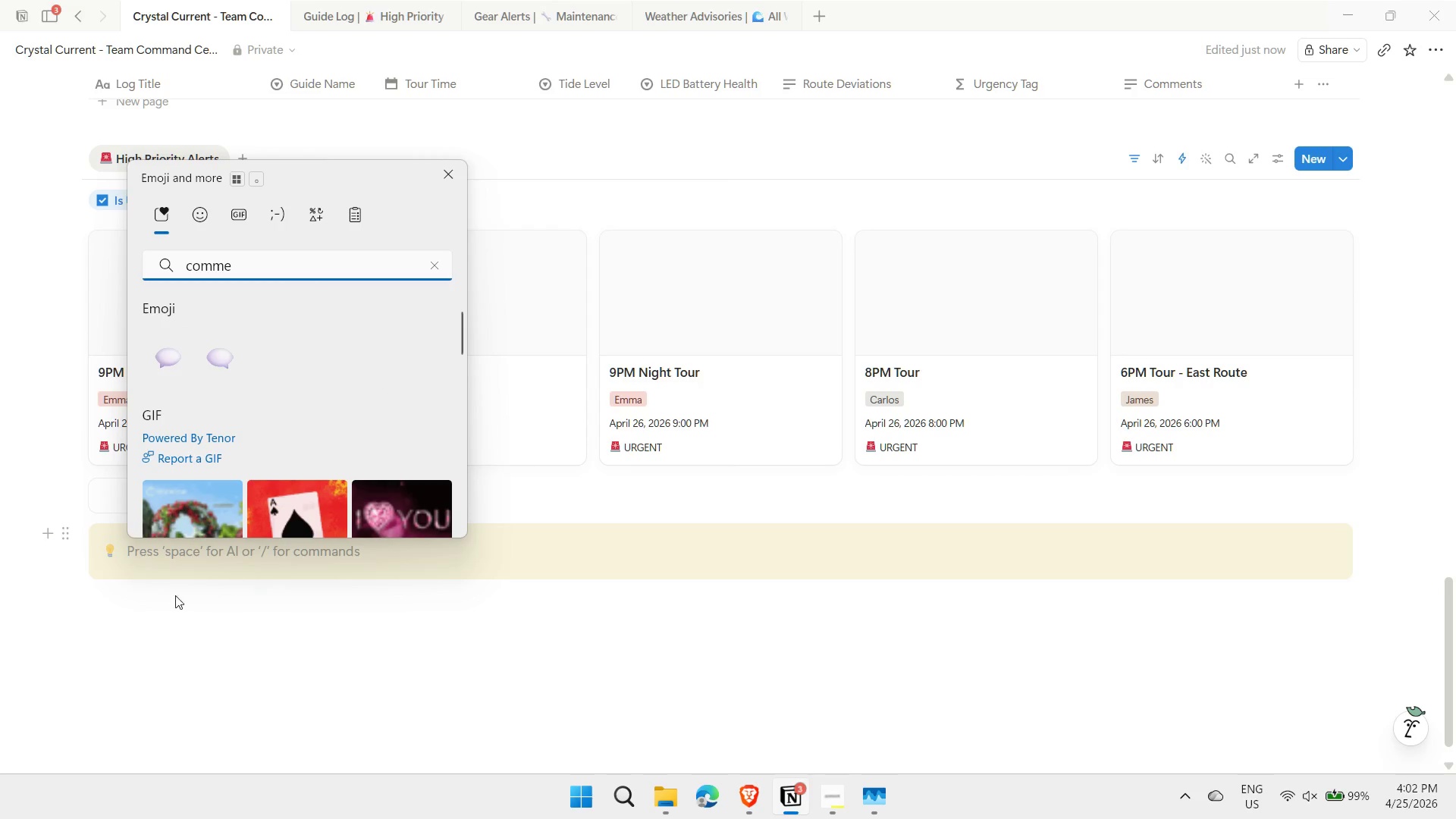 
left_click([157, 362])
 